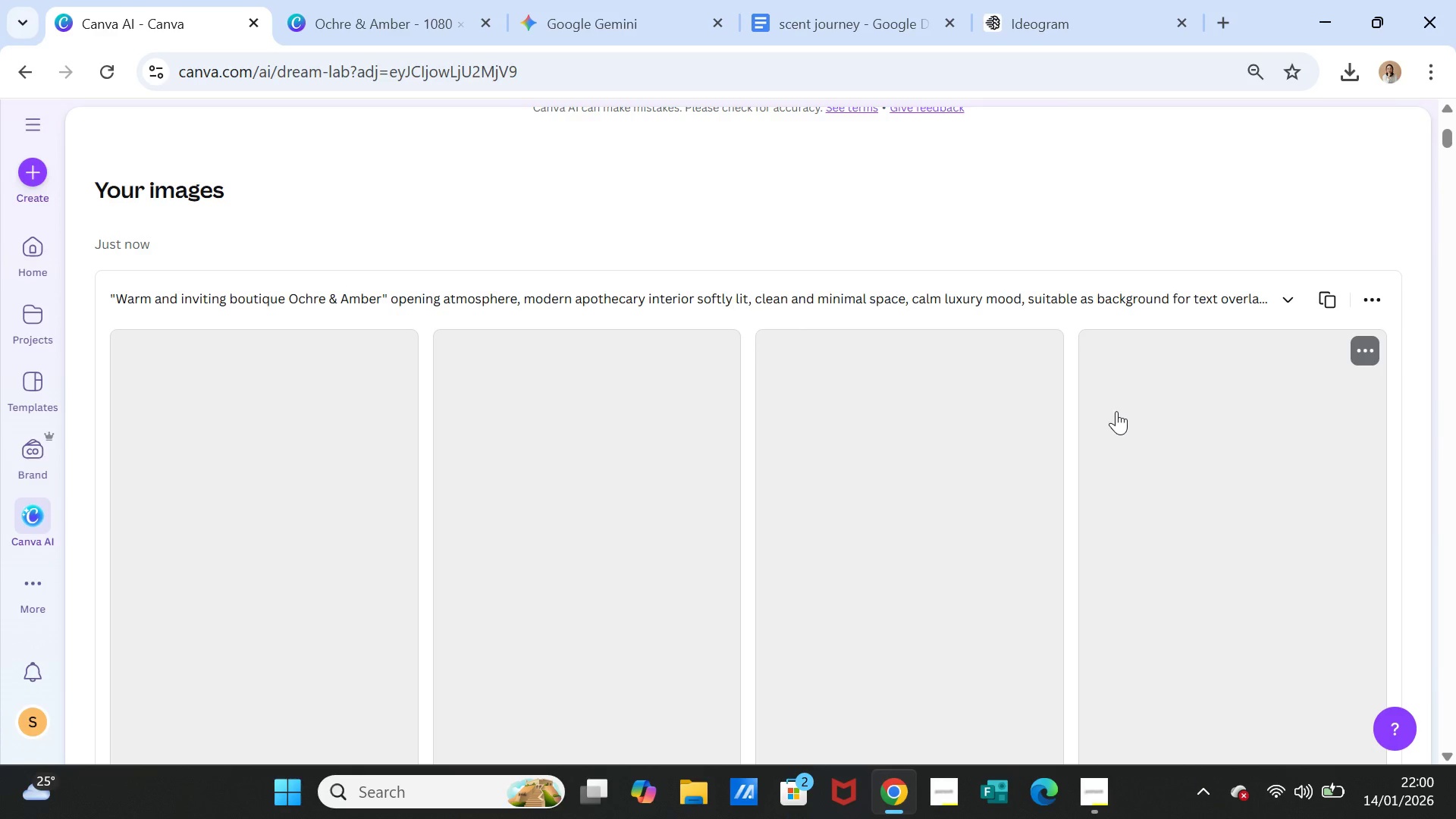 
scroll: coordinate [533, 475], scroll_direction: down, amount: 2.0
 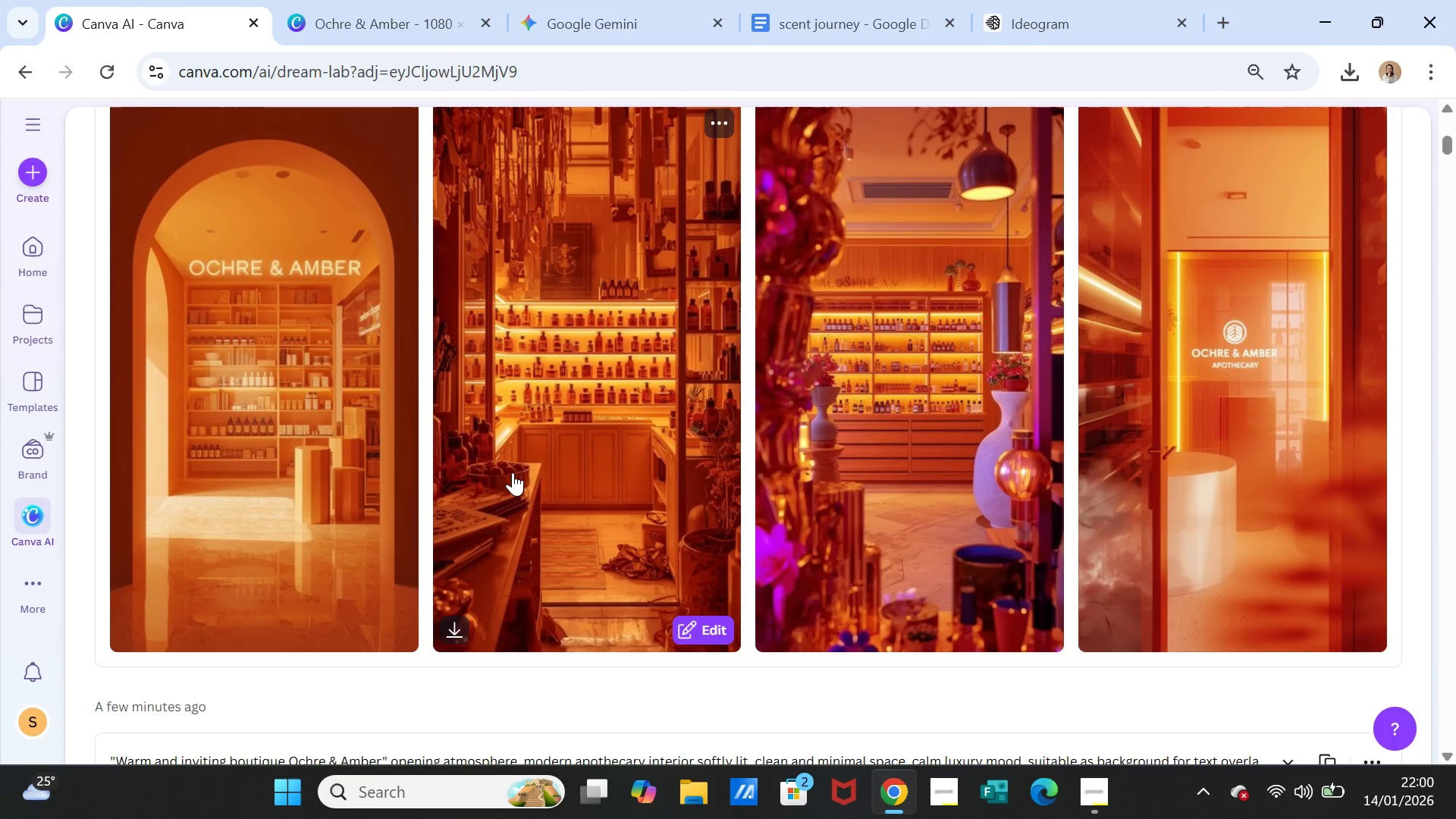 
wait(5.61)
 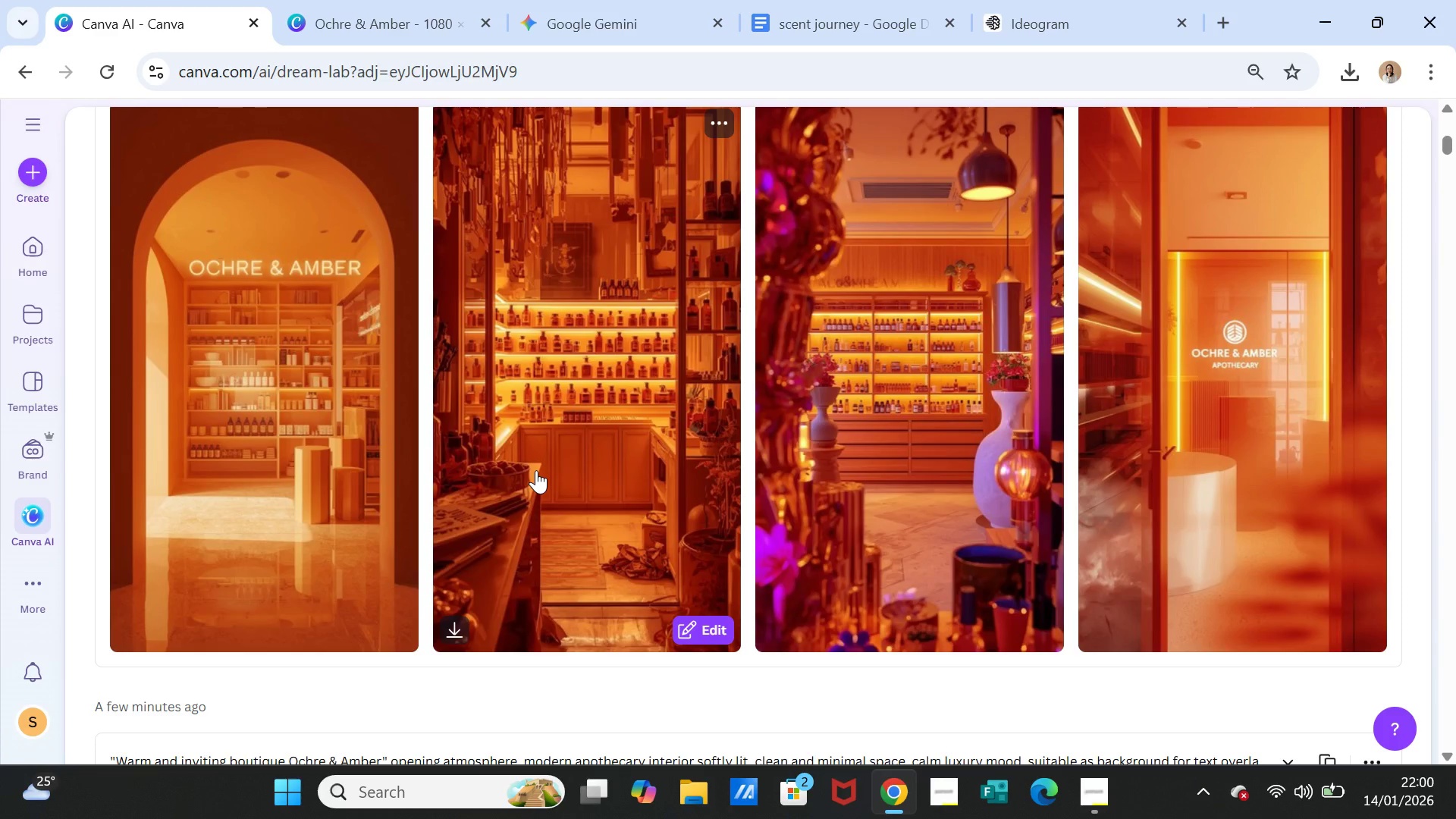 
scroll: coordinate [1106, 456], scroll_direction: up, amount: 2.0
 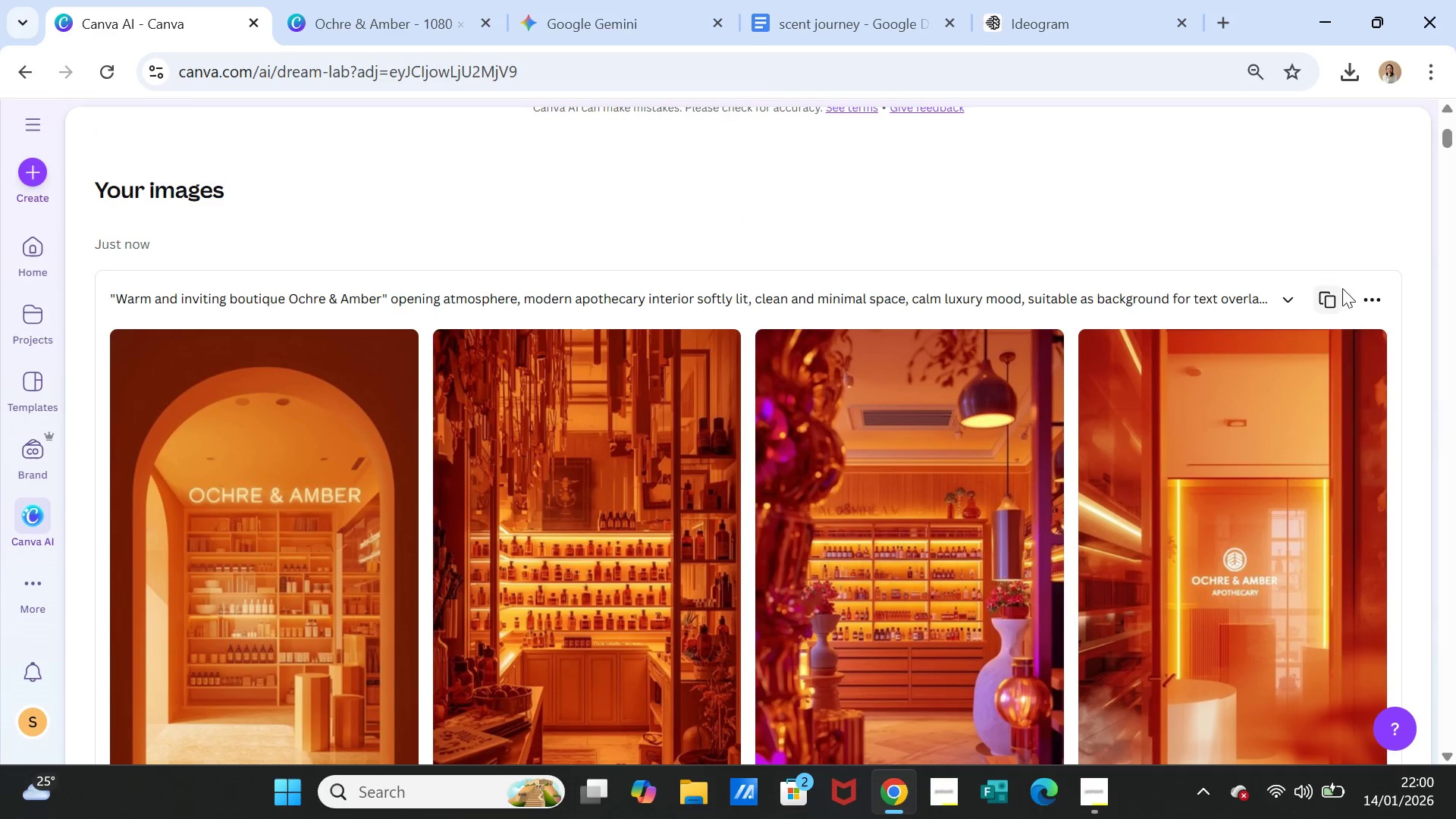 
left_click([1342, 288])
 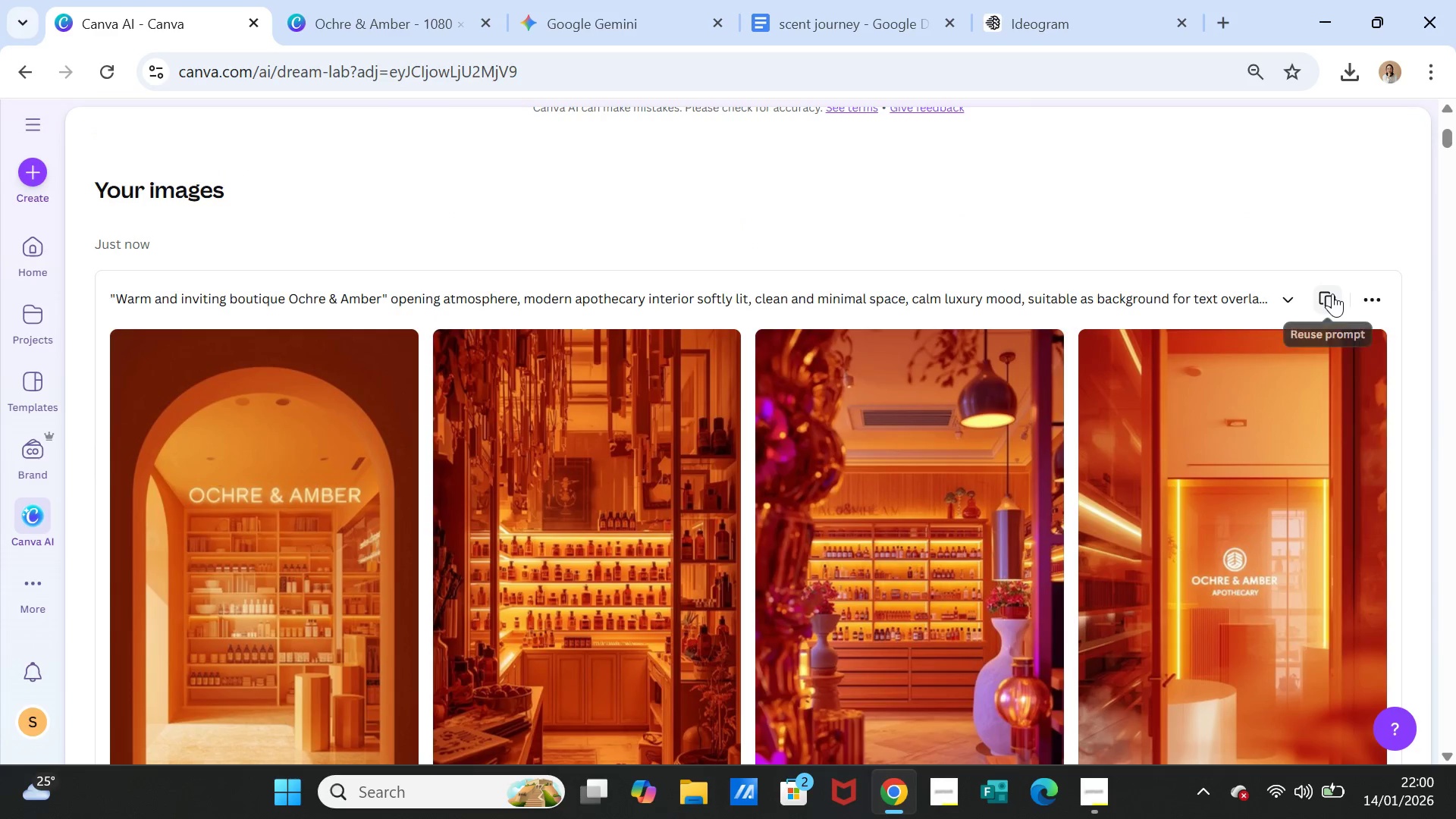 
left_click([1332, 293])
 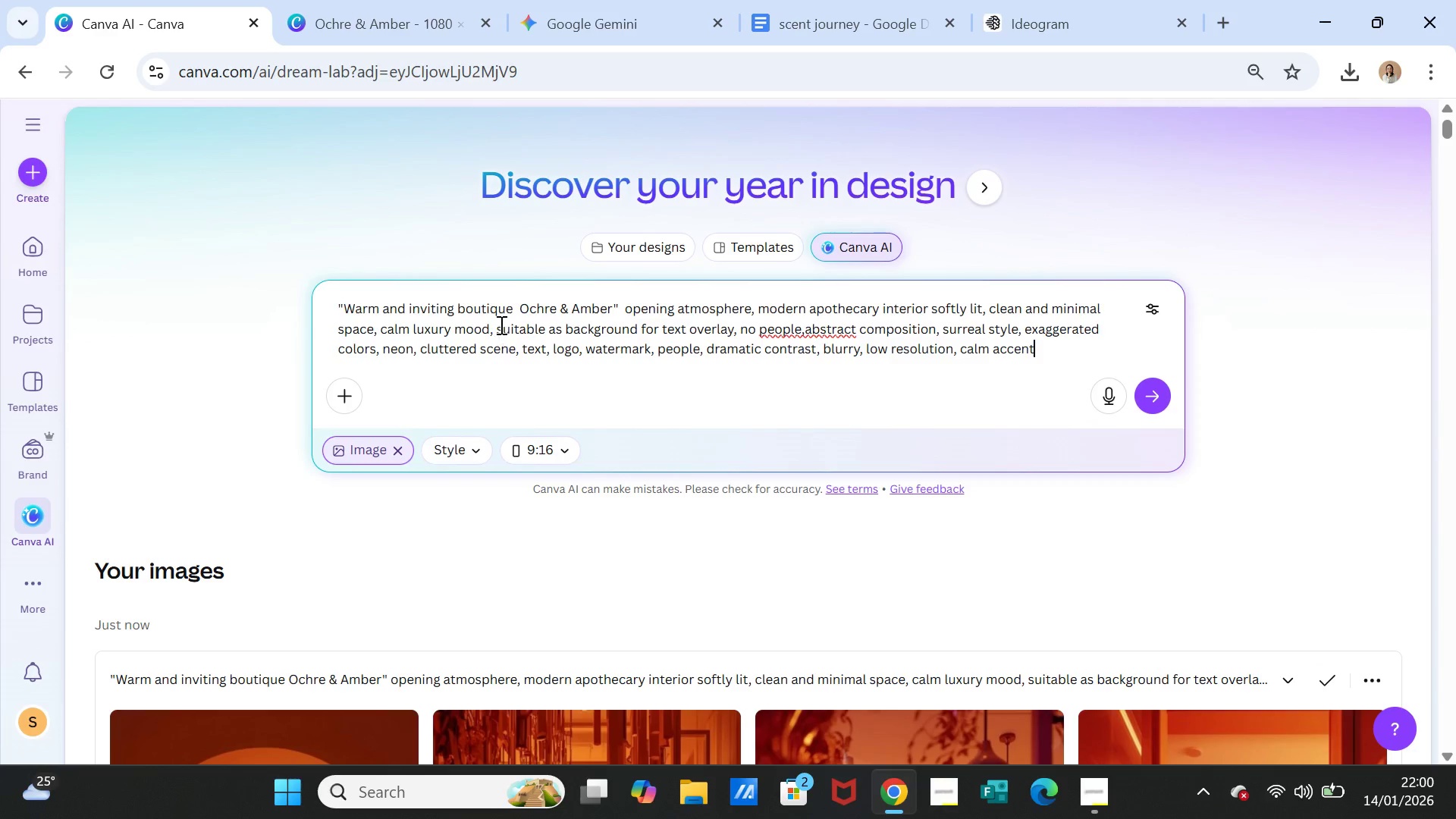 
double_click([504, 310])
 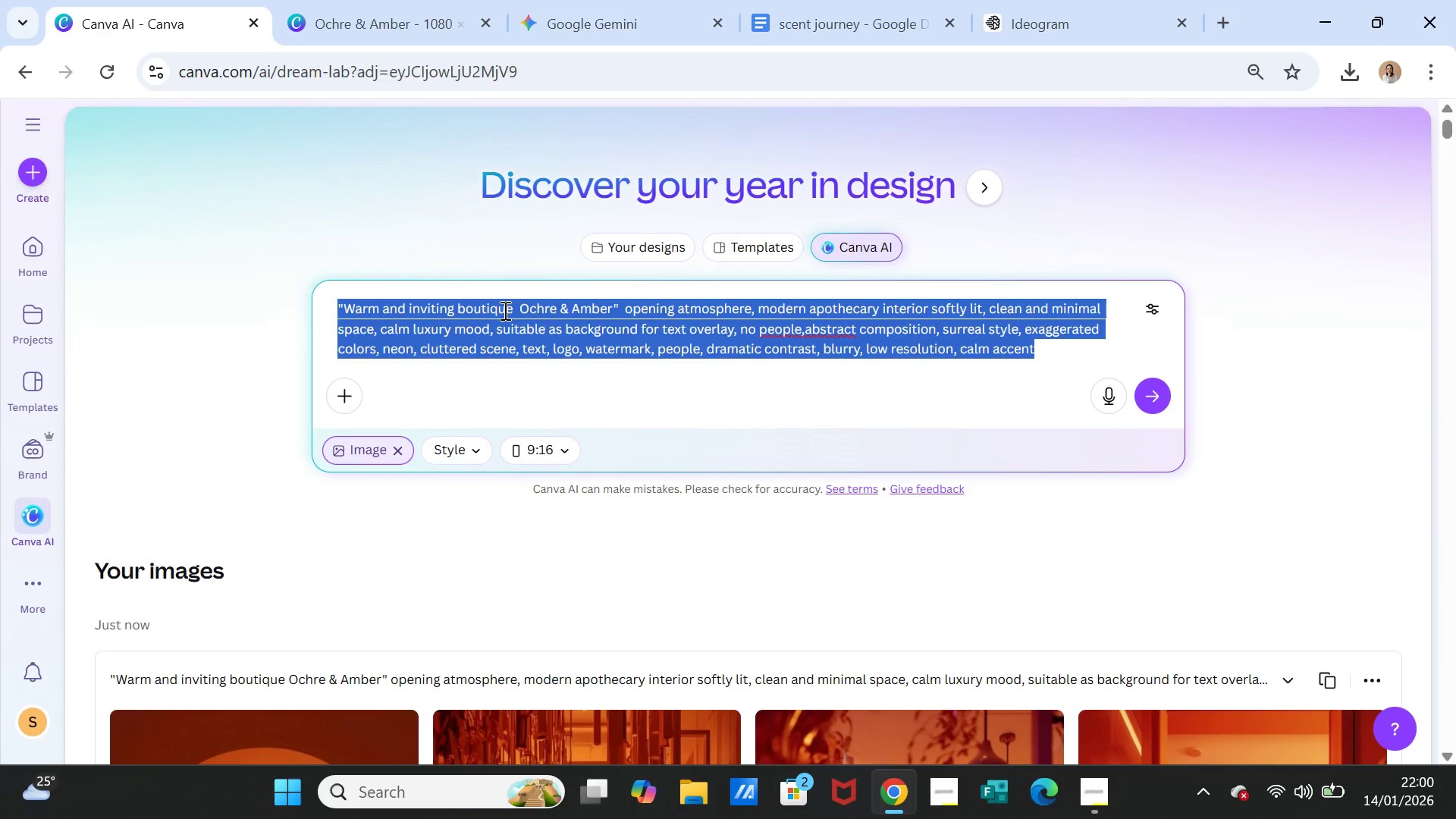 
triple_click([504, 310])
 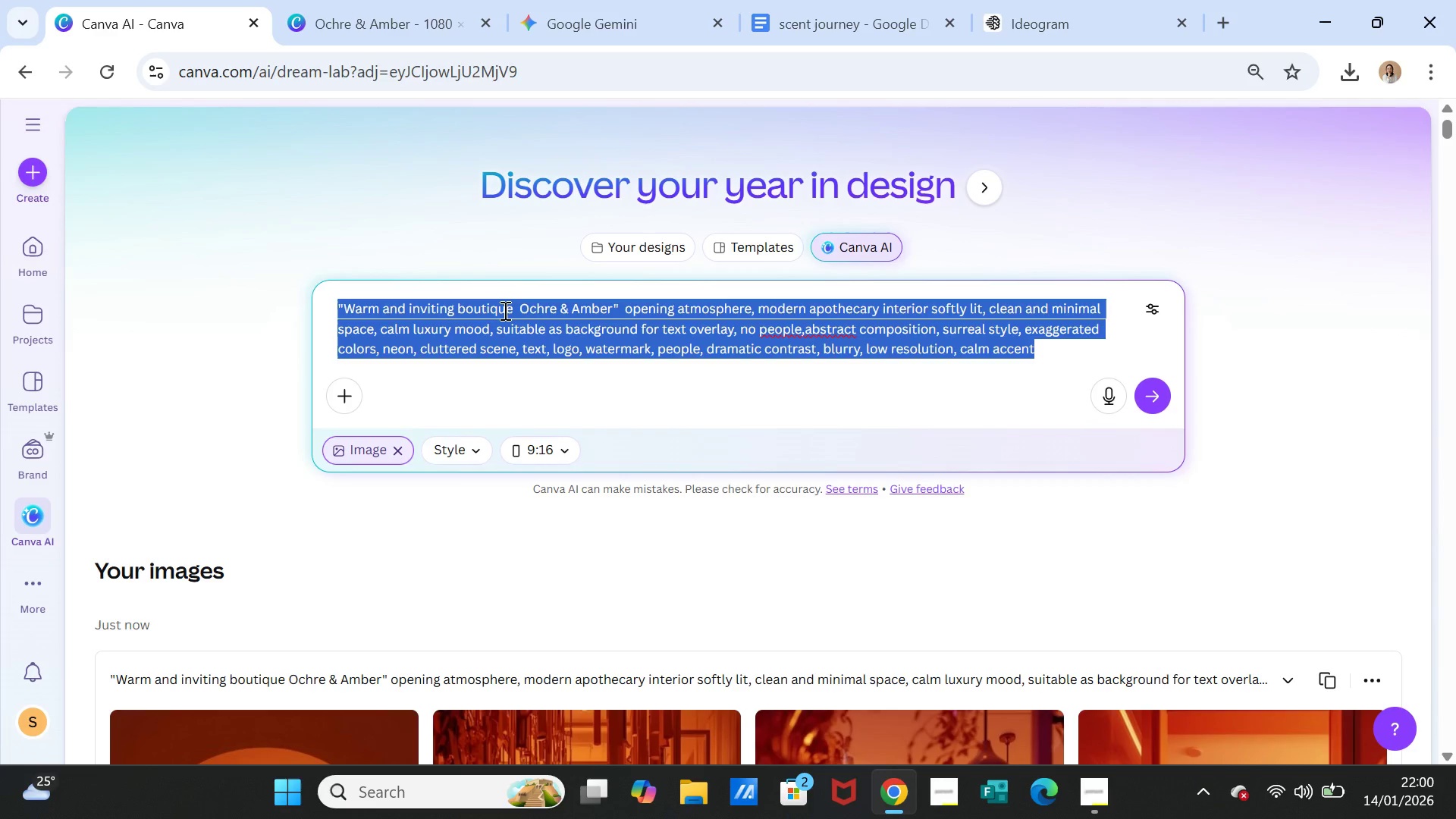 
key(Control+C)
 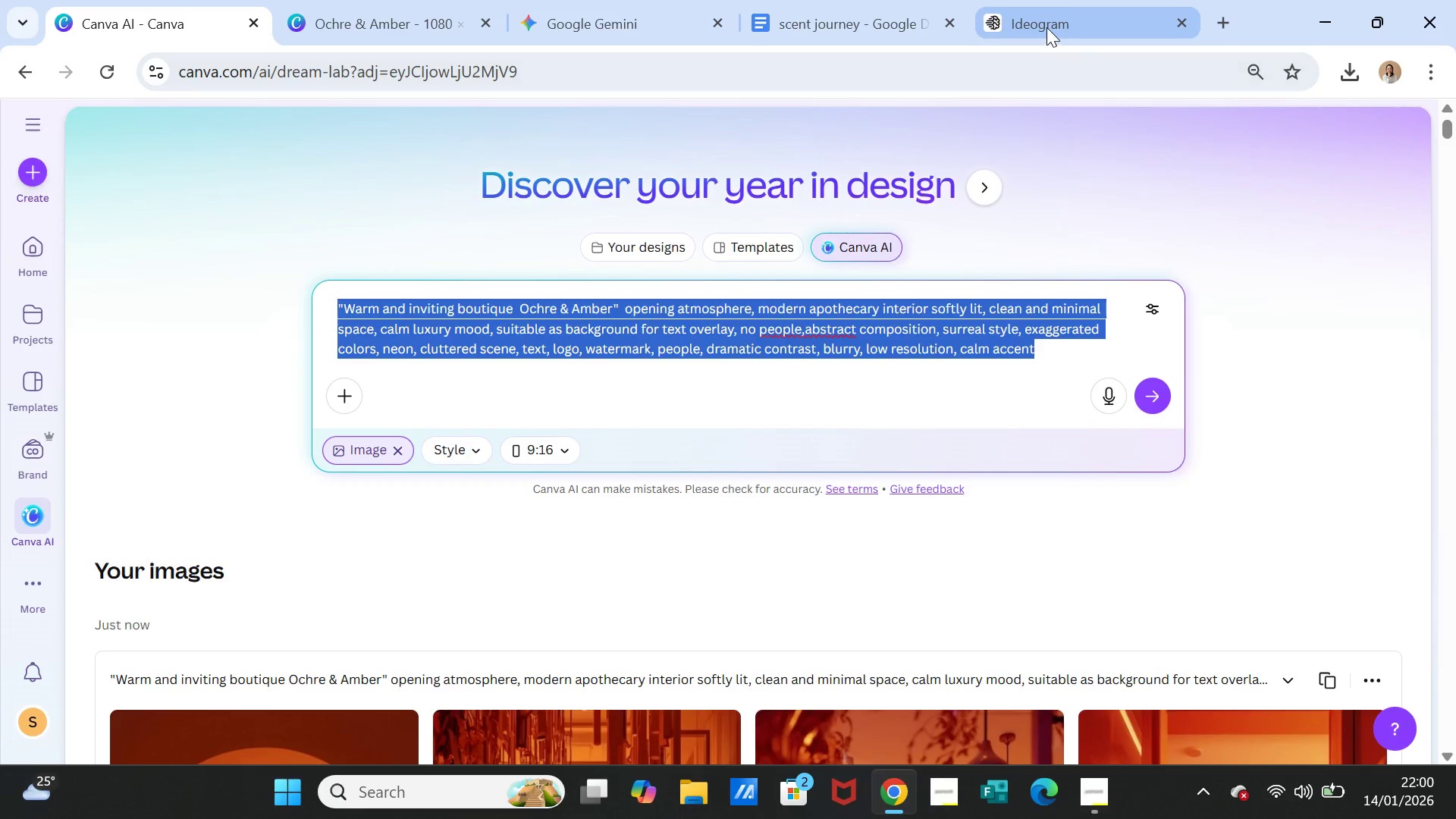 
left_click([1046, 27])
 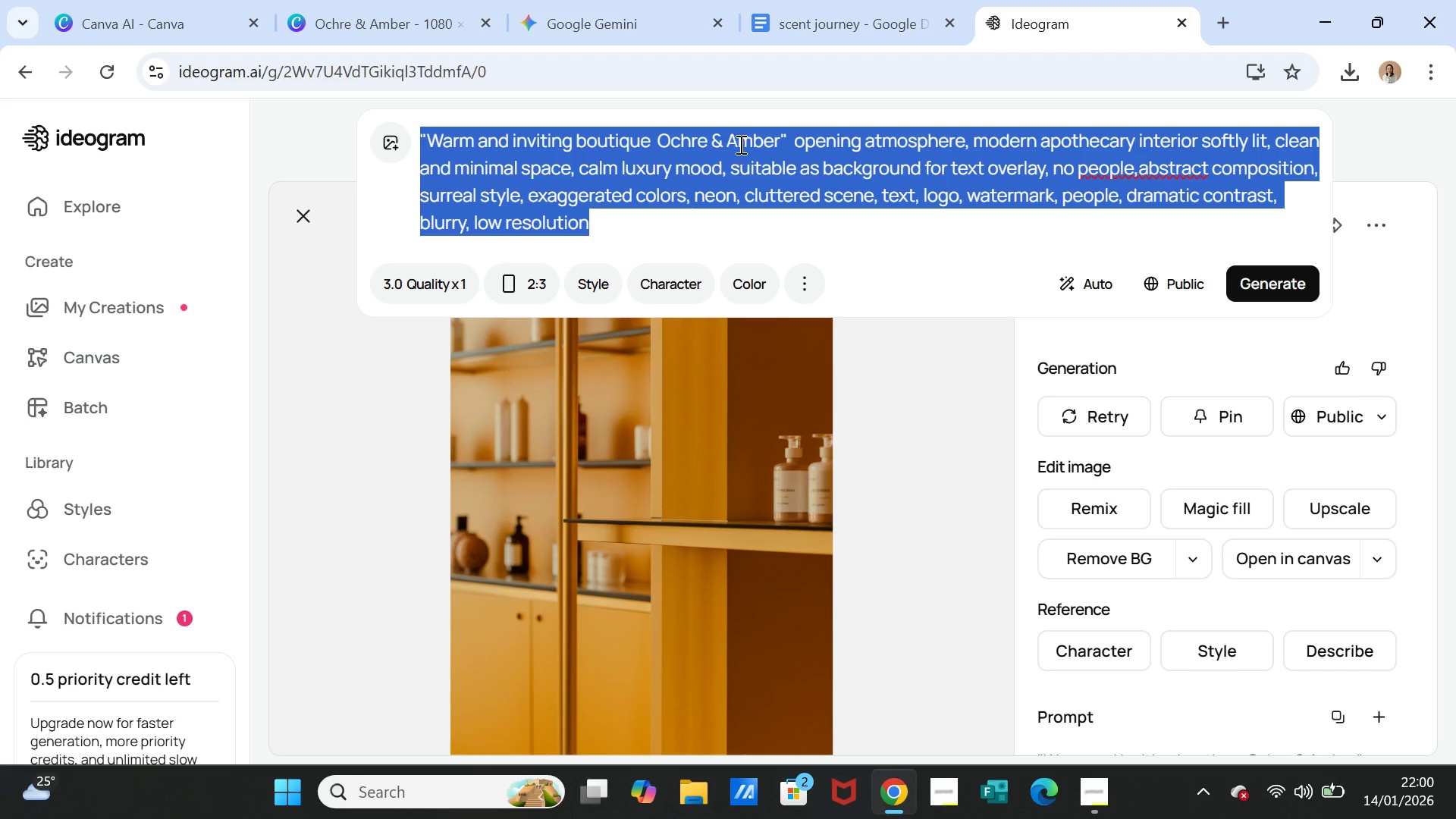 
key(Control+ControlLeft)
 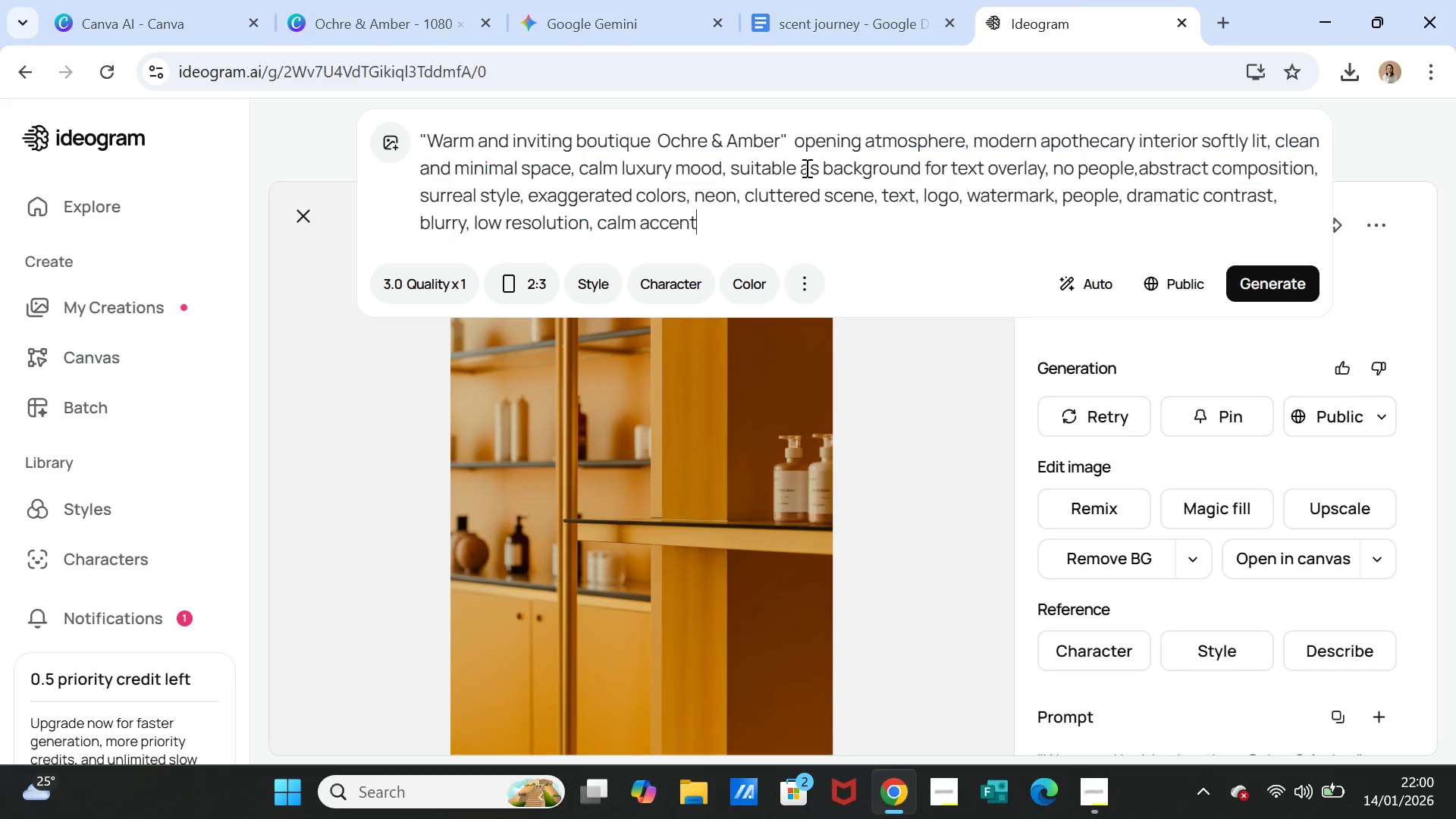 
key(Control+V)
 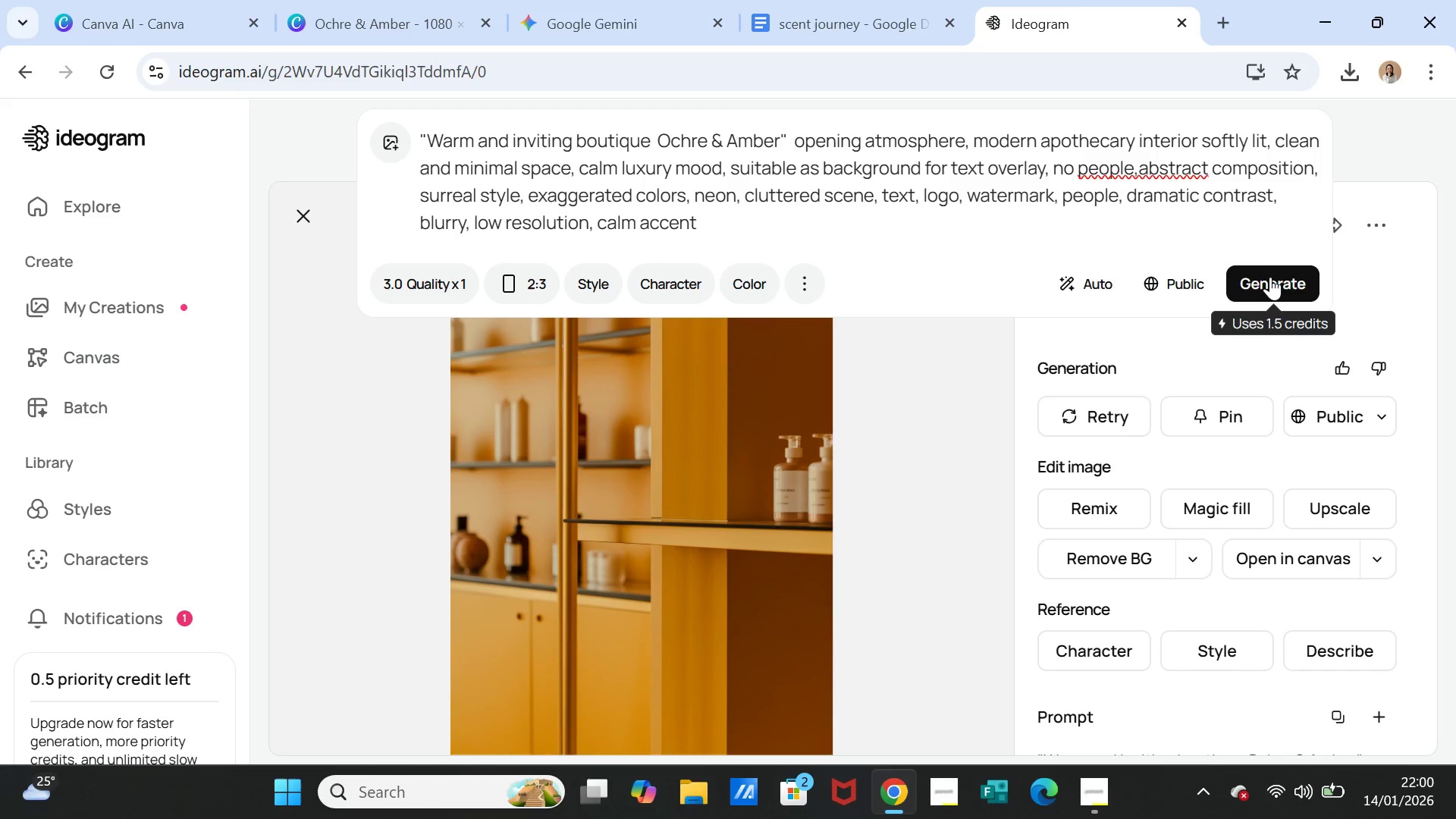 
left_click([1270, 278])
 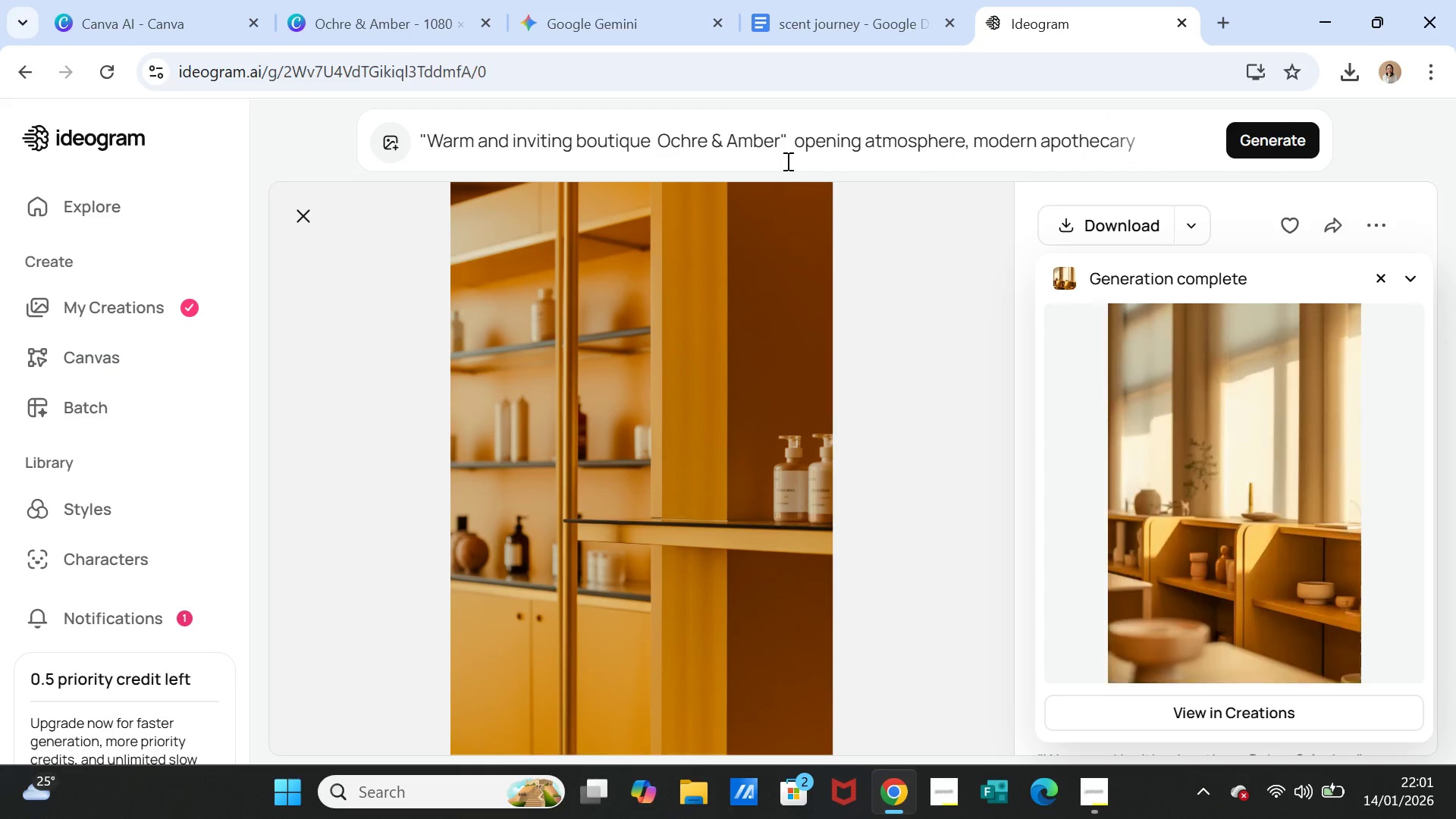 
wait(38.8)
 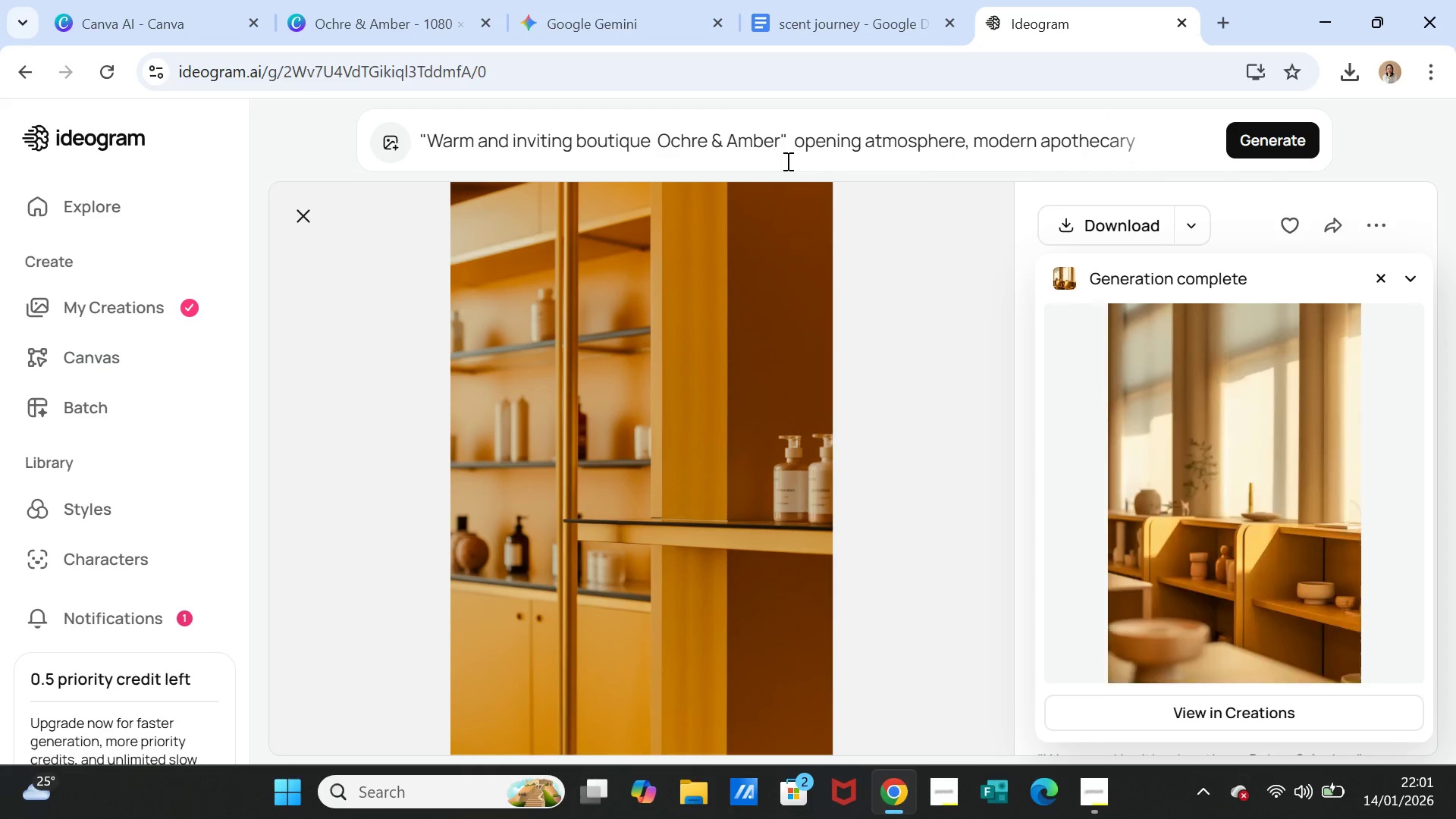 
left_click([1260, 141])
 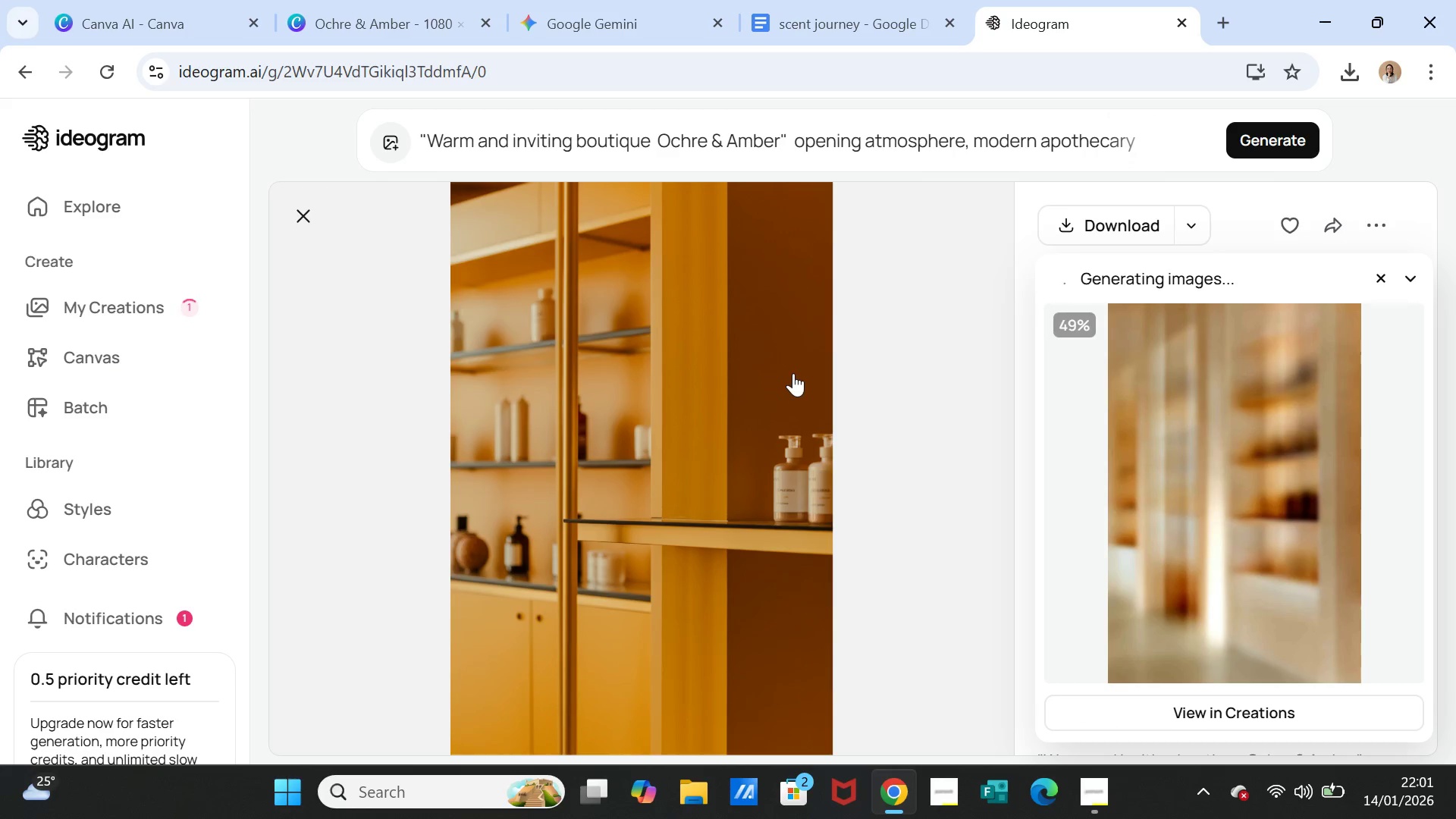 
wait(37.47)
 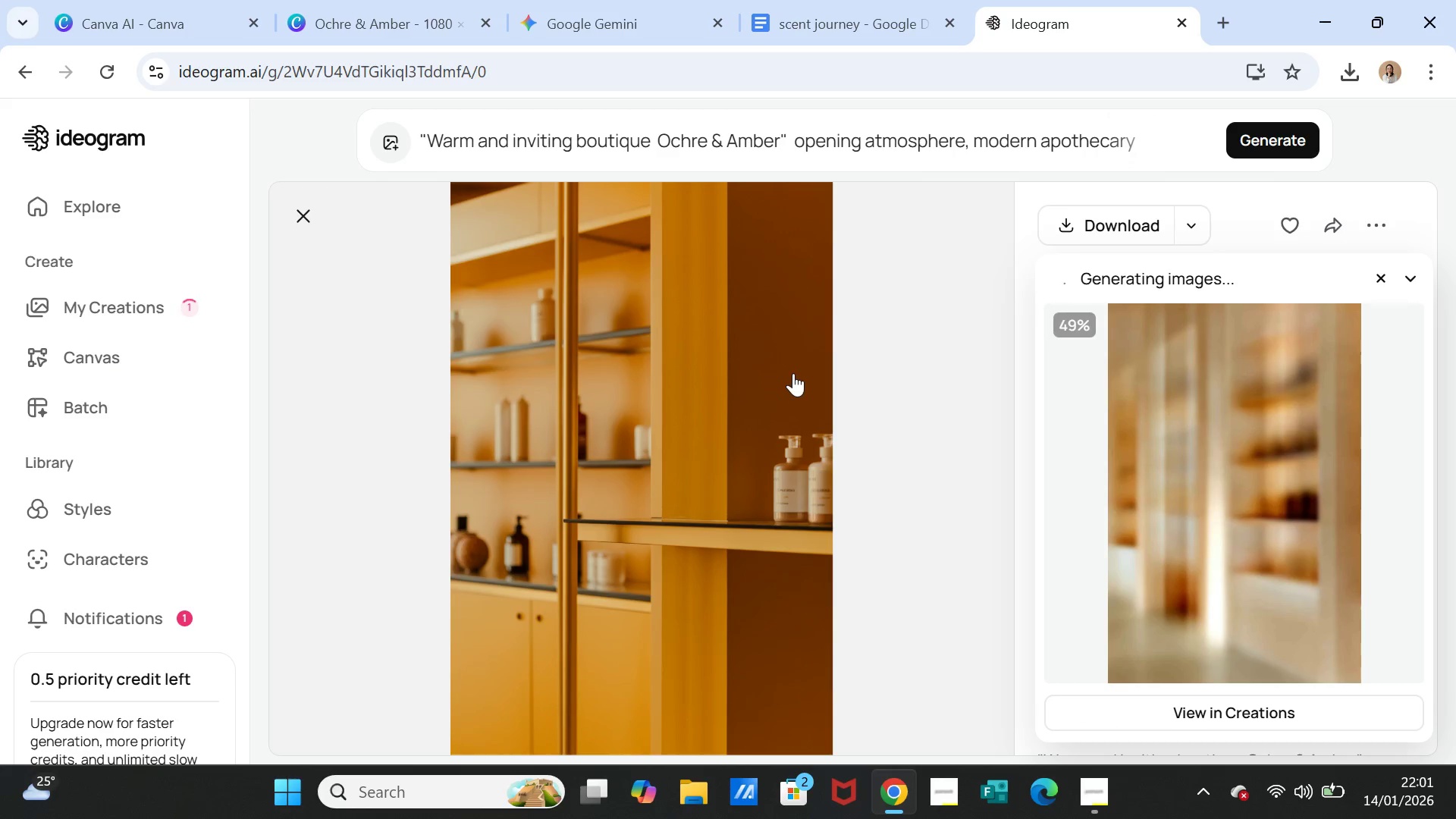 
left_click([1226, 485])
 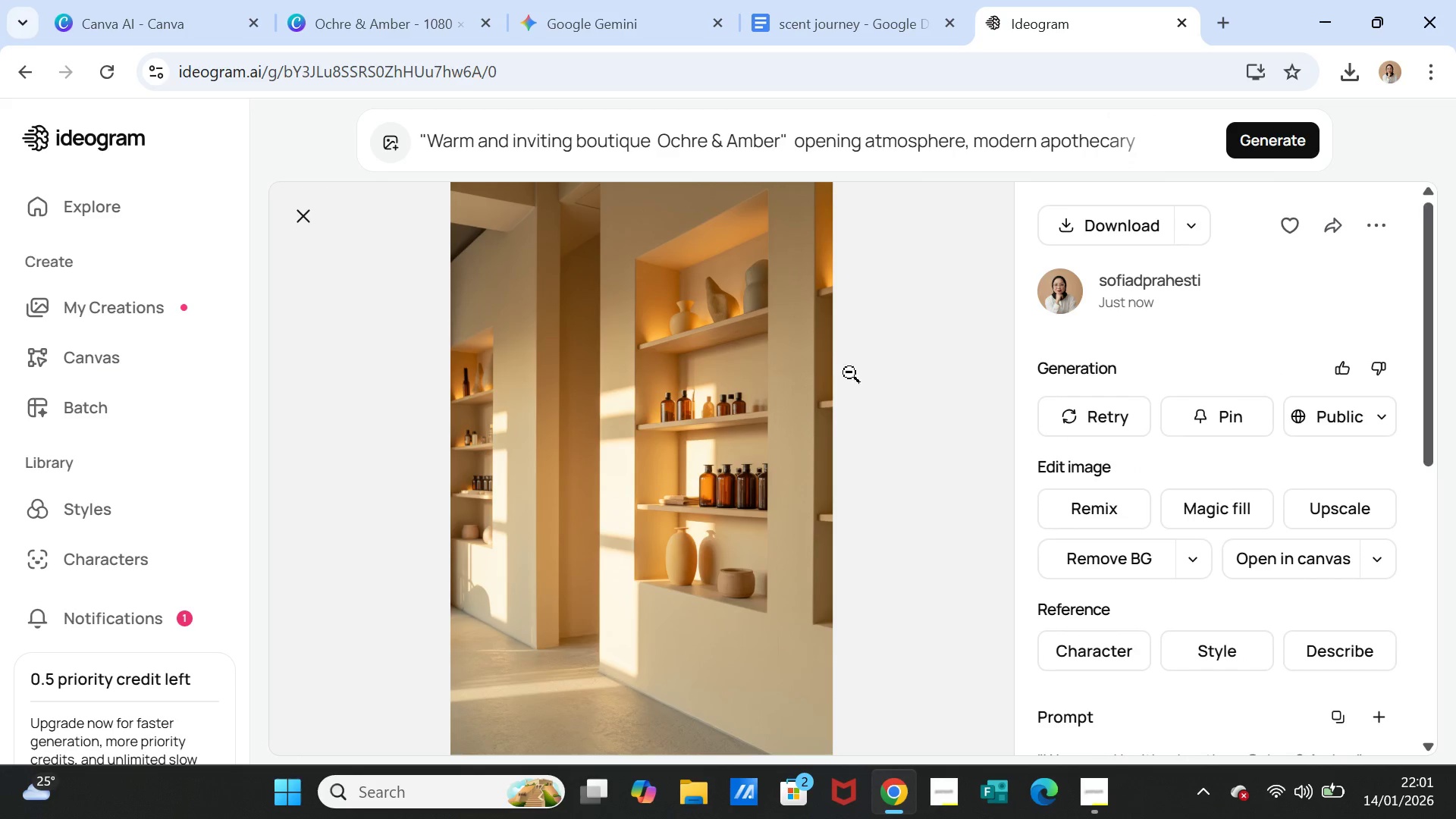 
left_click([928, 146])
 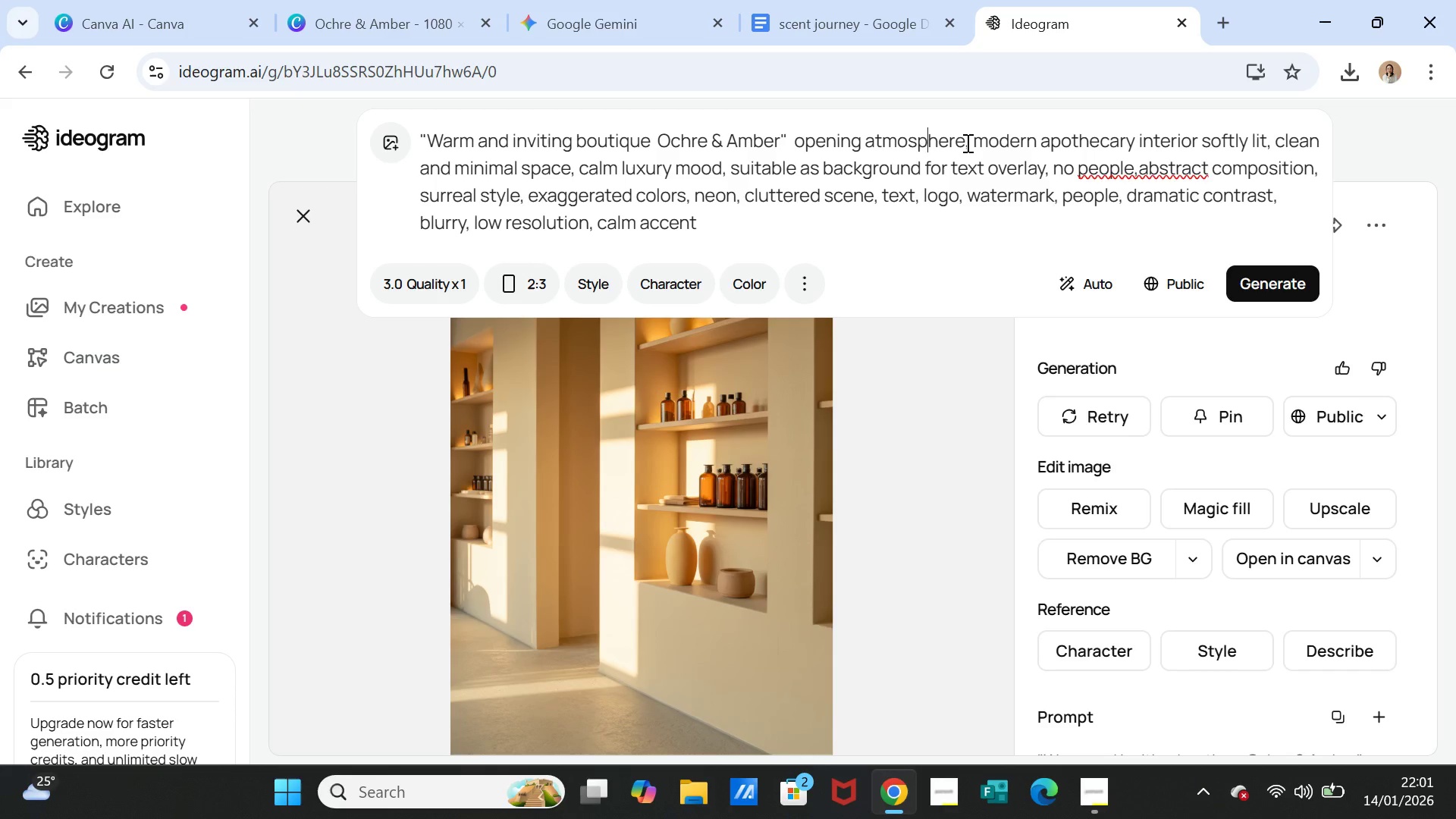 
left_click([966, 143])
 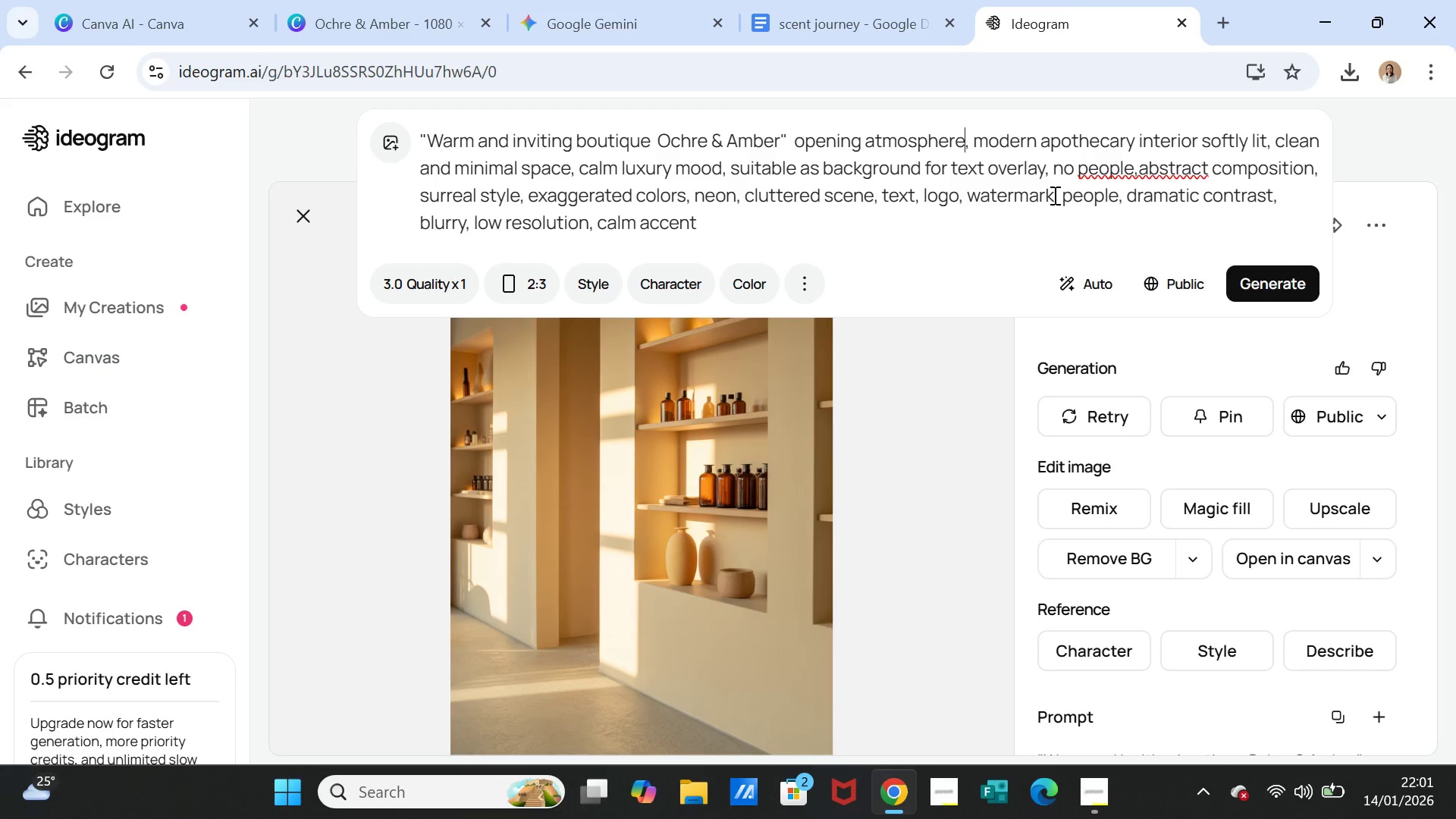 
type( wi)
key(Backspace)
key(Backspace)
type(view from )
 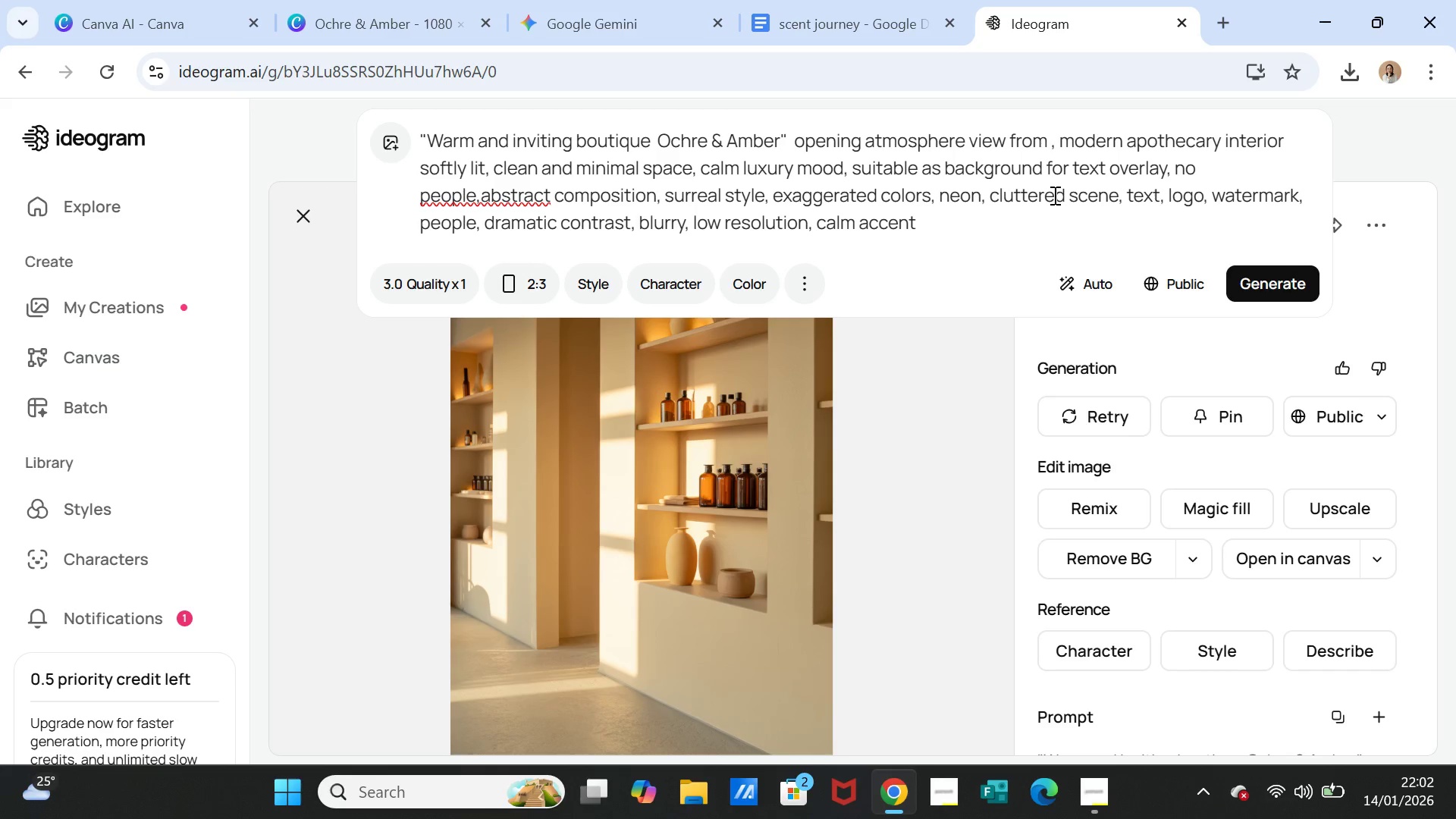 
type(outside store)
 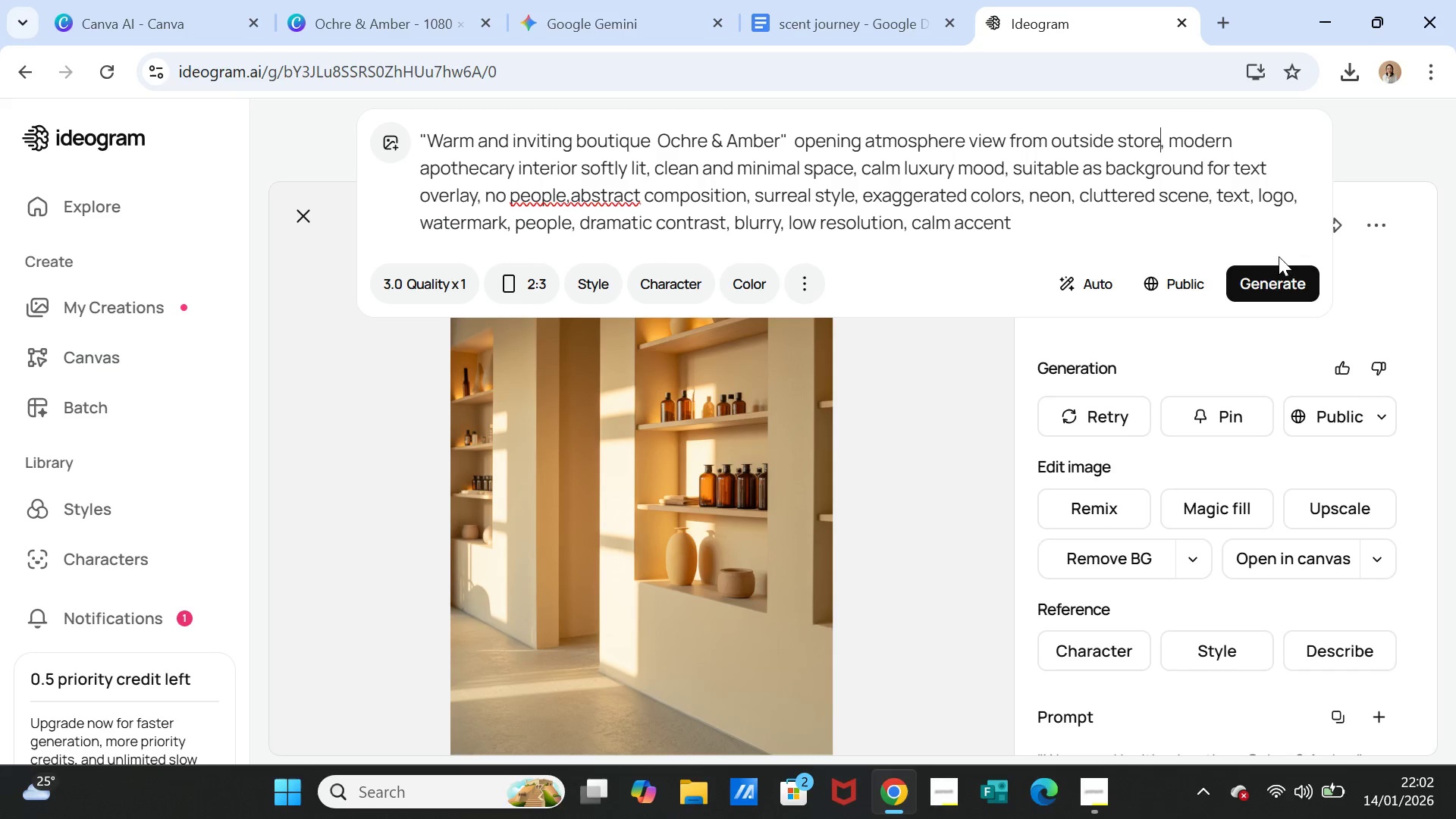 
left_click([1270, 282])
 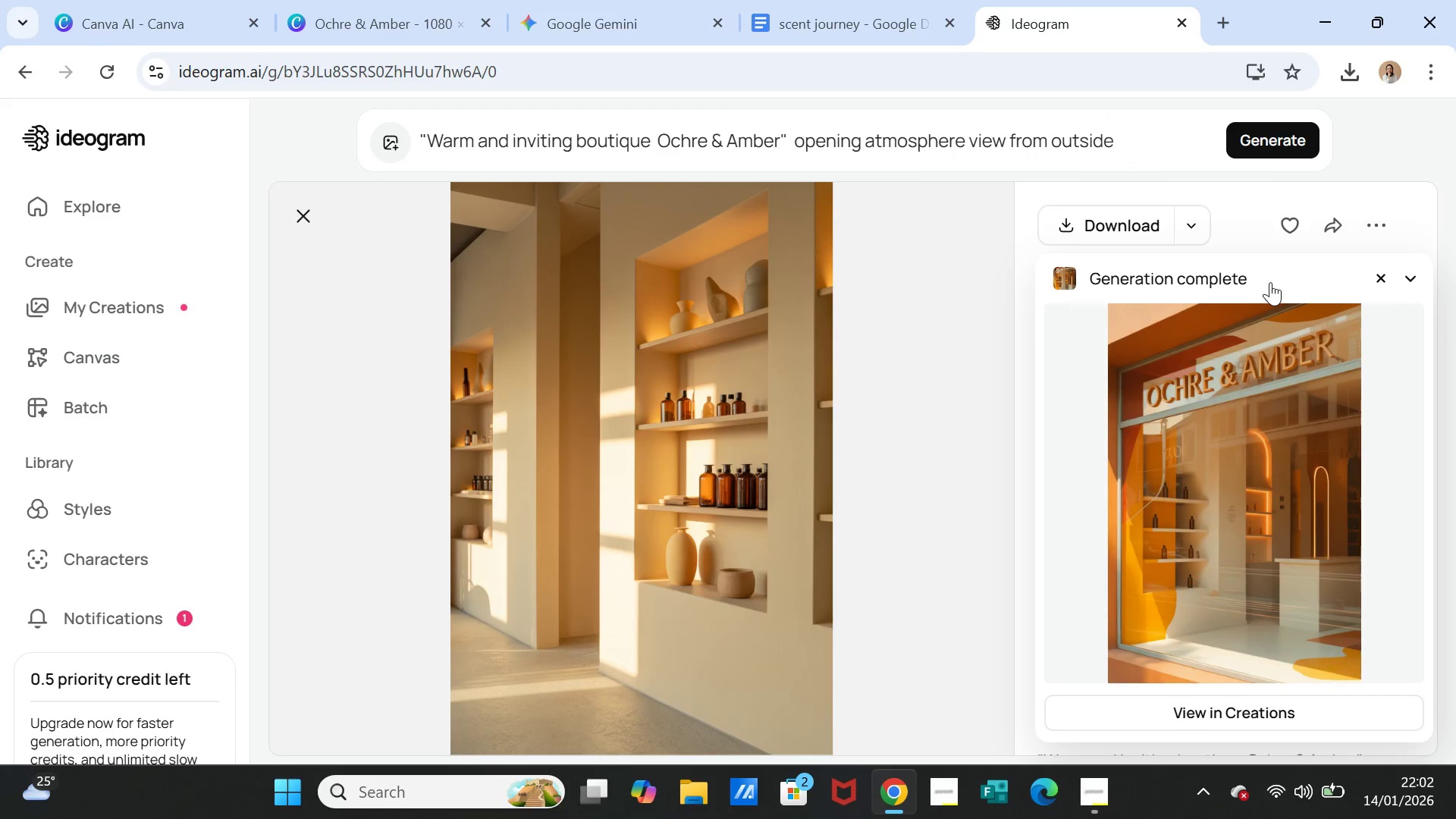 
wait(48.0)
 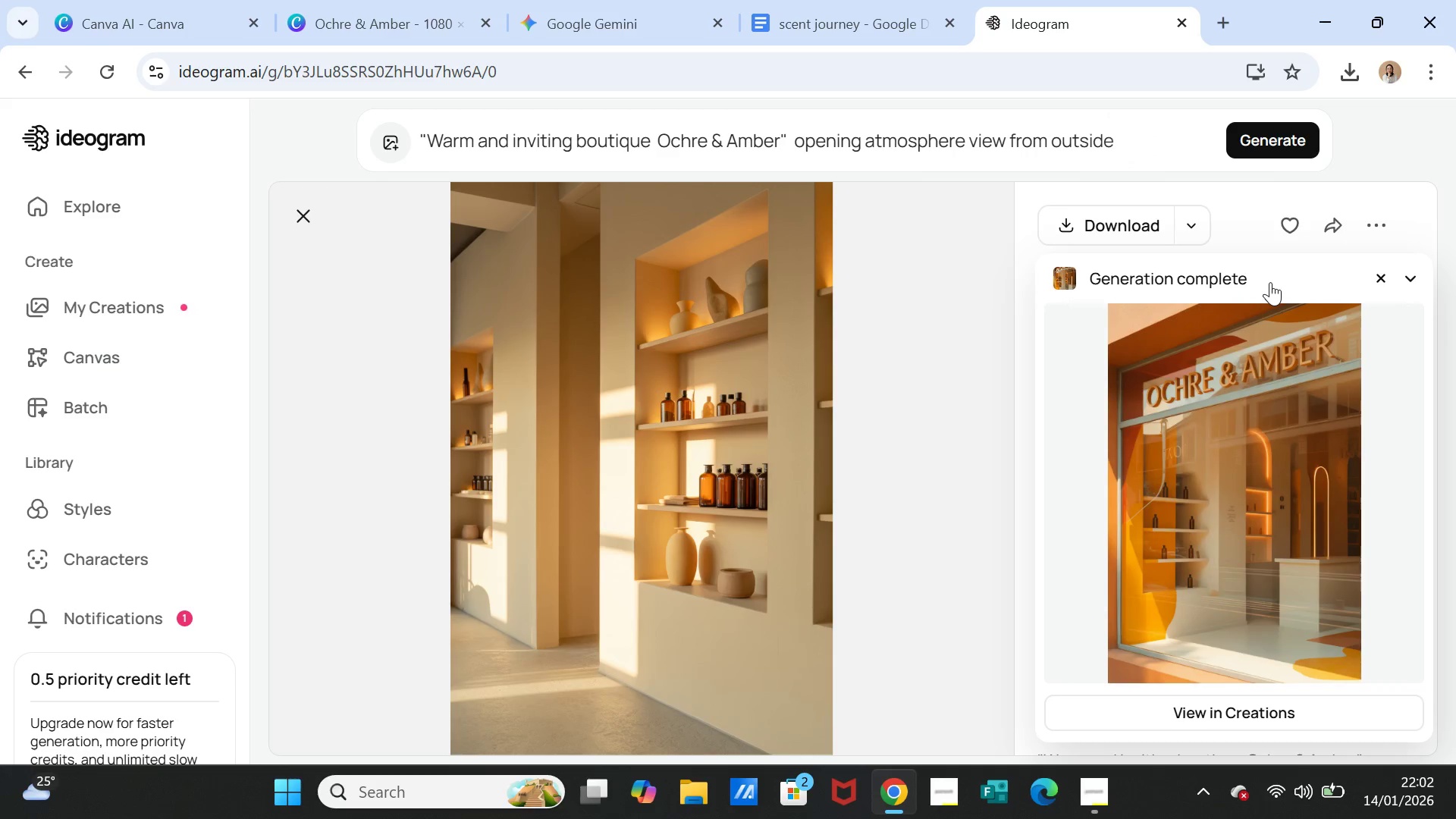 
left_click([1291, 431])
 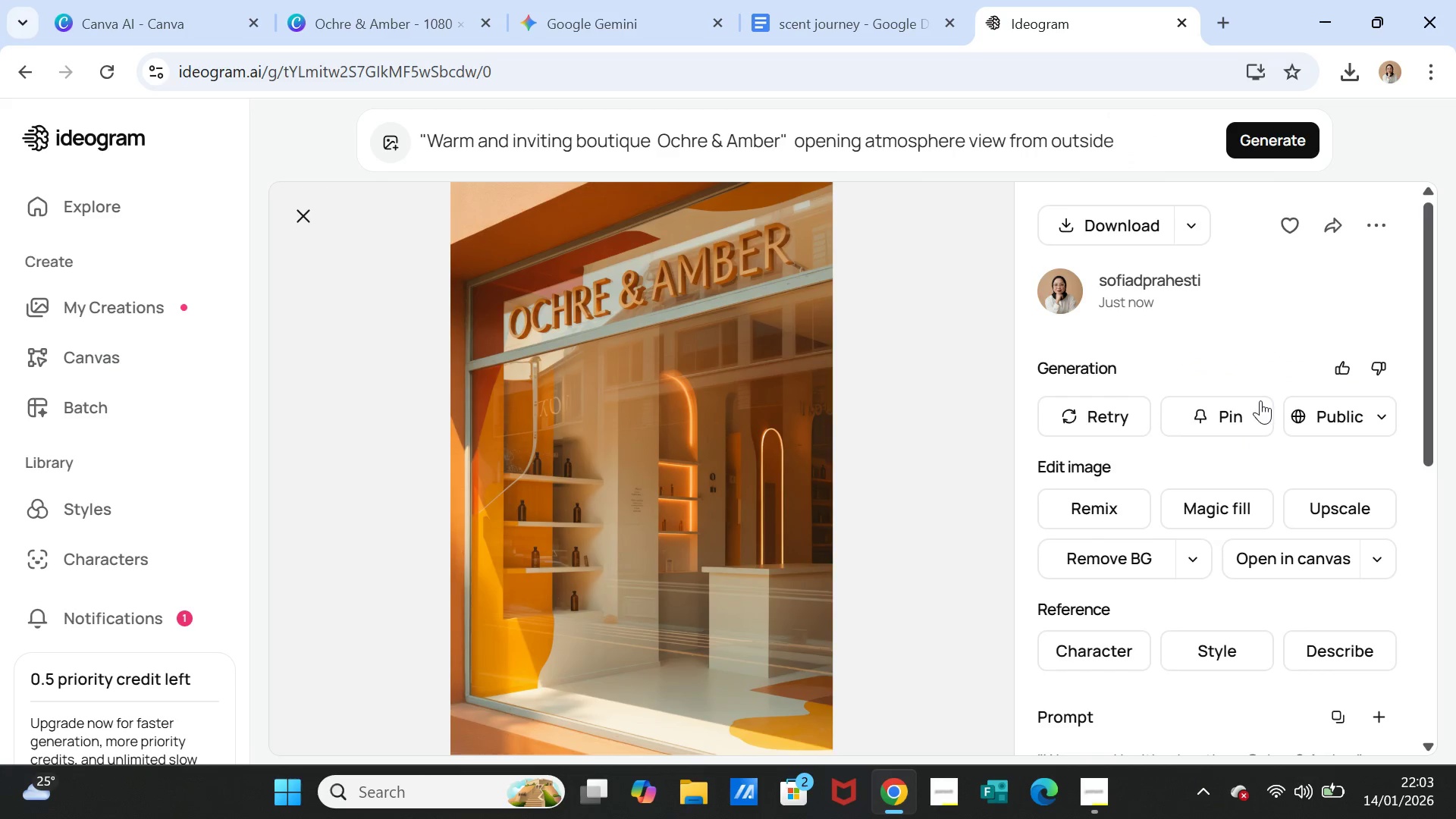 
wait(8.16)
 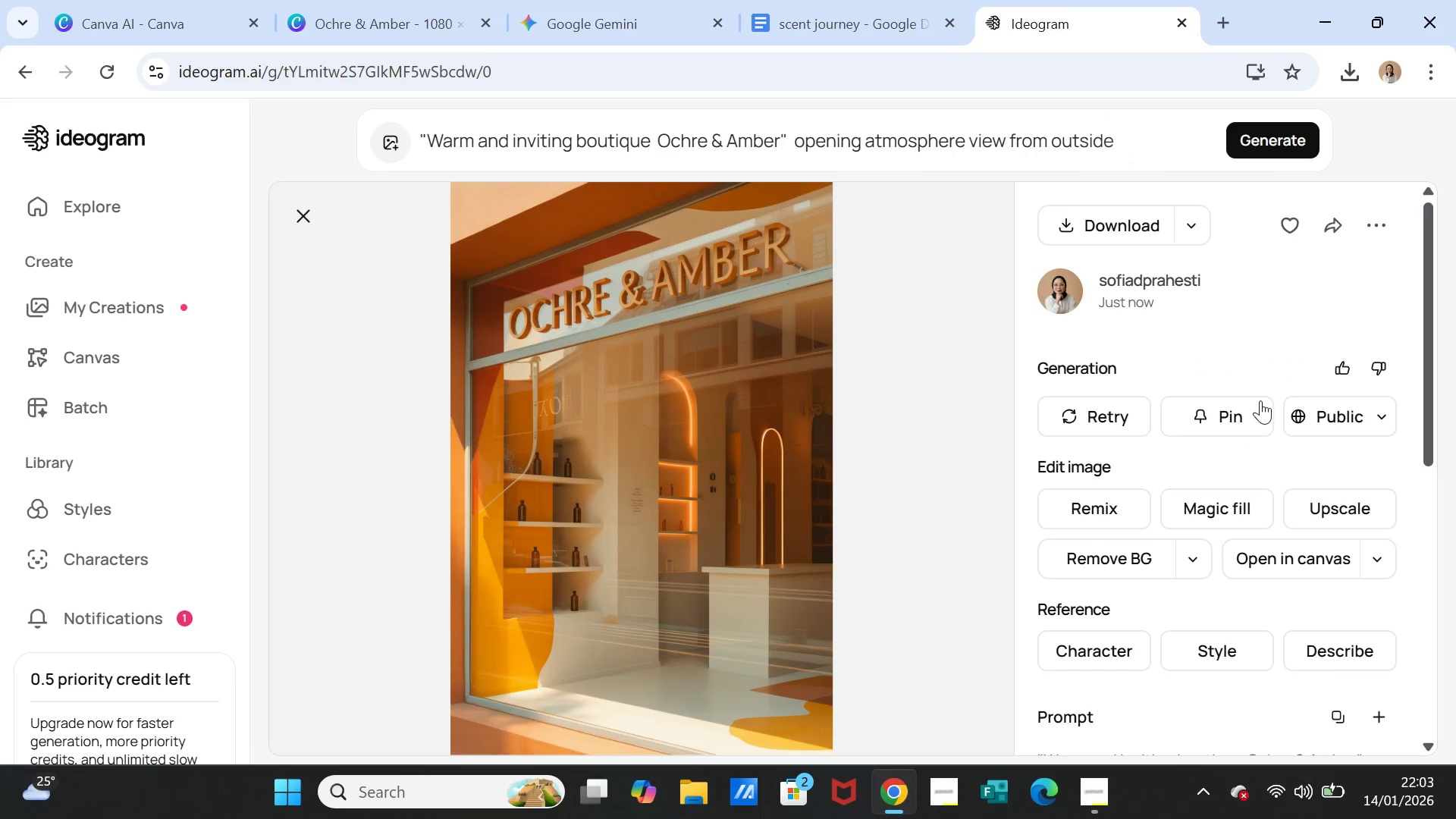 
left_click([1270, 137])
 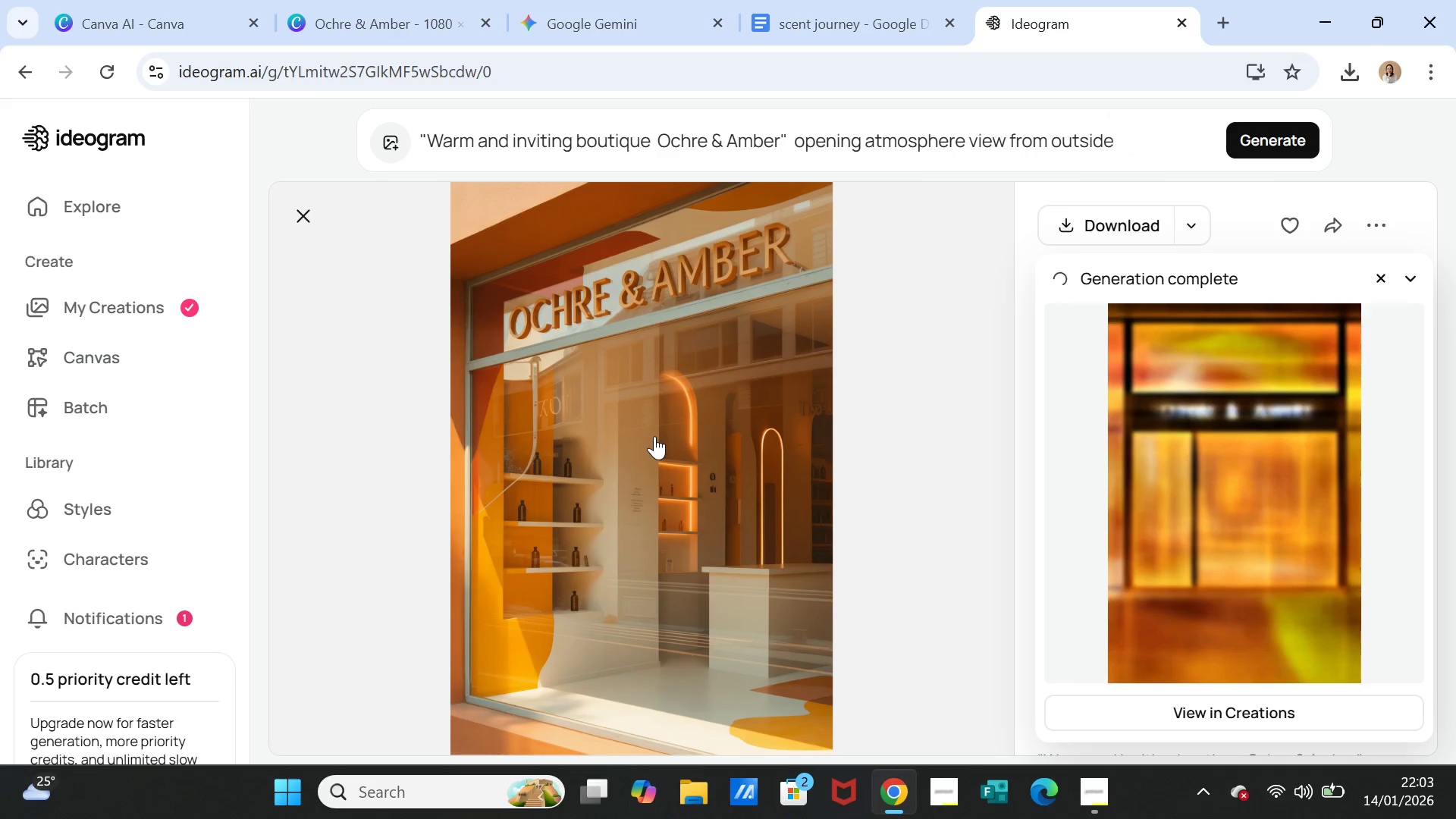 
wait(43.58)
 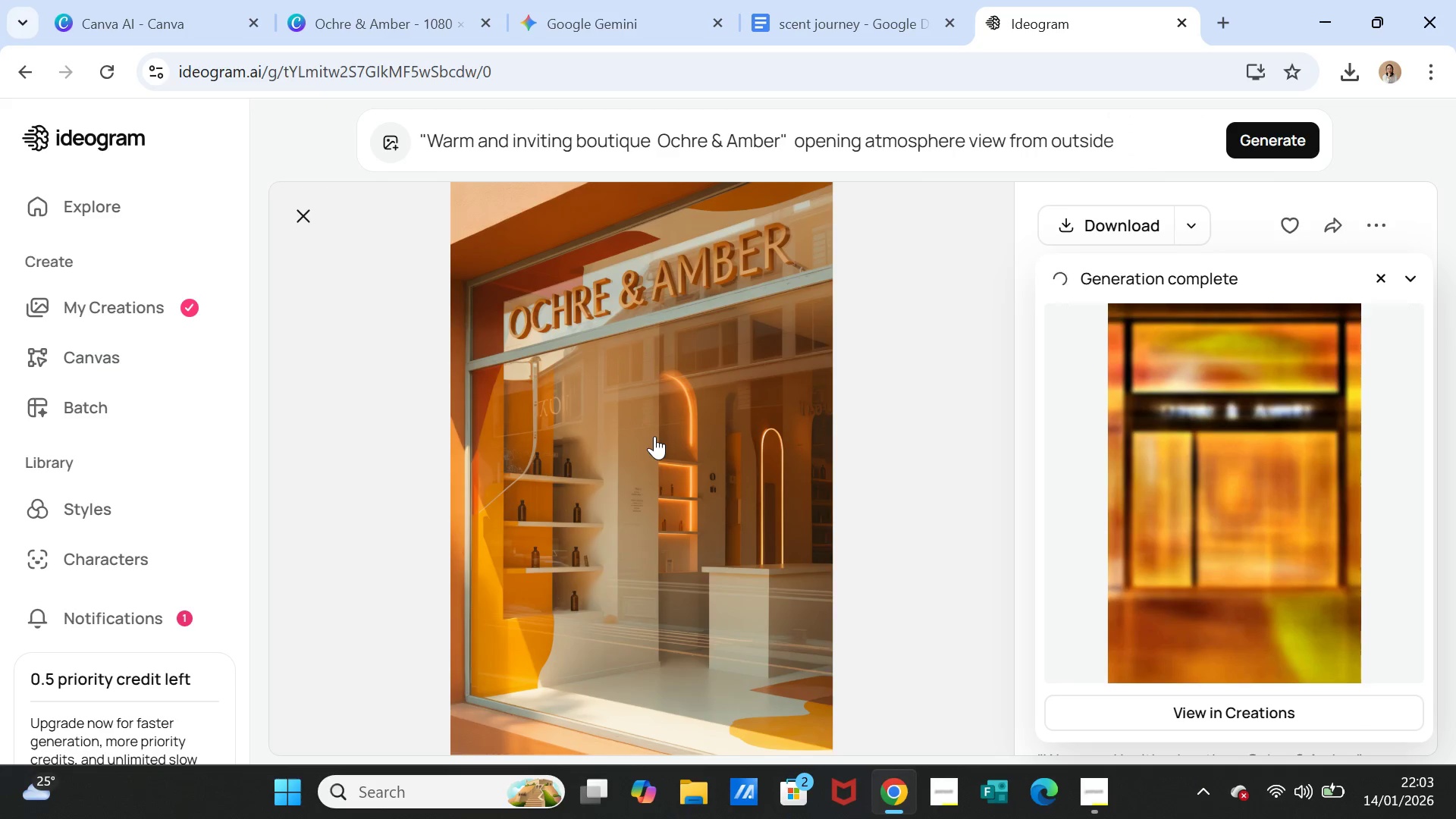 
left_click([1163, 513])
 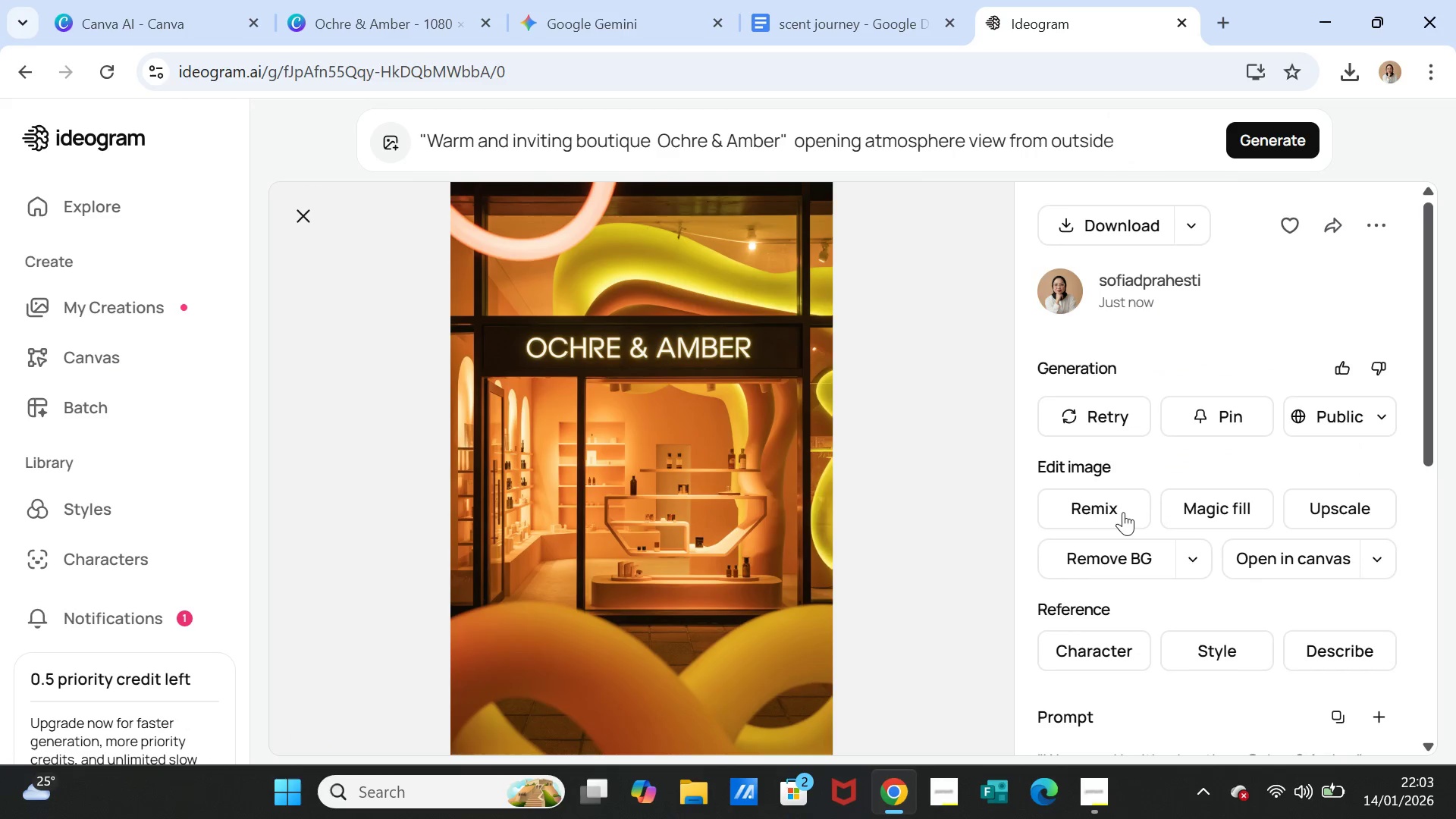 
wait(6.0)
 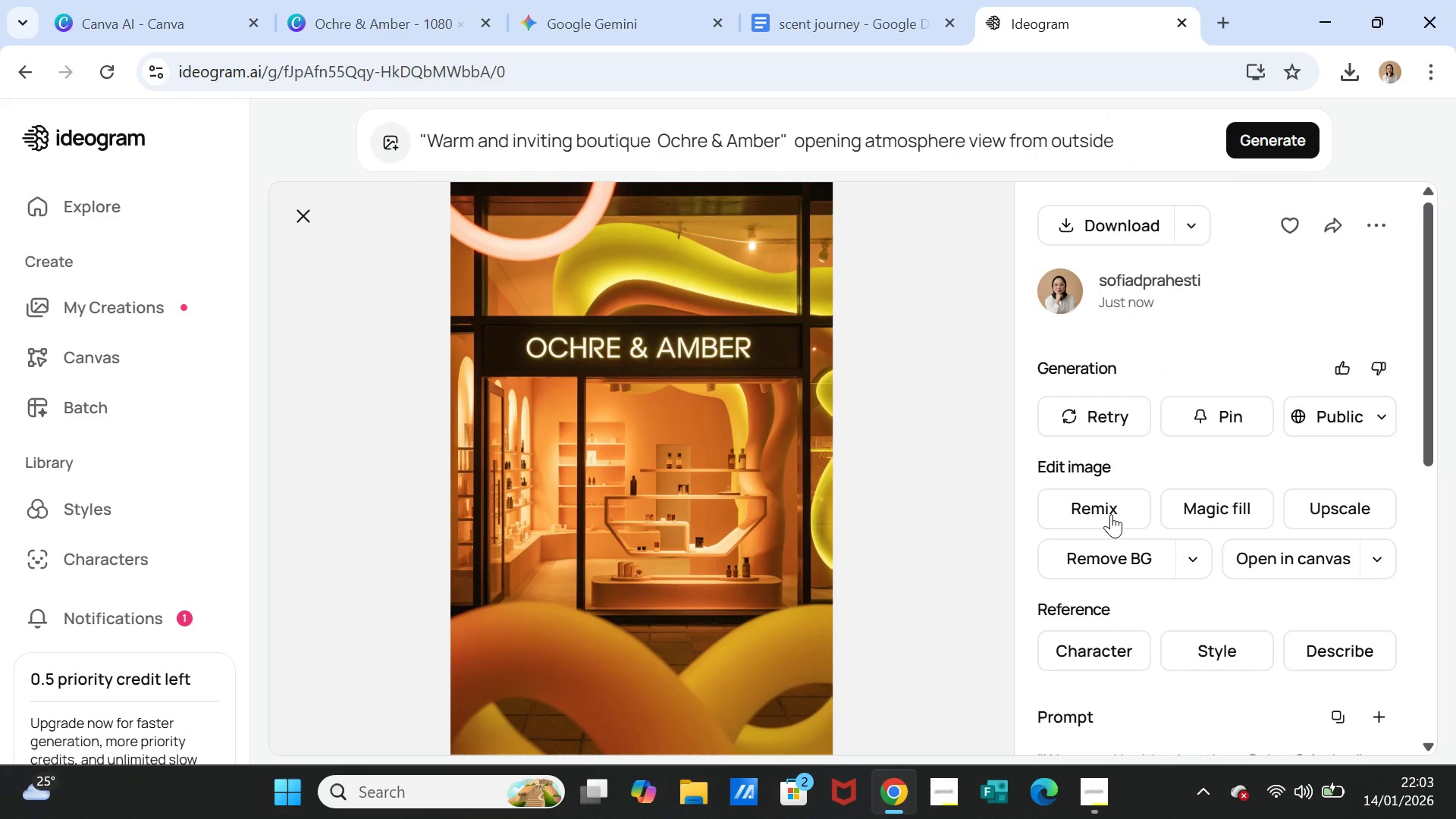 
left_click([1267, 133])
 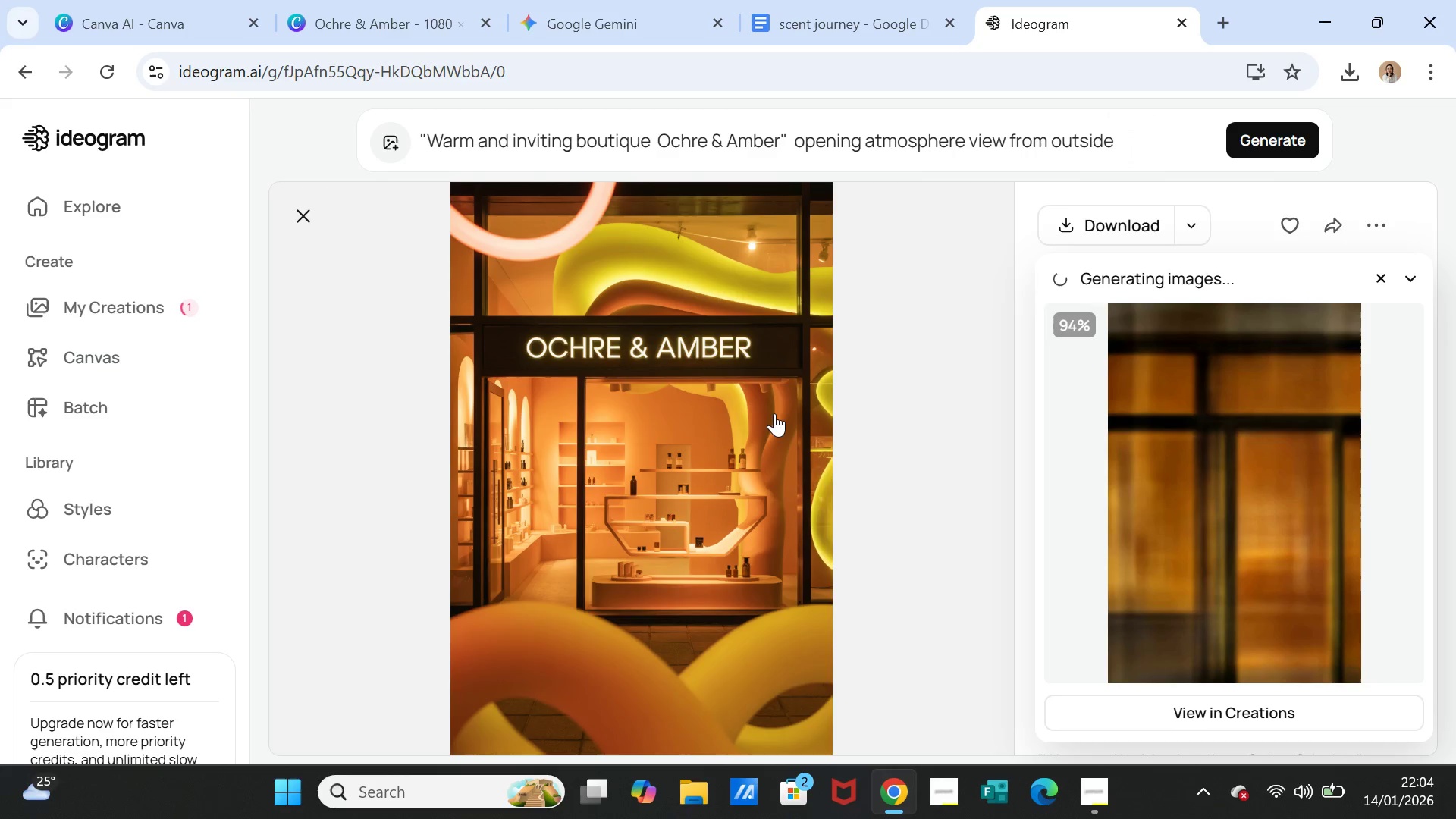 
wait(38.28)
 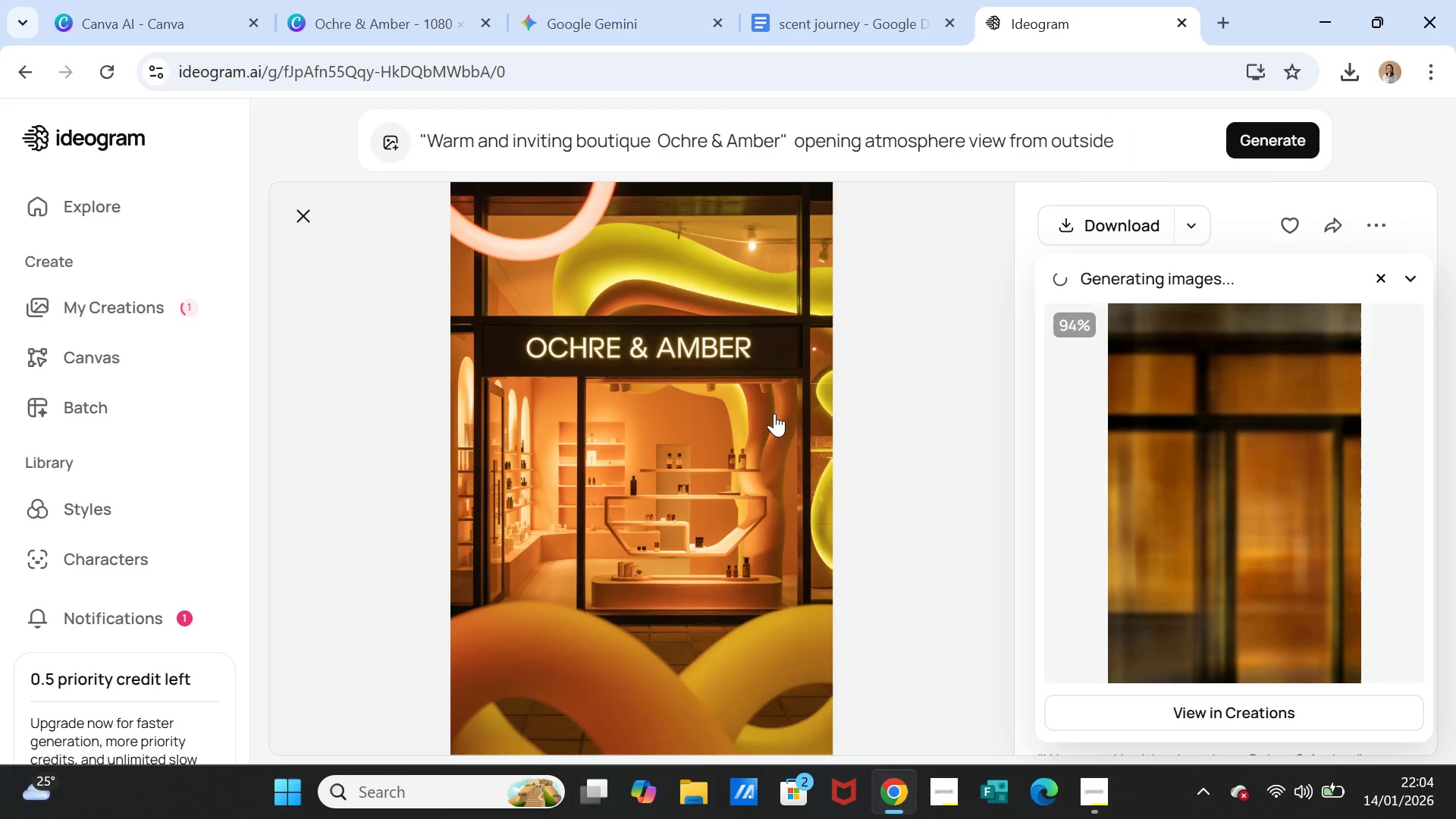 
left_click([1244, 473])
 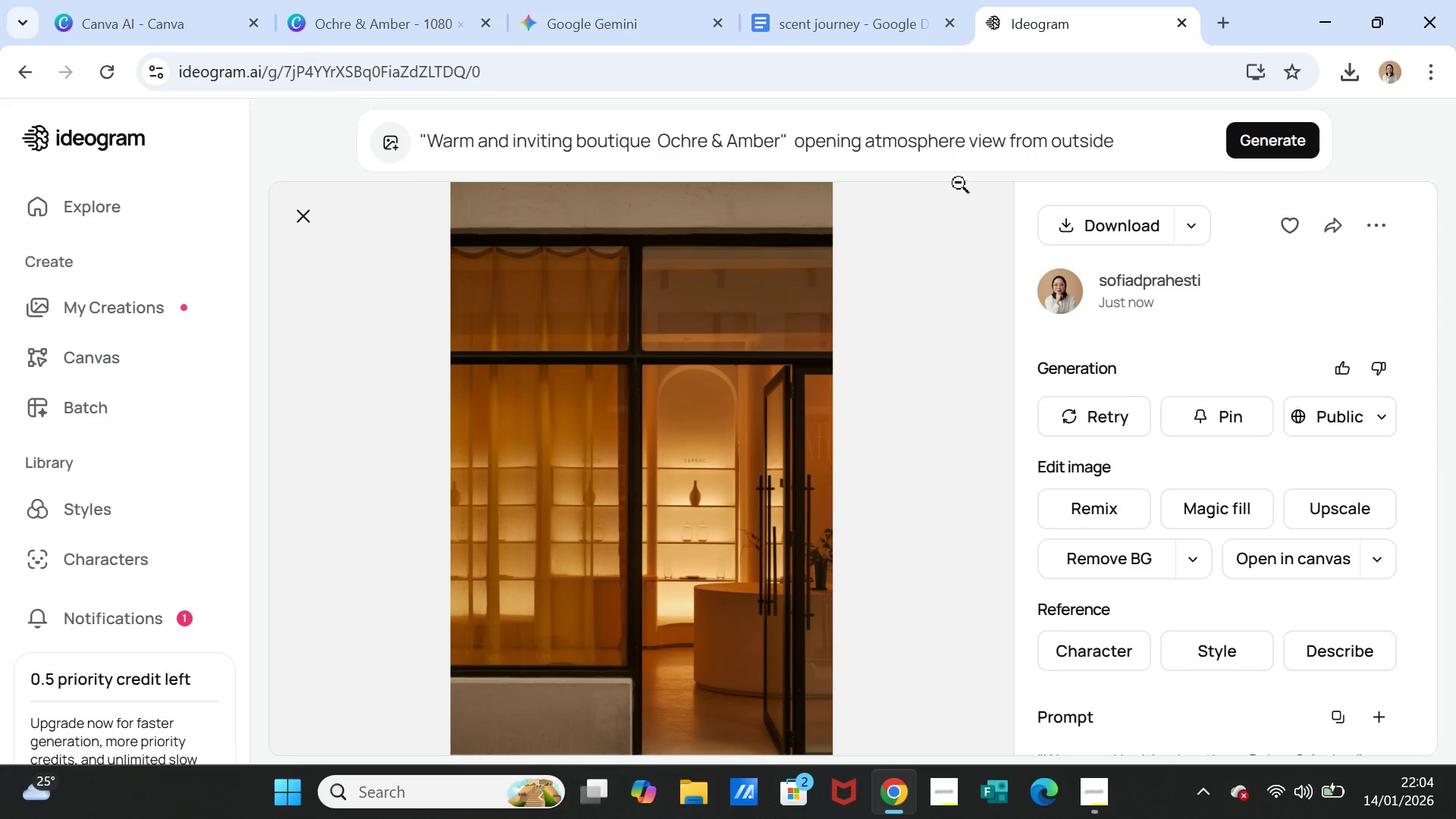 
left_click([164, 298])
 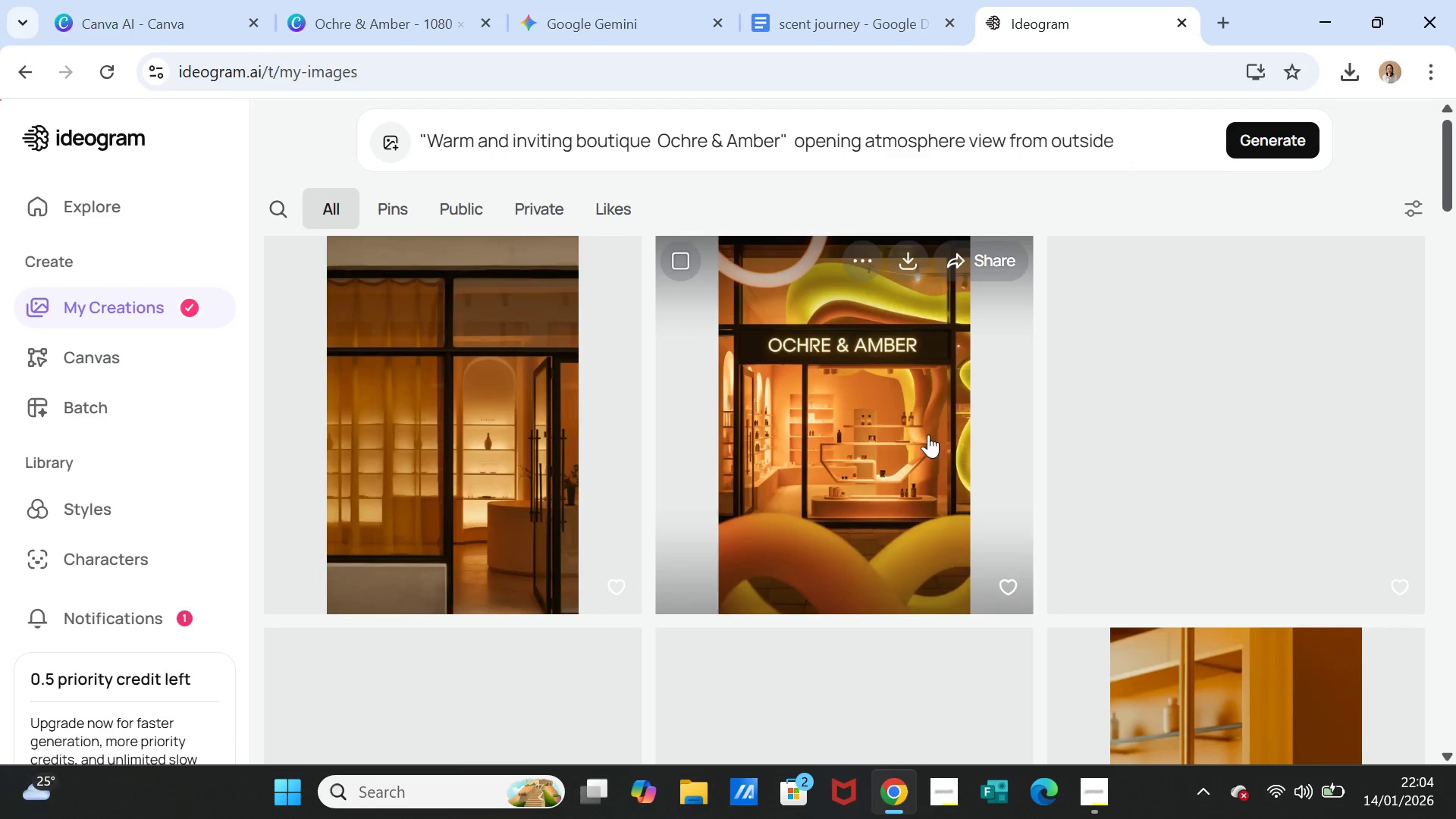 
scroll: coordinate [932, 454], scroll_direction: down, amount: 1.0
 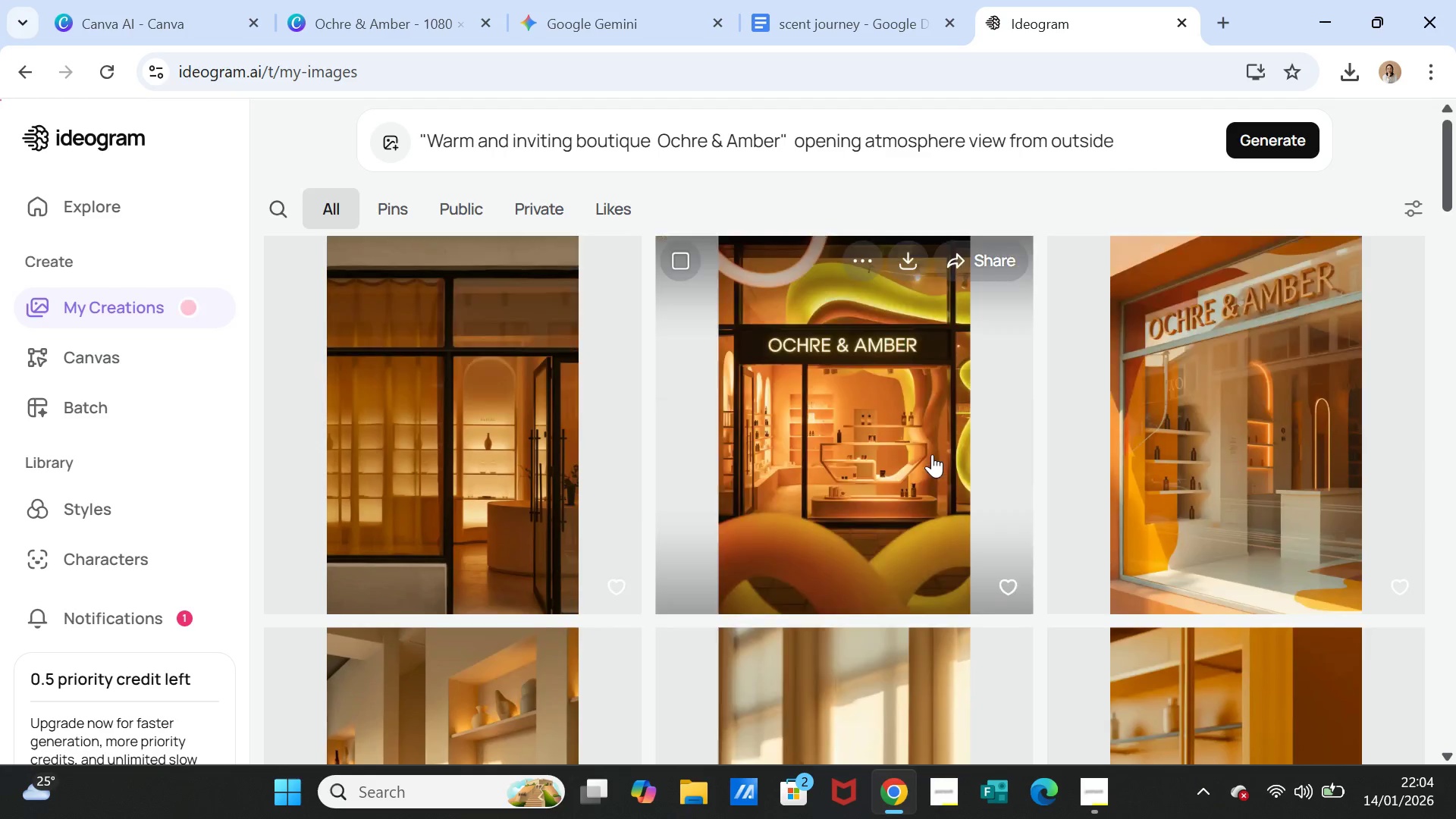 
scroll: coordinate [932, 454], scroll_direction: up, amount: 1.0
 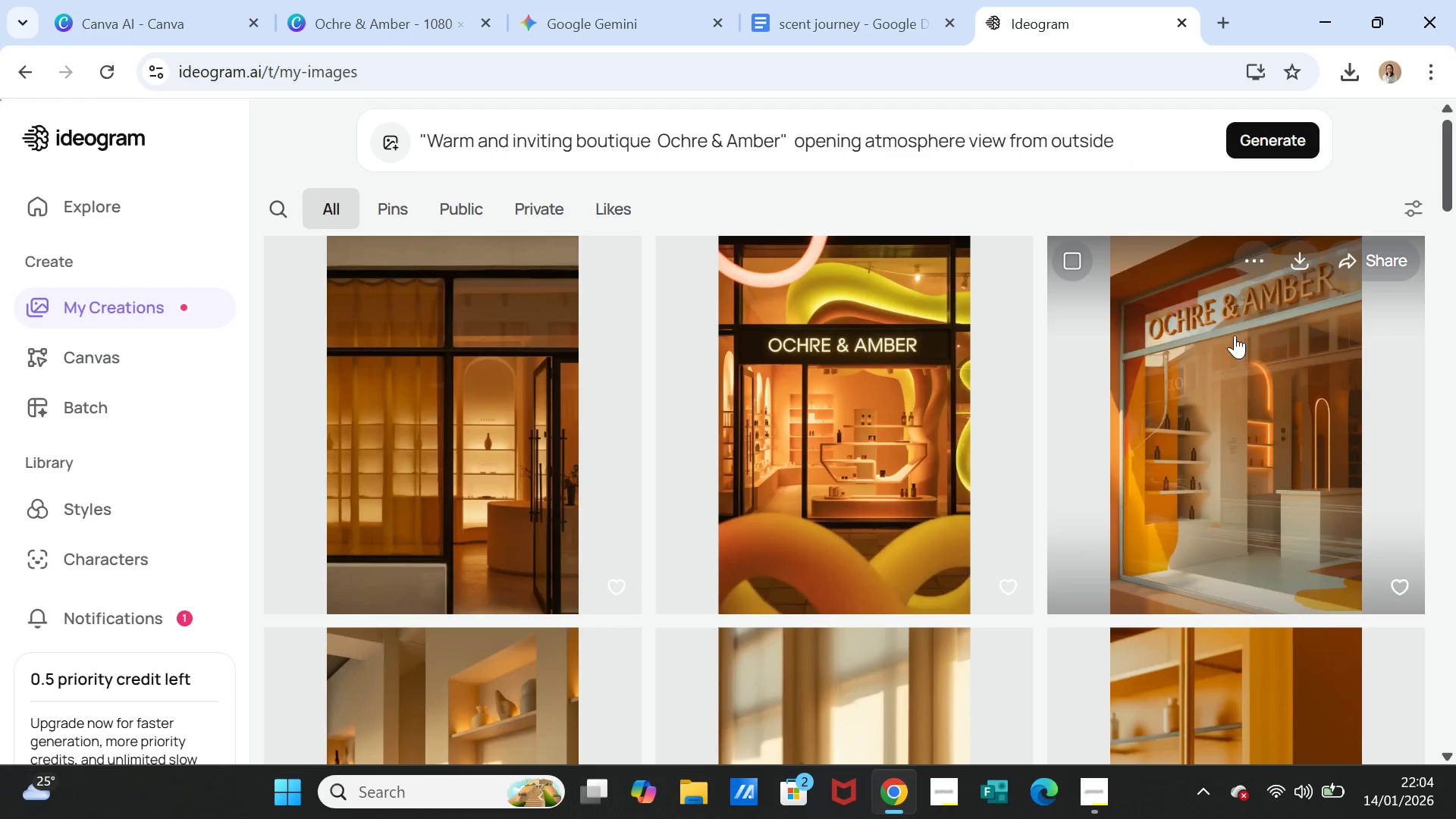 
double_click([879, 137])
 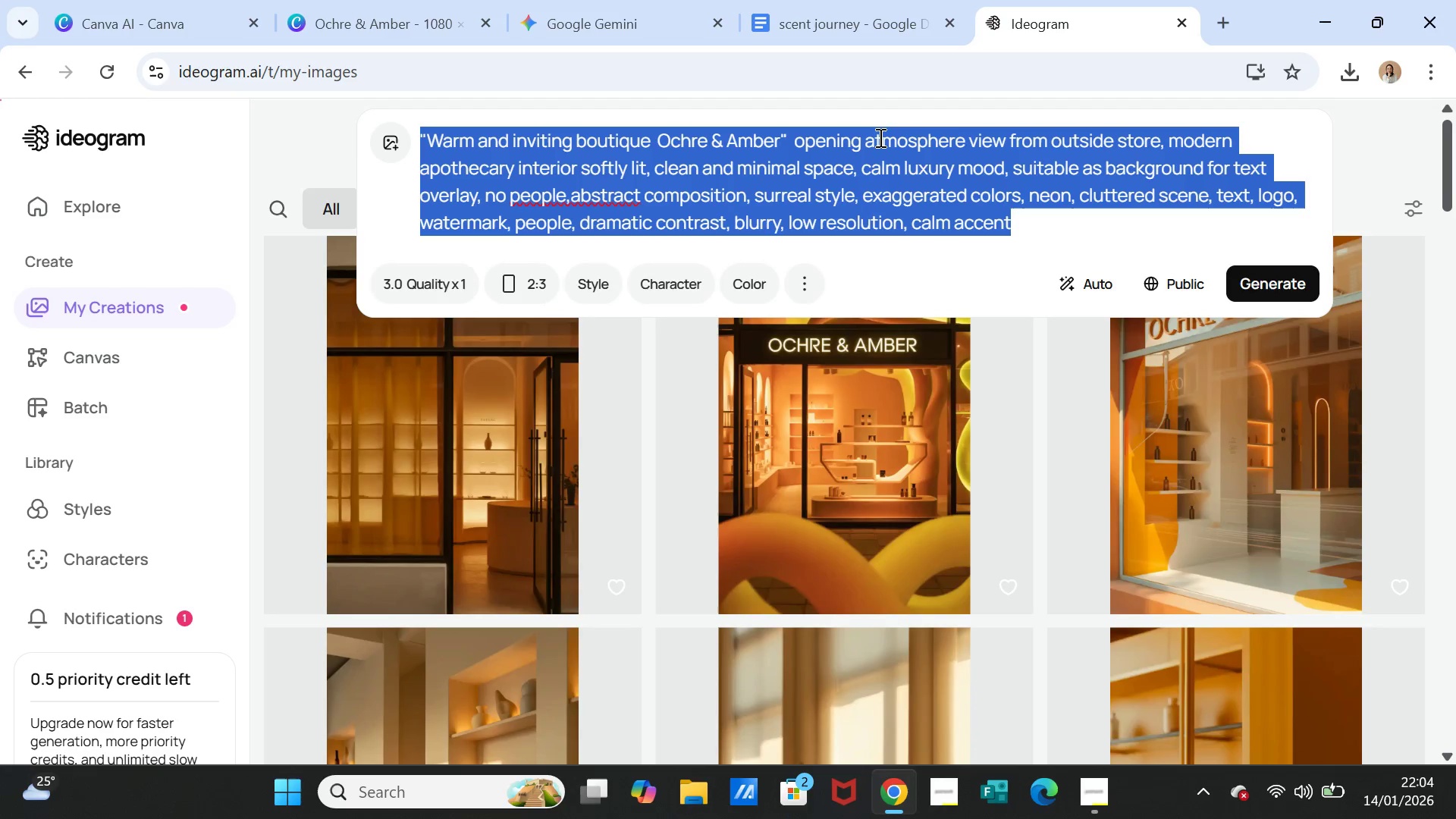 
triple_click([879, 137])
 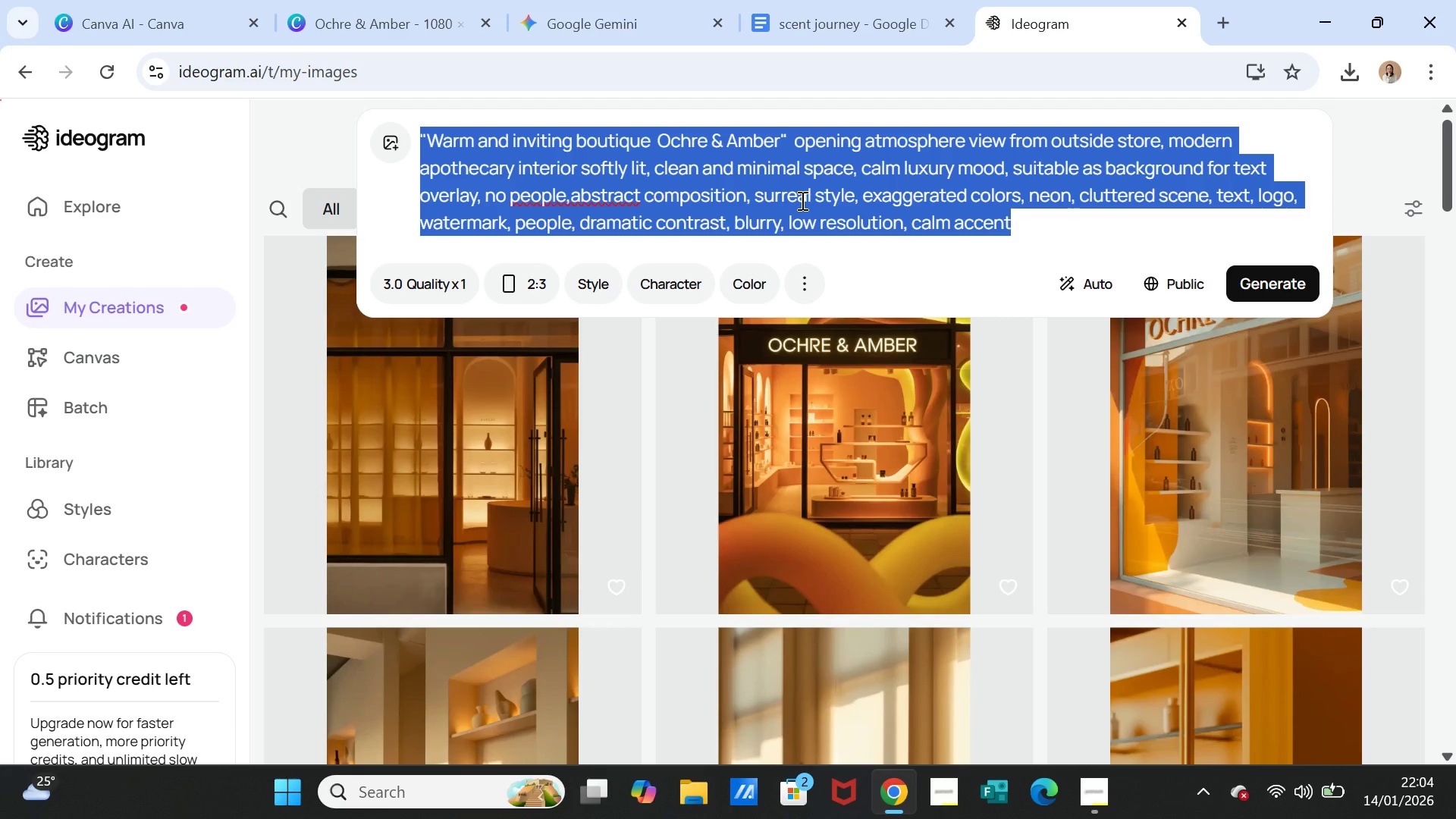 
wait(12.31)
 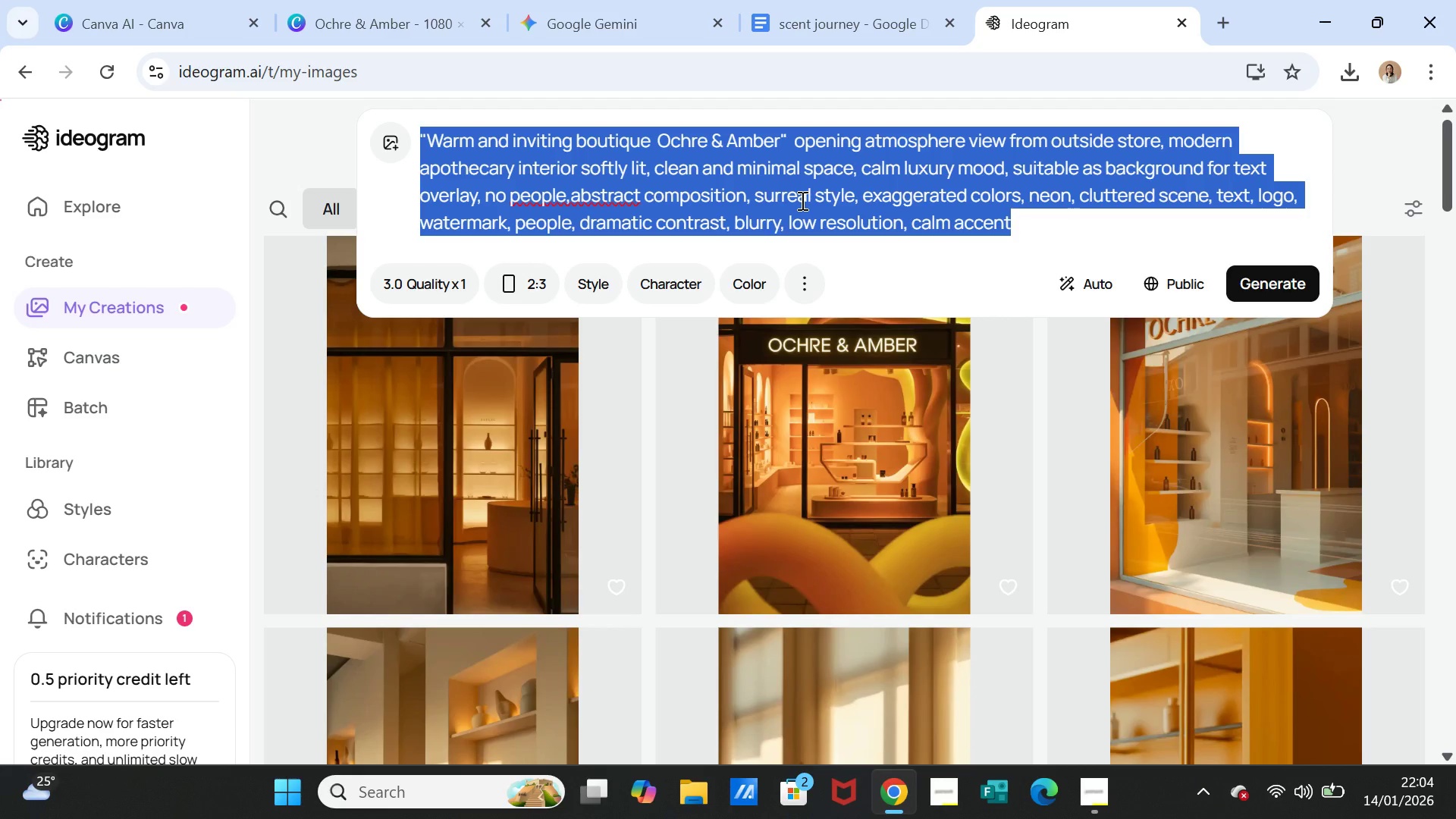 
left_click([1071, 202])
 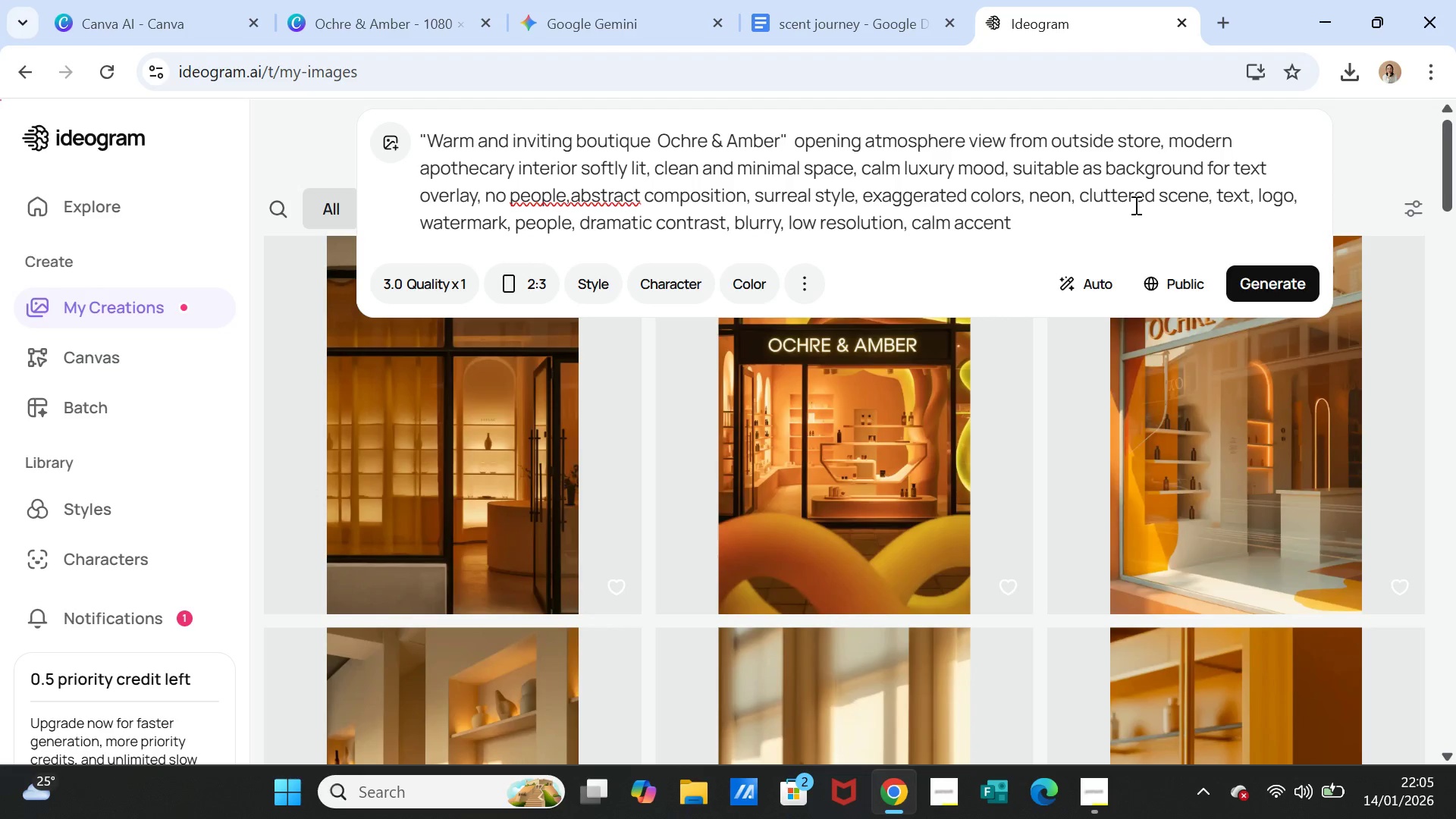 
key(Backspace)
 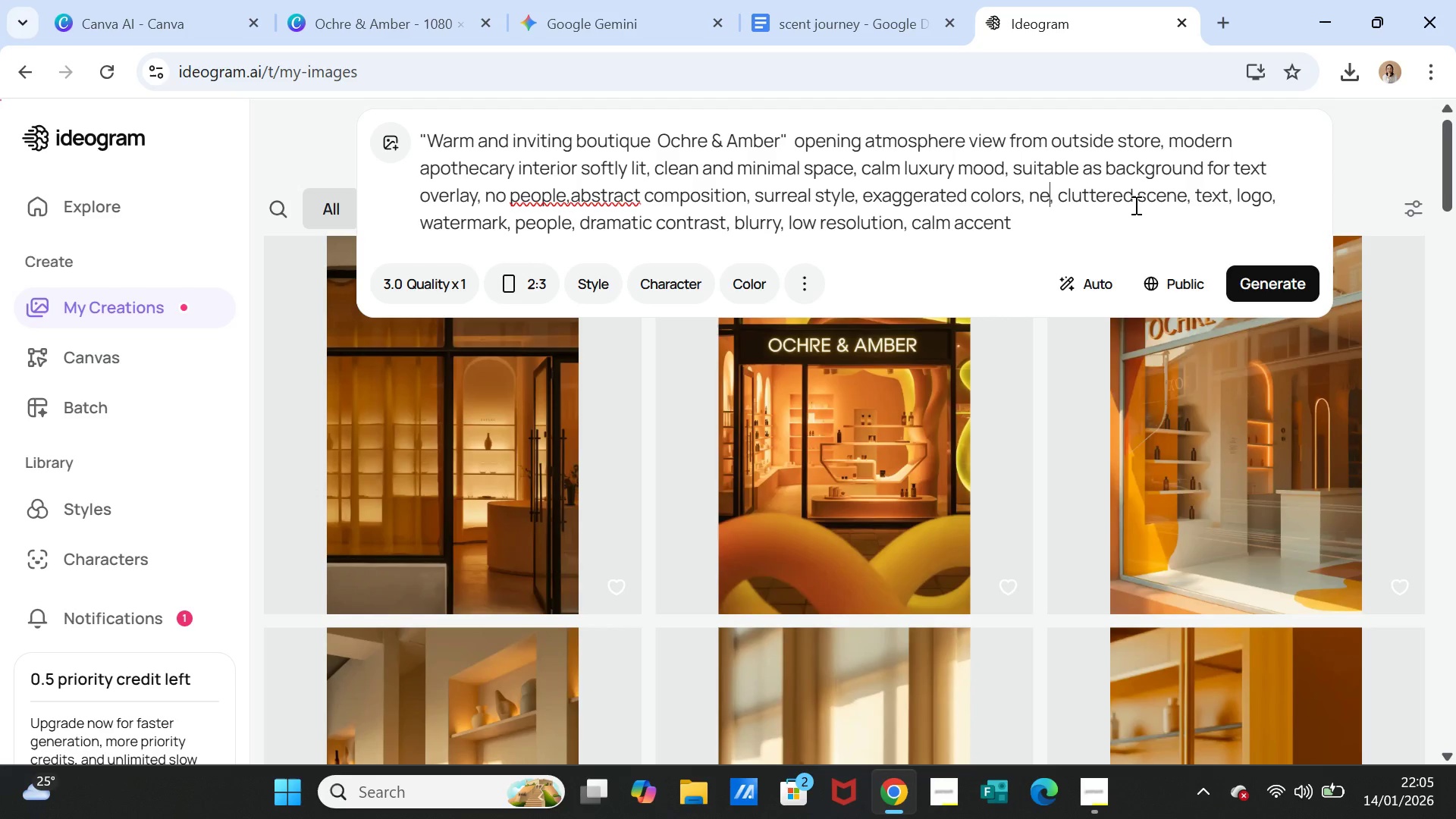 
key(Backspace)
 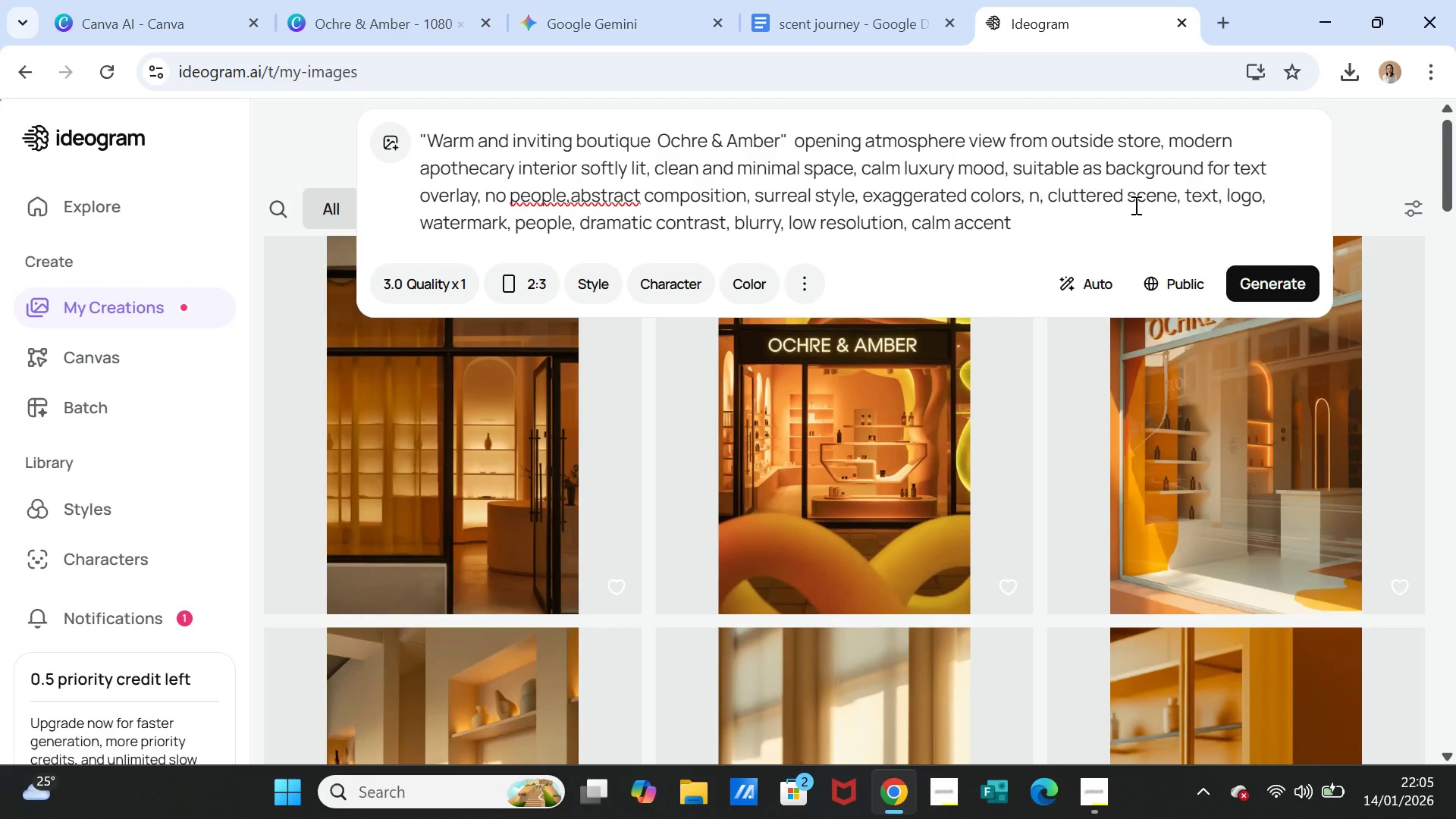 
key(Backspace)
 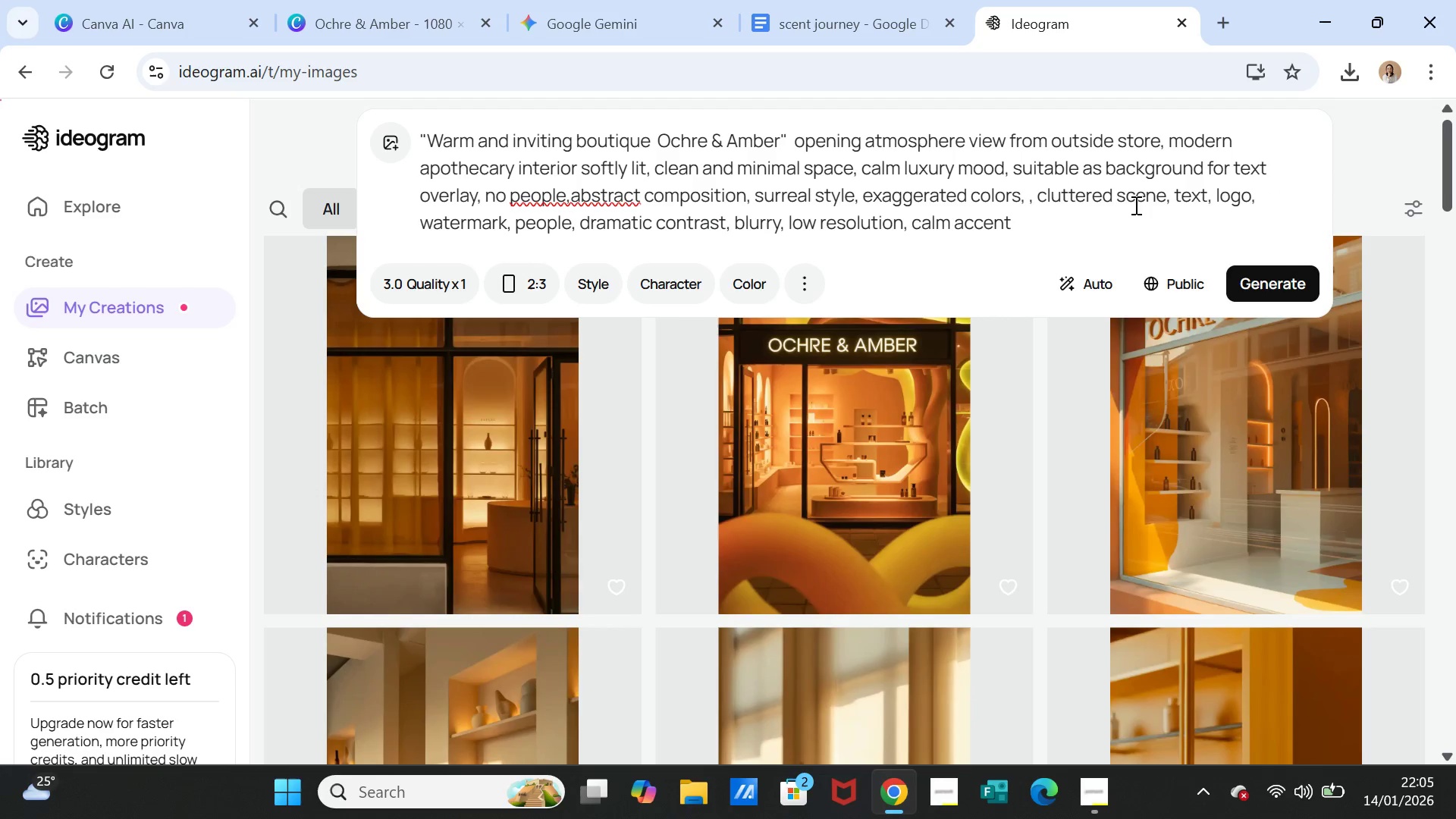 
key(Backspace)
 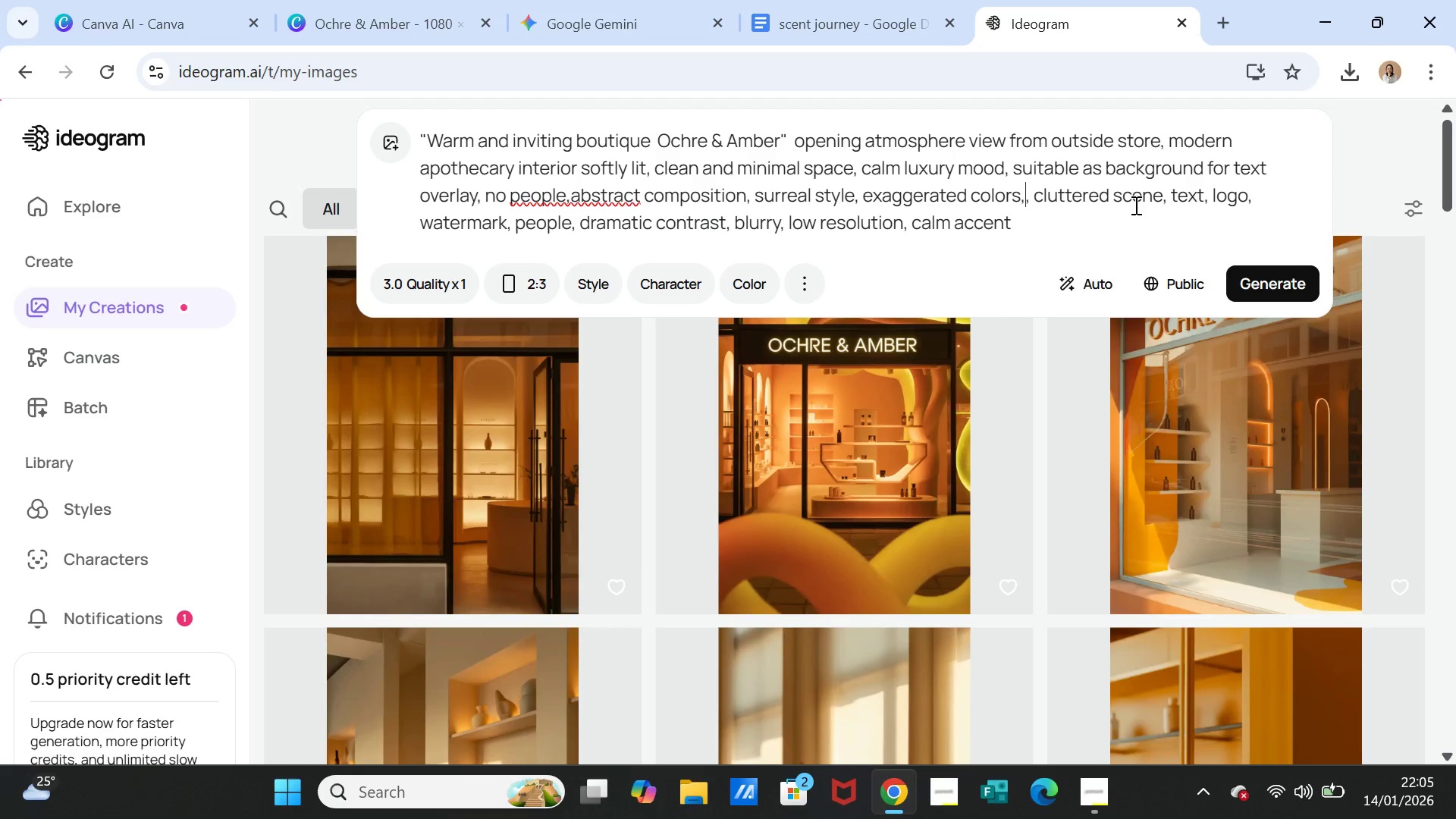 
key(Backspace)
 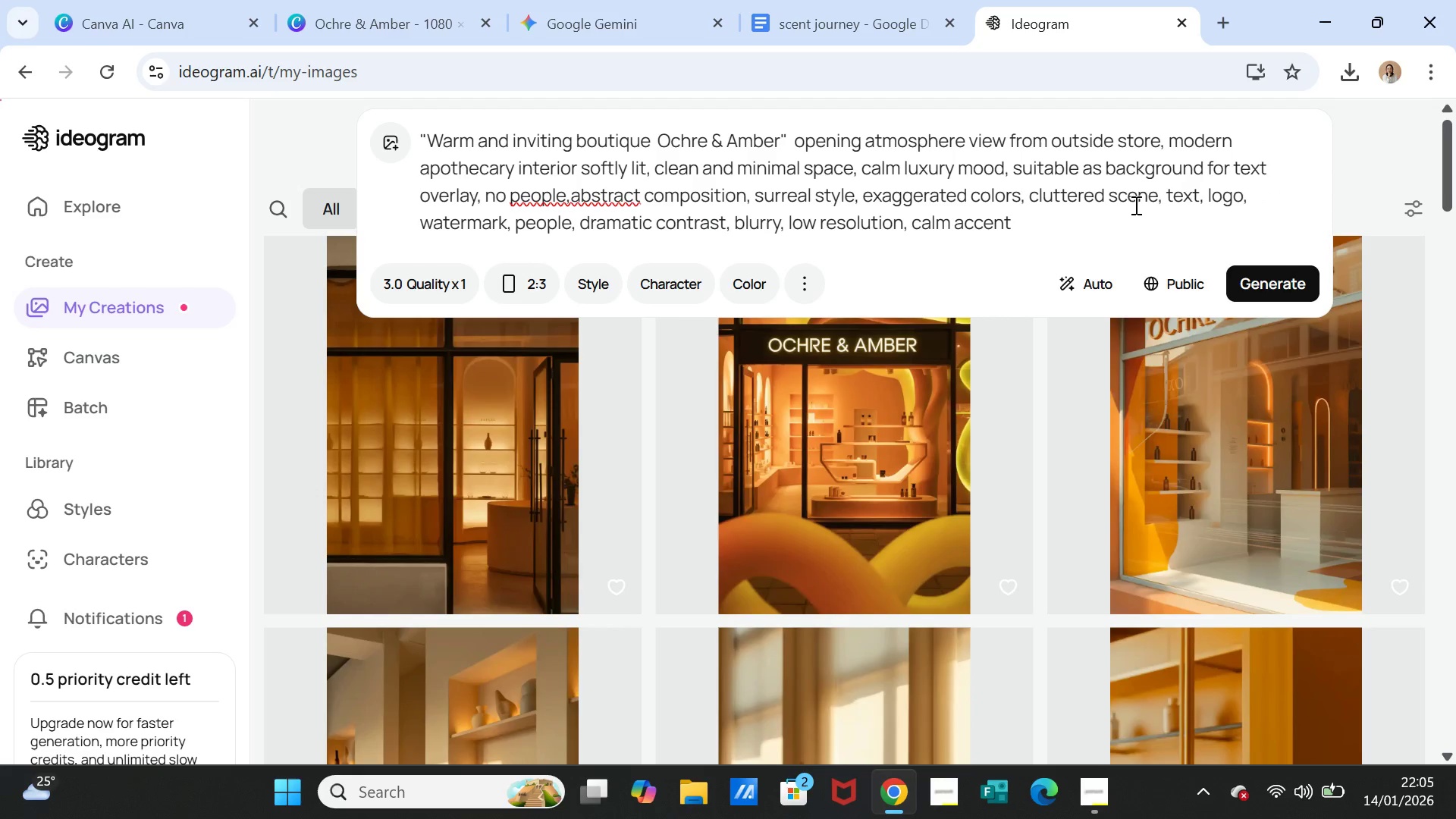 
key(Backspace)
 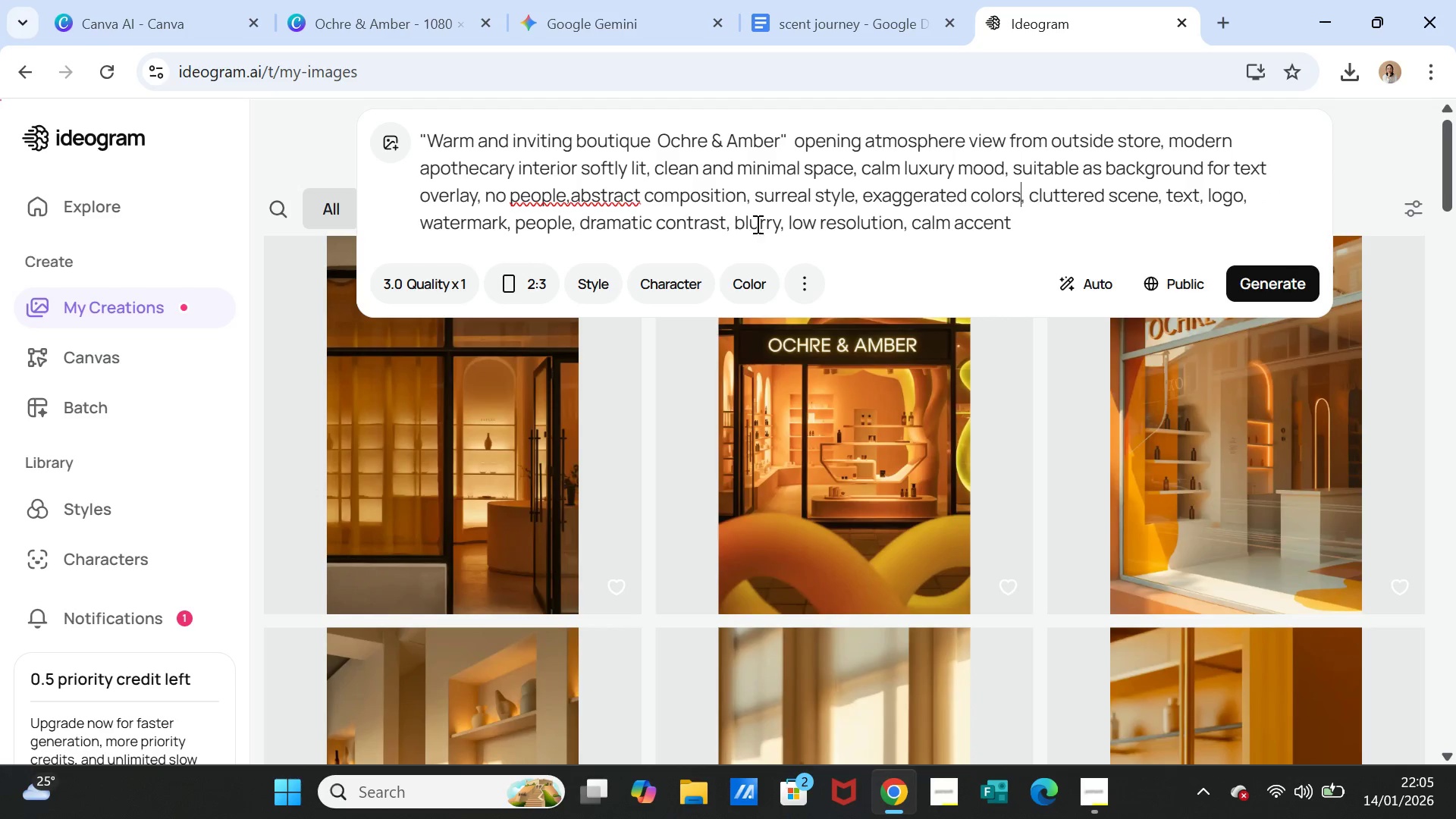 
wait(6.77)
 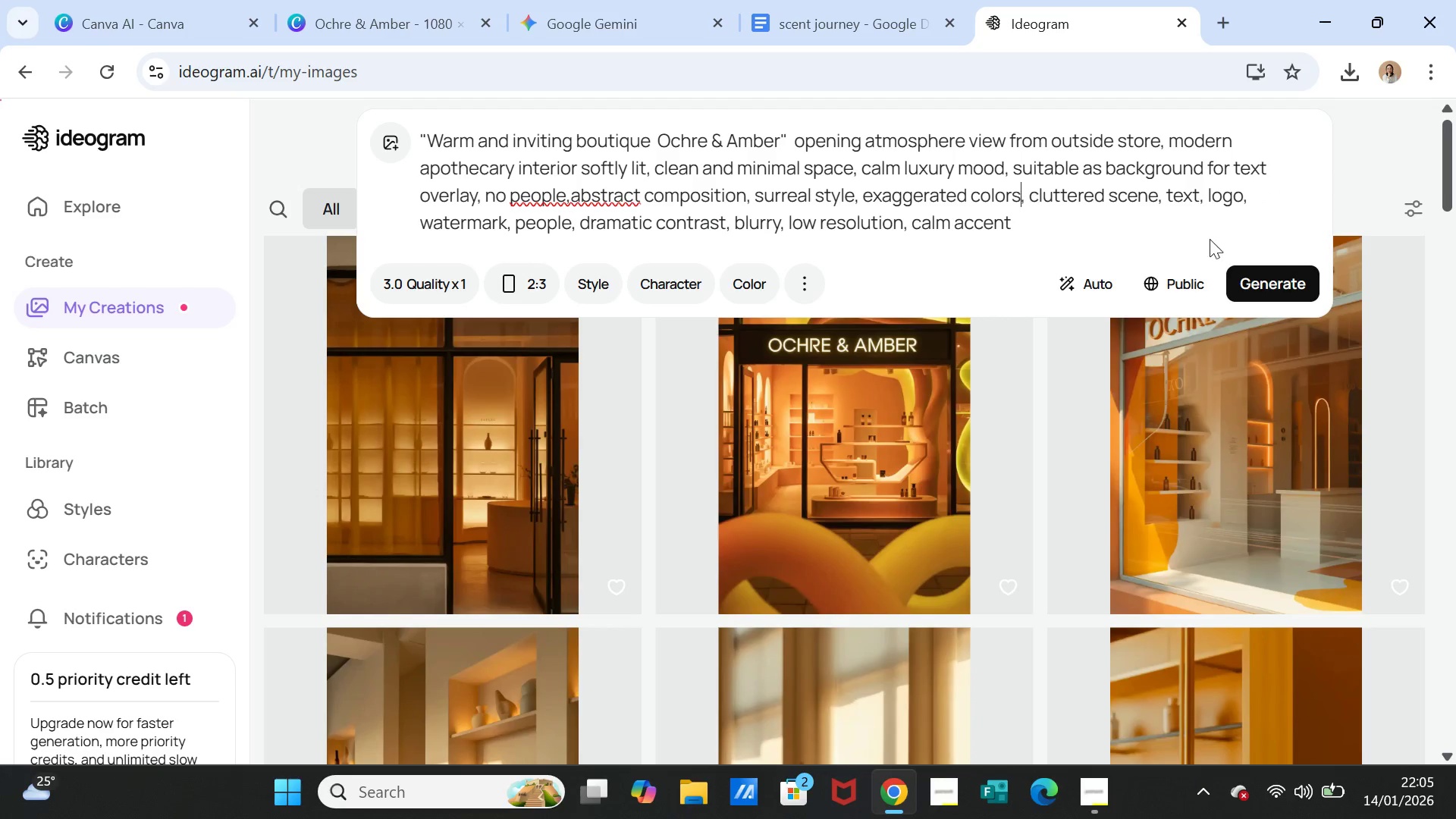 
left_click([1017, 223])
 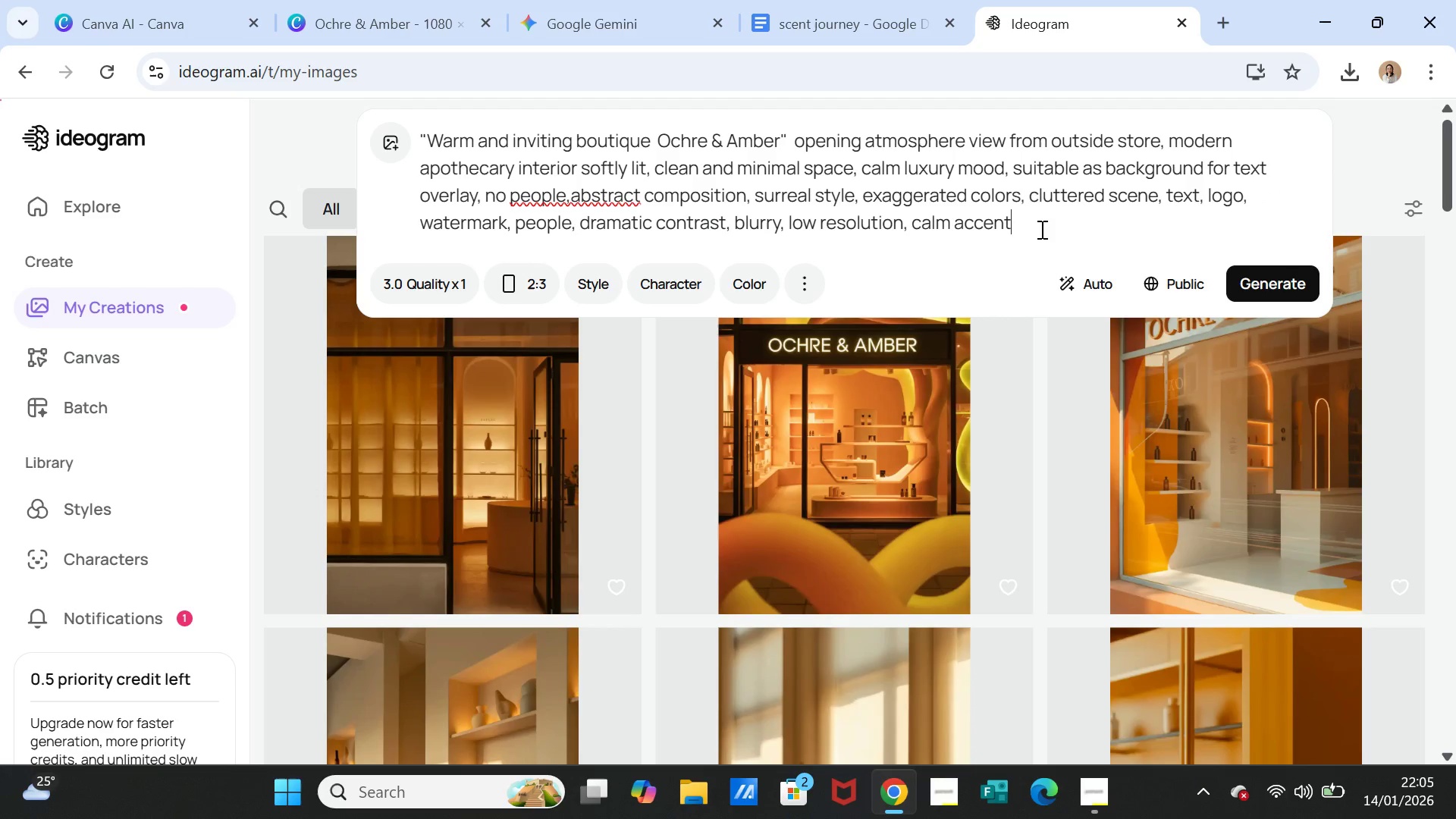 
left_click_drag(start_coordinate=[1040, 229], to_coordinate=[416, 222])
 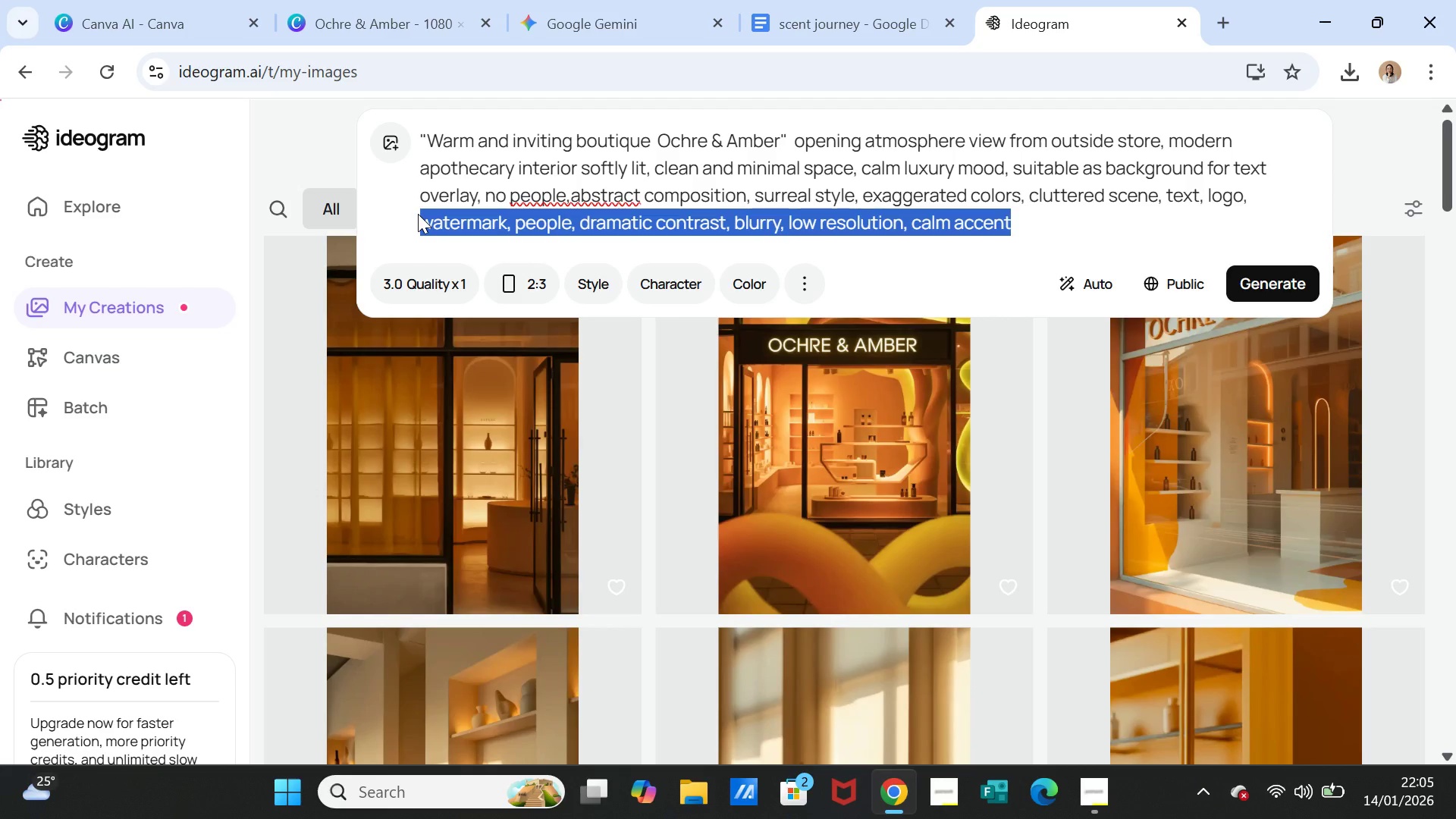 
key(Backspace)
 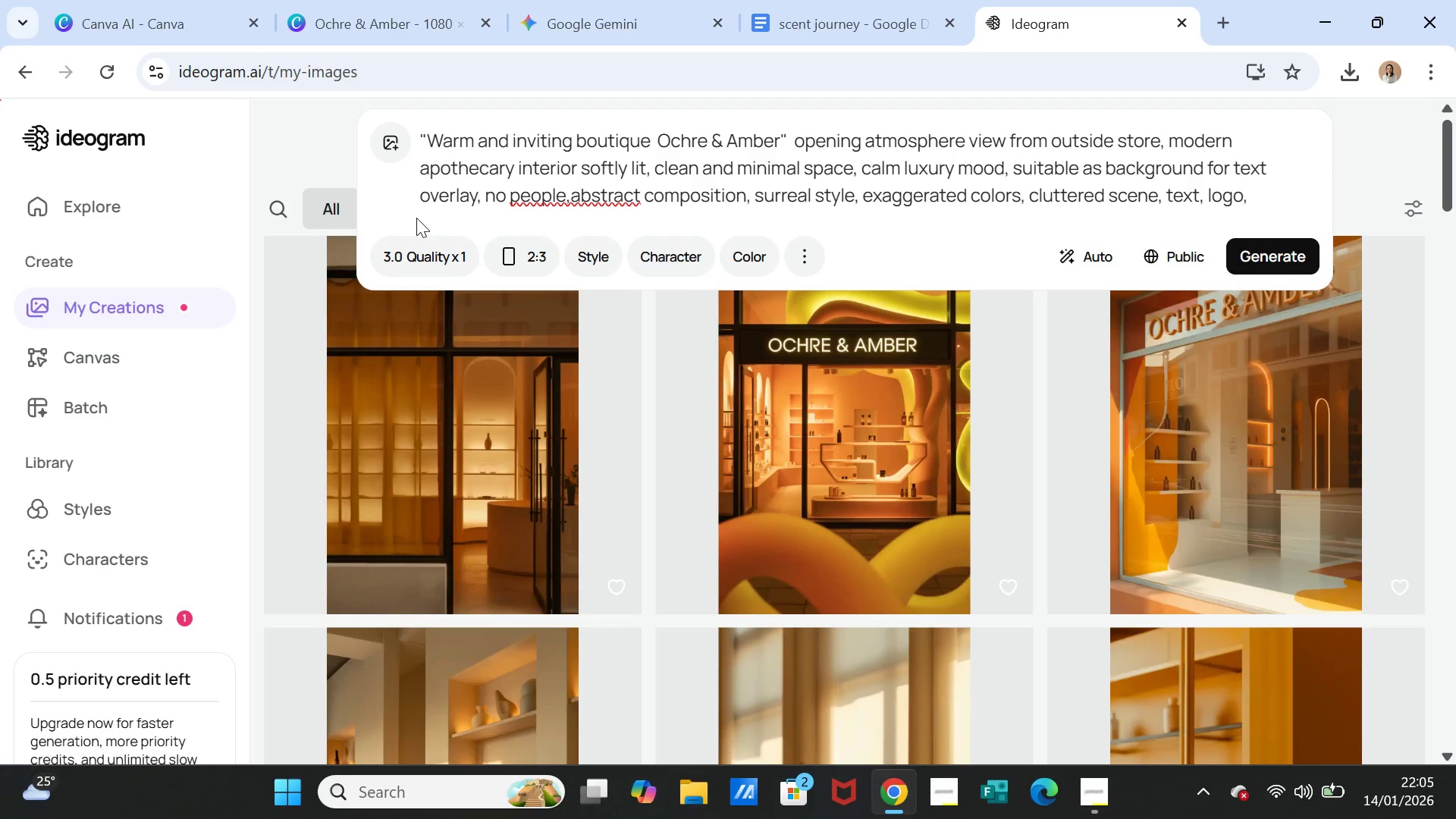 
key(Backspace)
 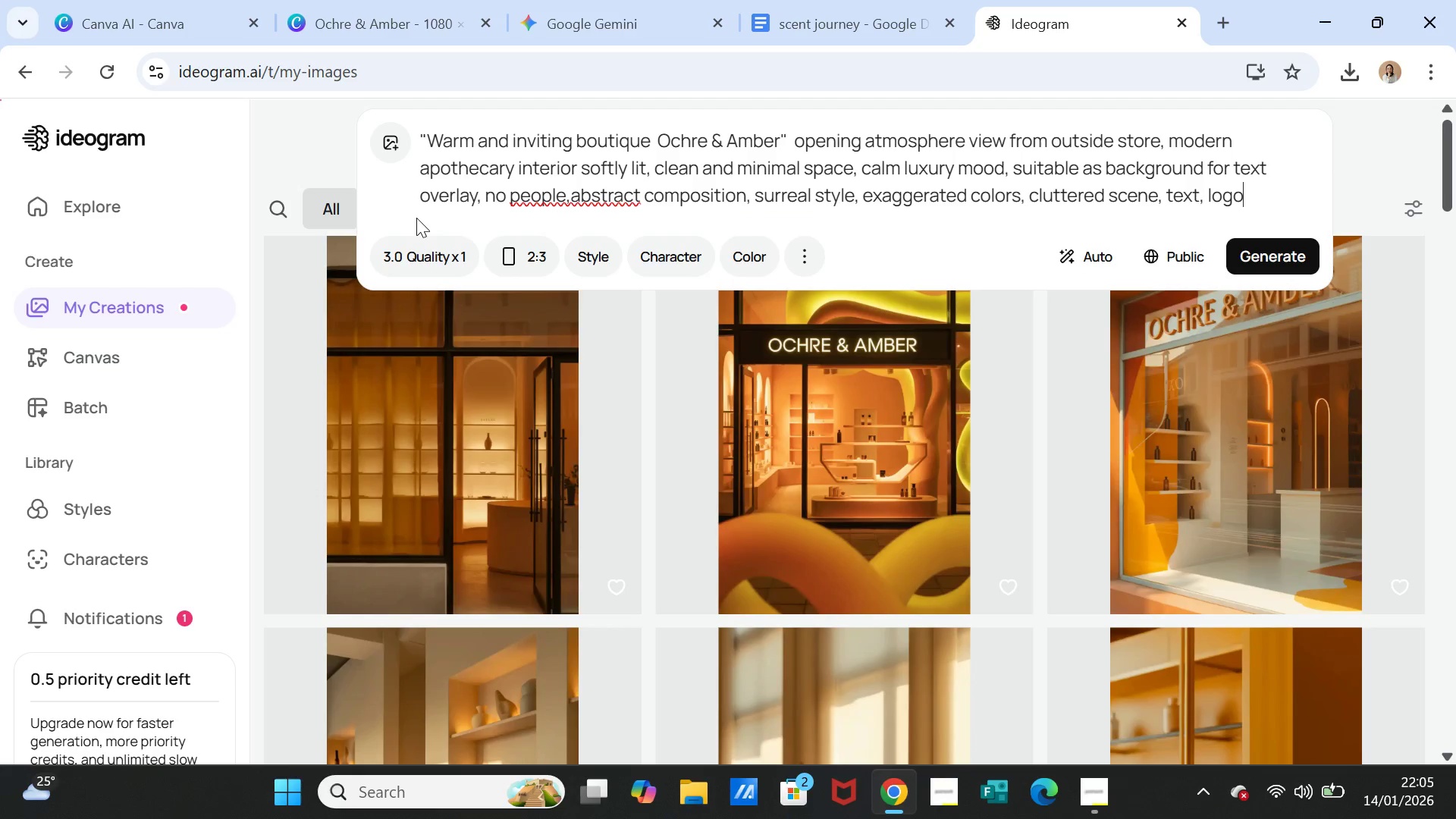 
key(Backspace)
 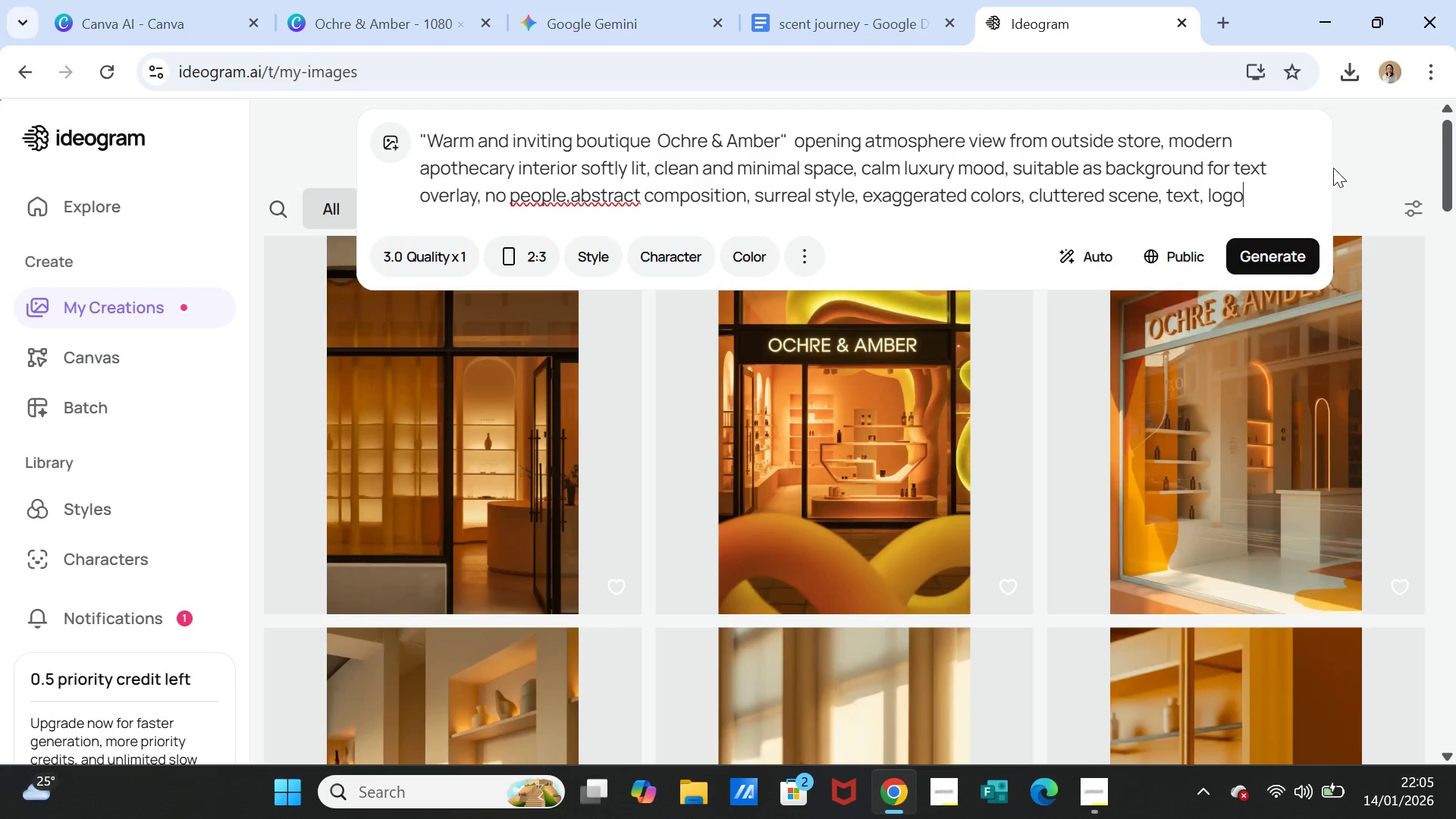 
left_click([1293, 249])
 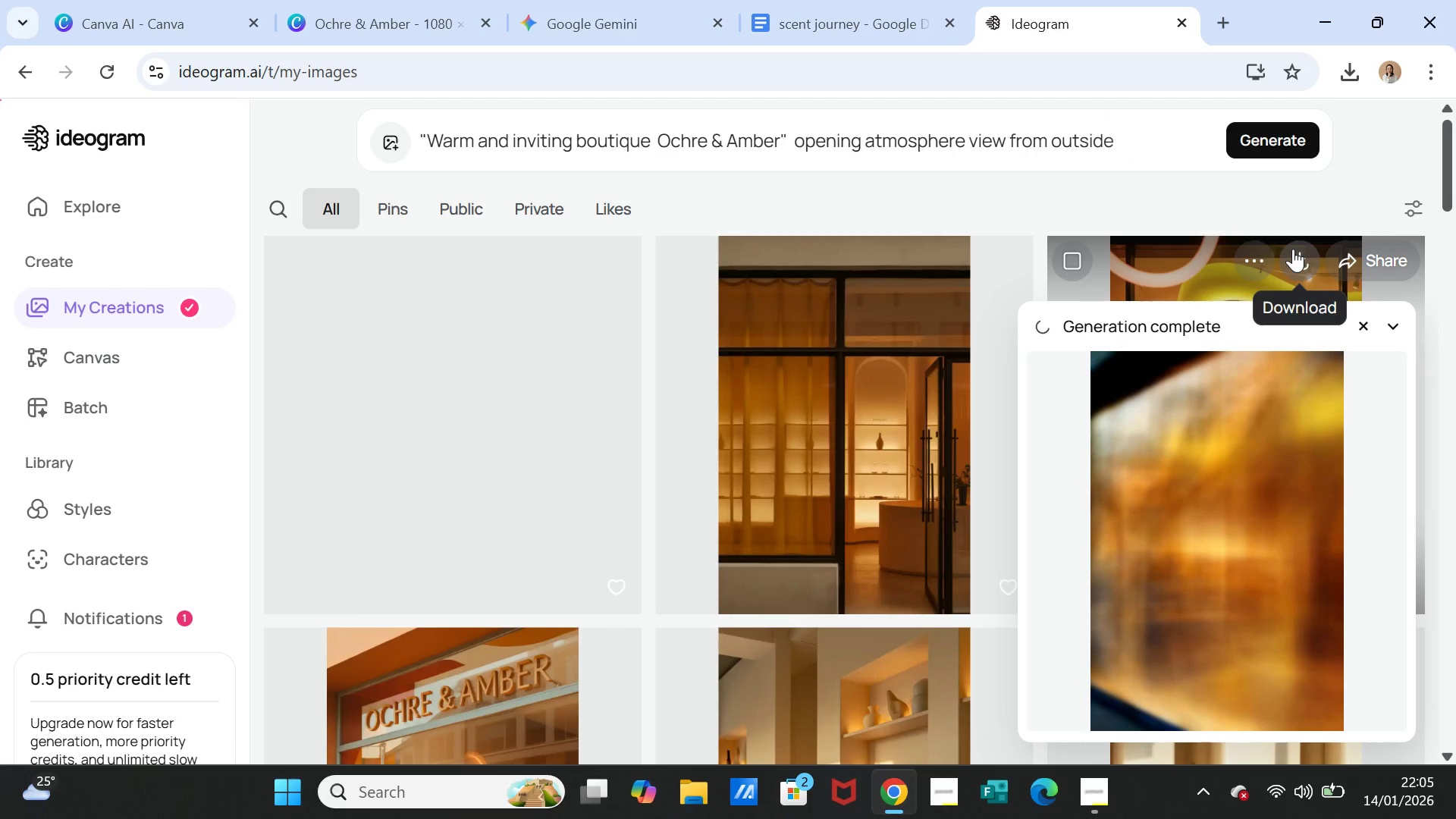 
wait(35.62)
 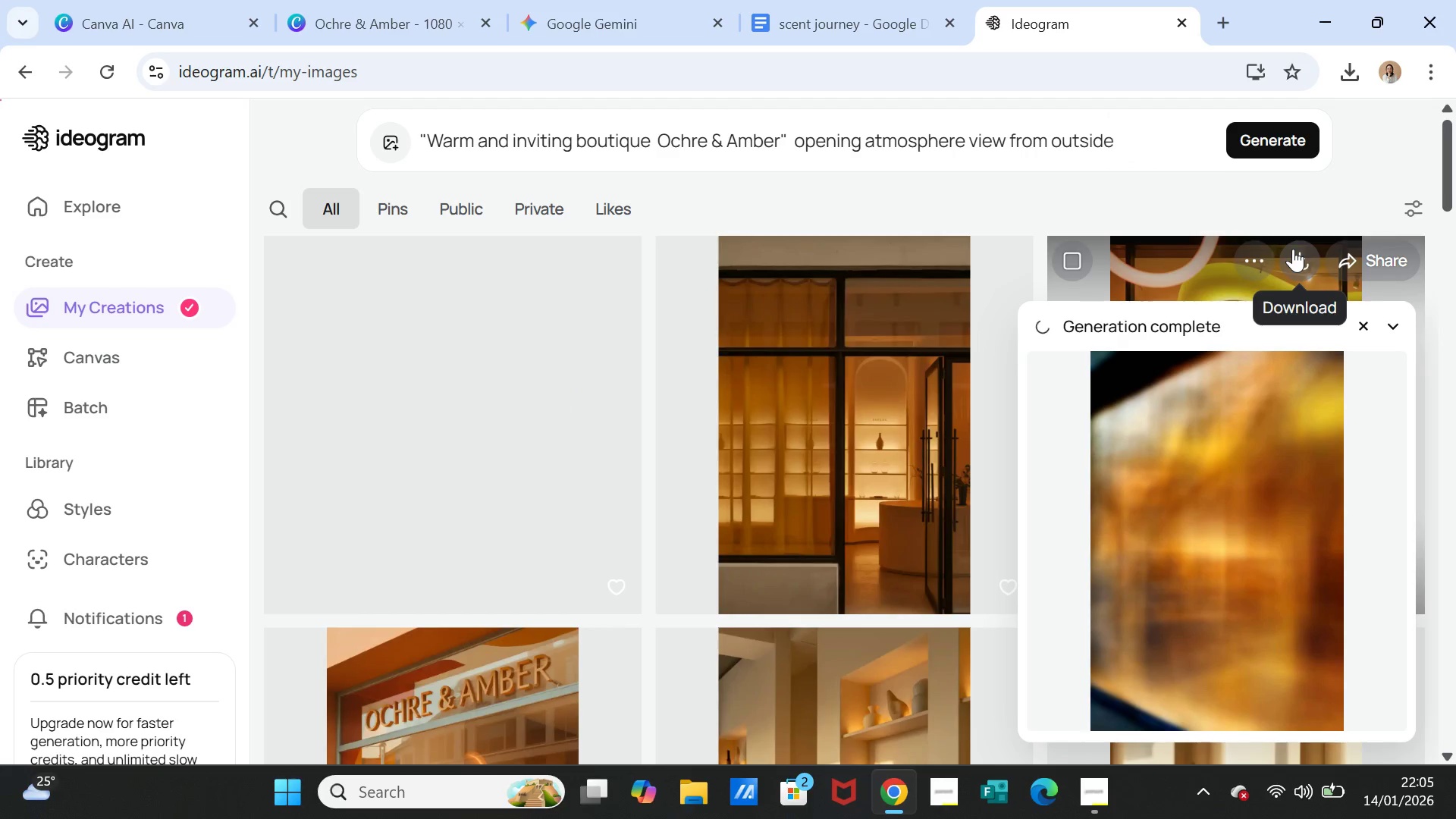 
left_click([506, 388])
 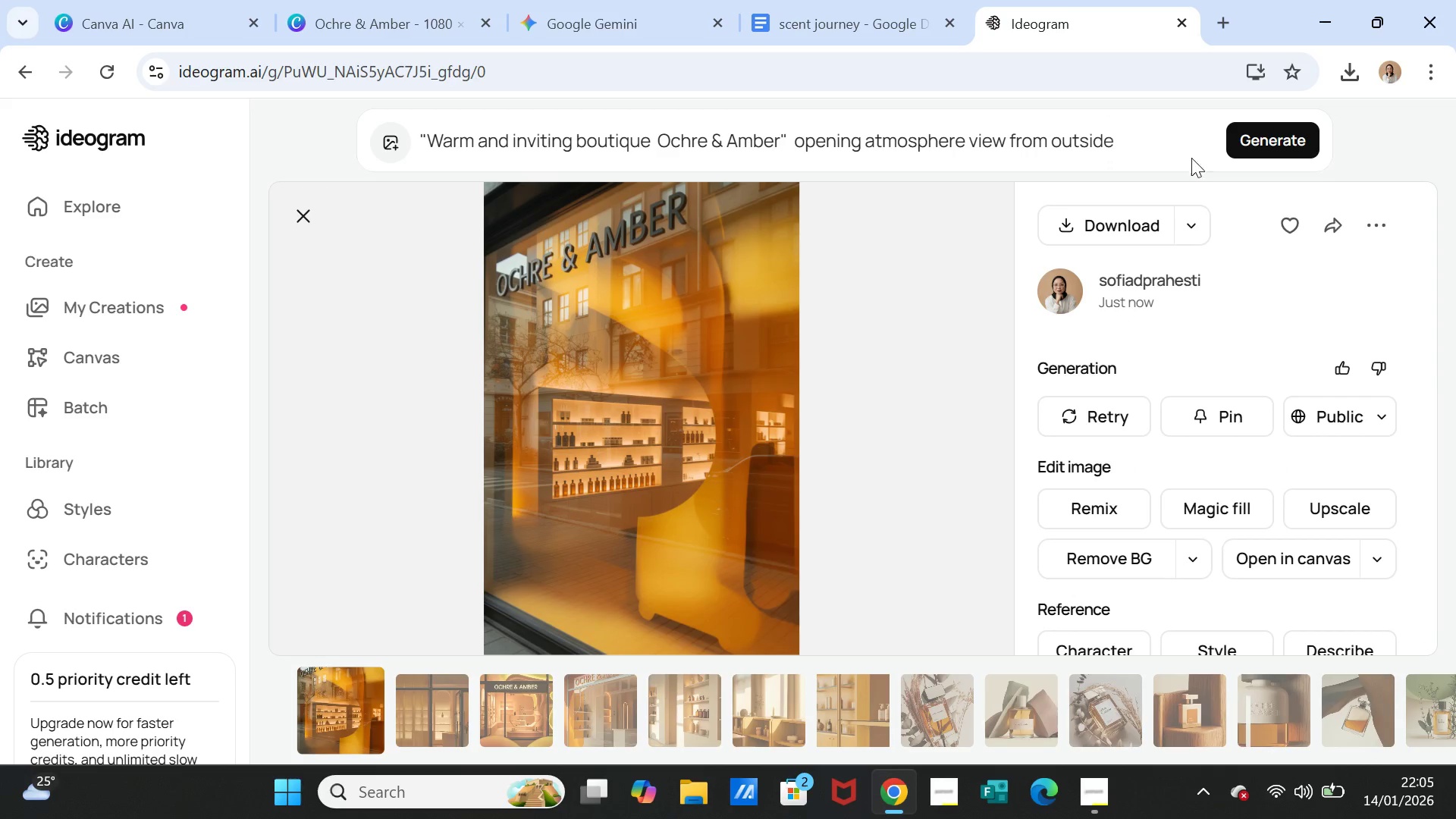 
wait(5.84)
 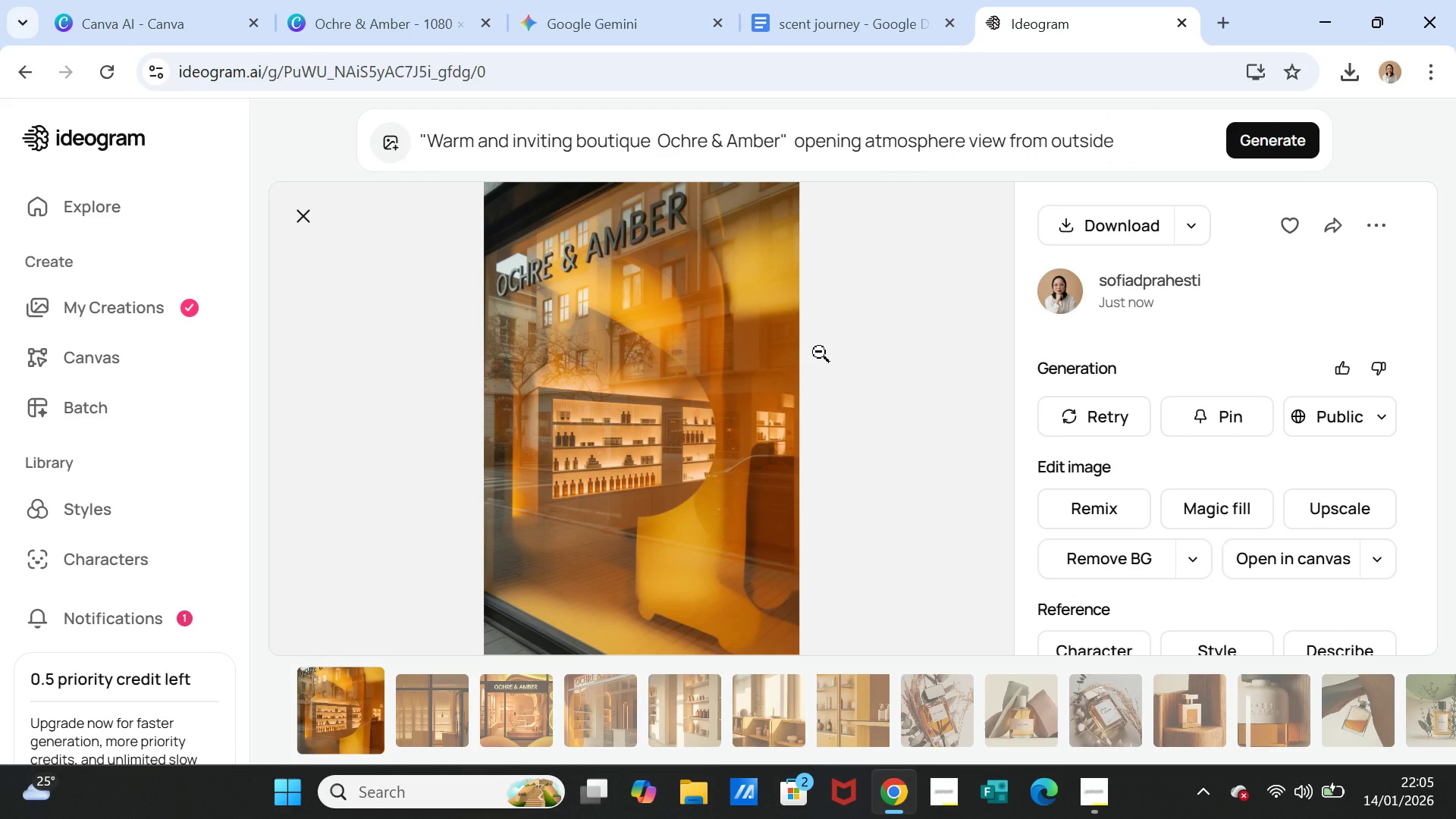 
left_click([1265, 137])
 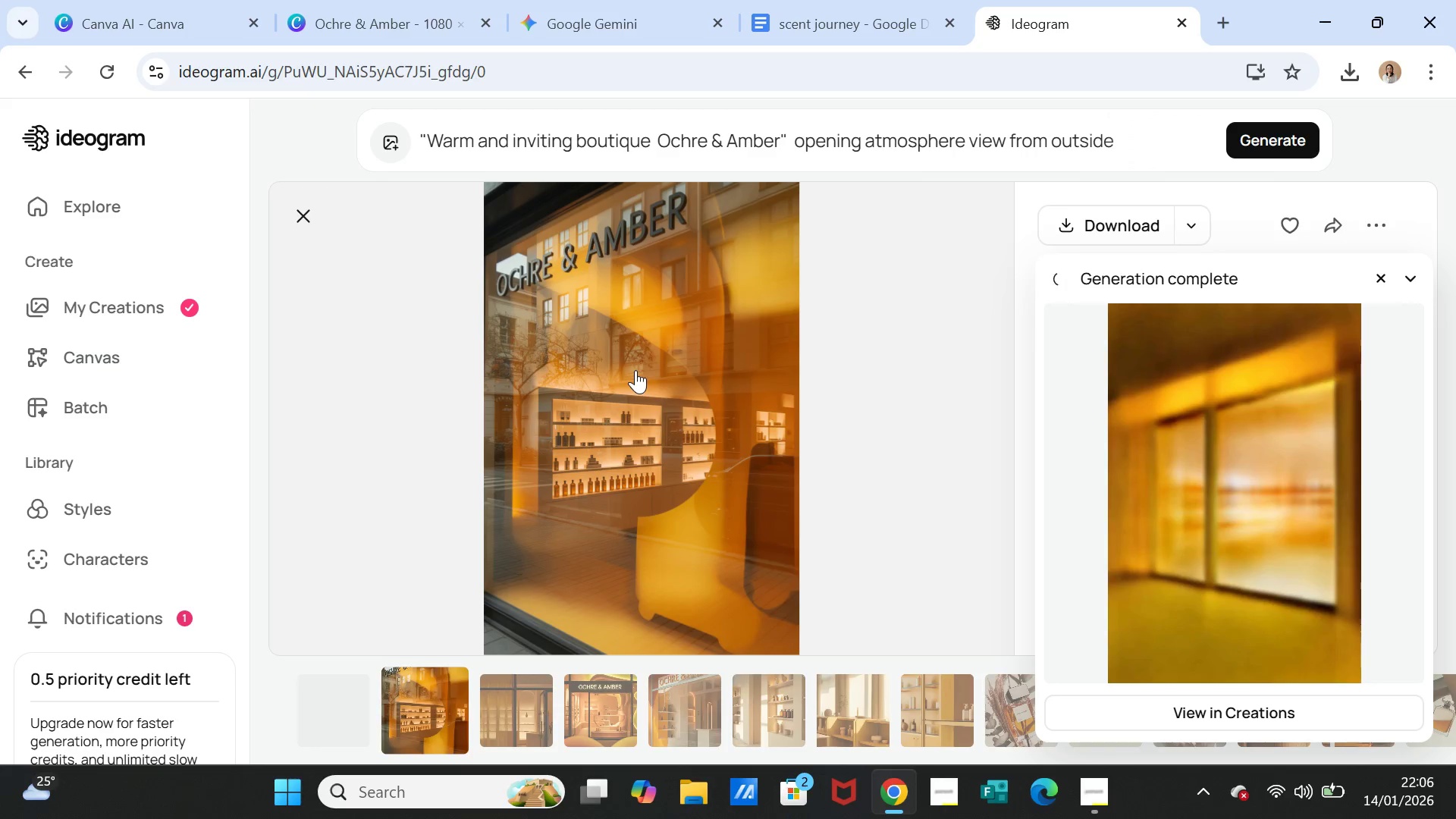 
wait(43.48)
 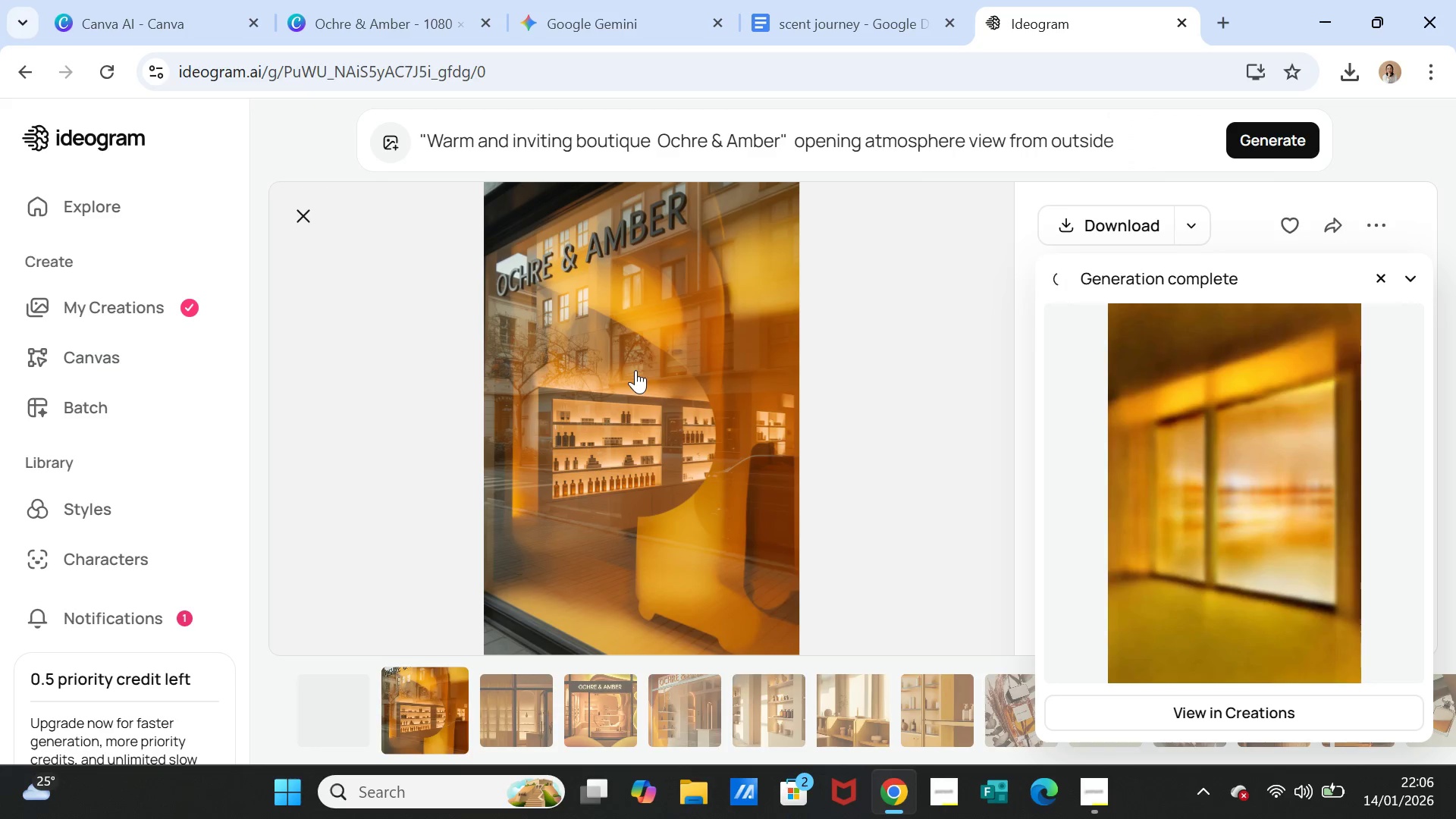 
left_click([1307, 510])
 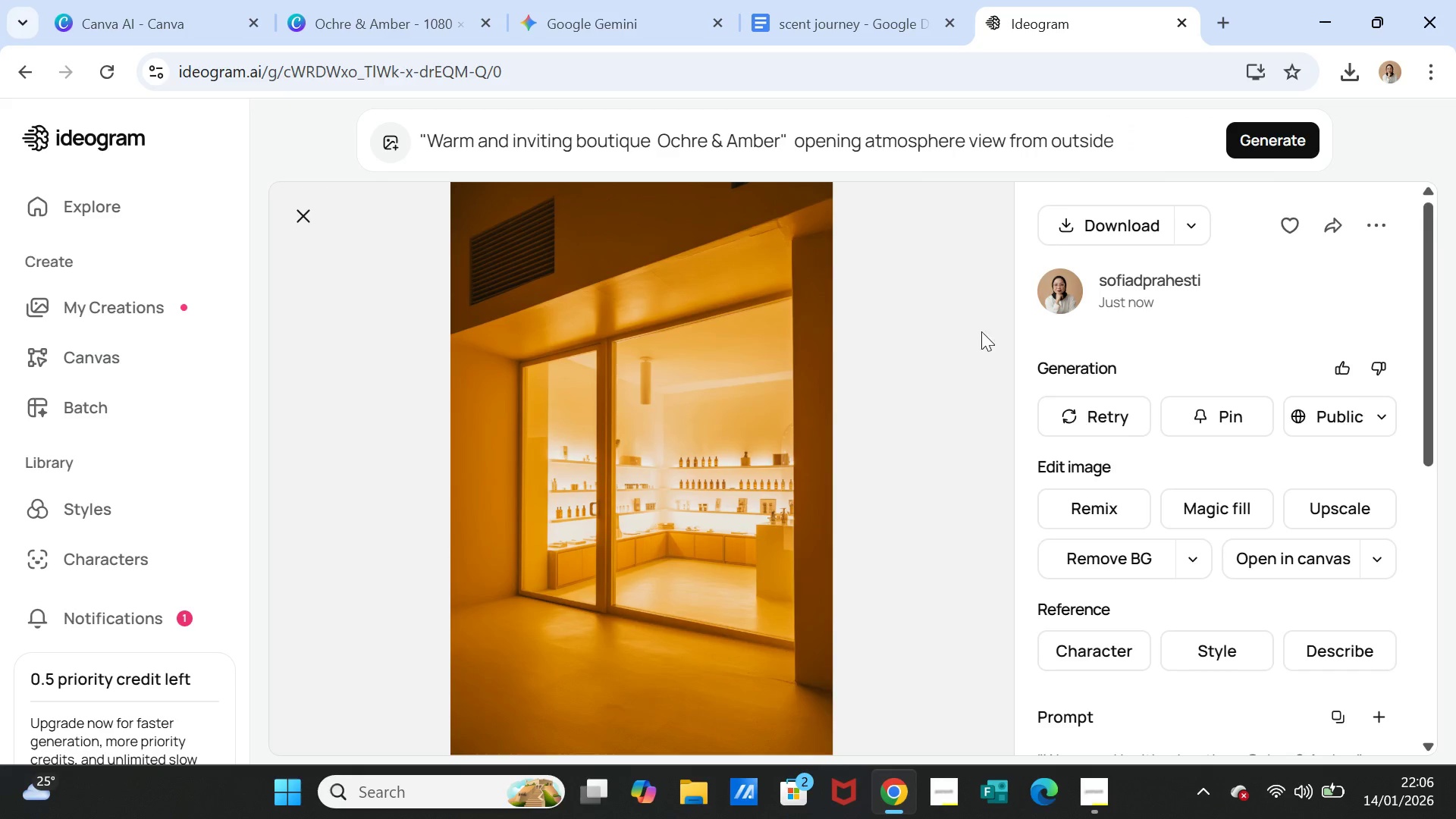 
double_click([700, 139])
 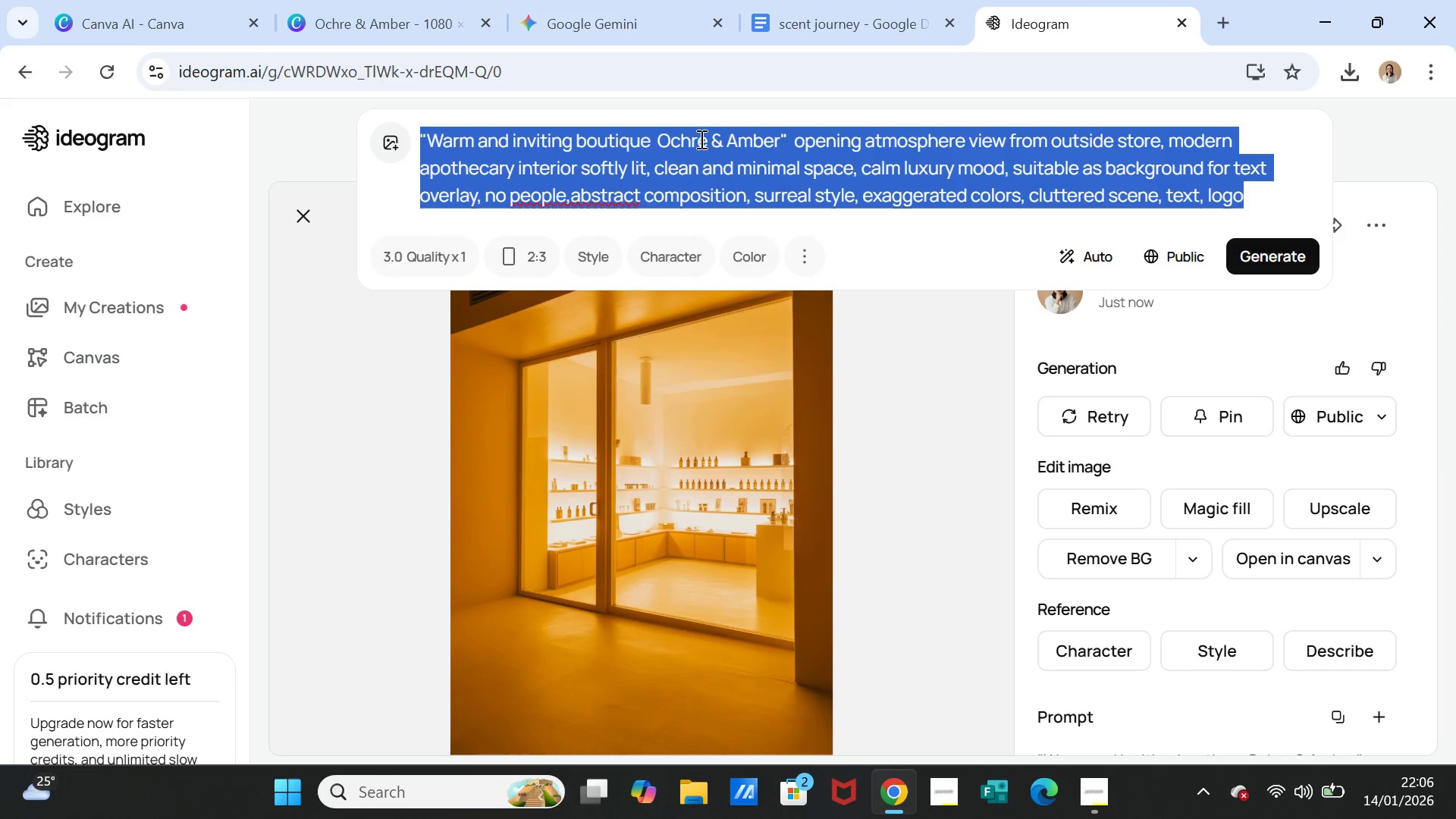 
triple_click([700, 139])
 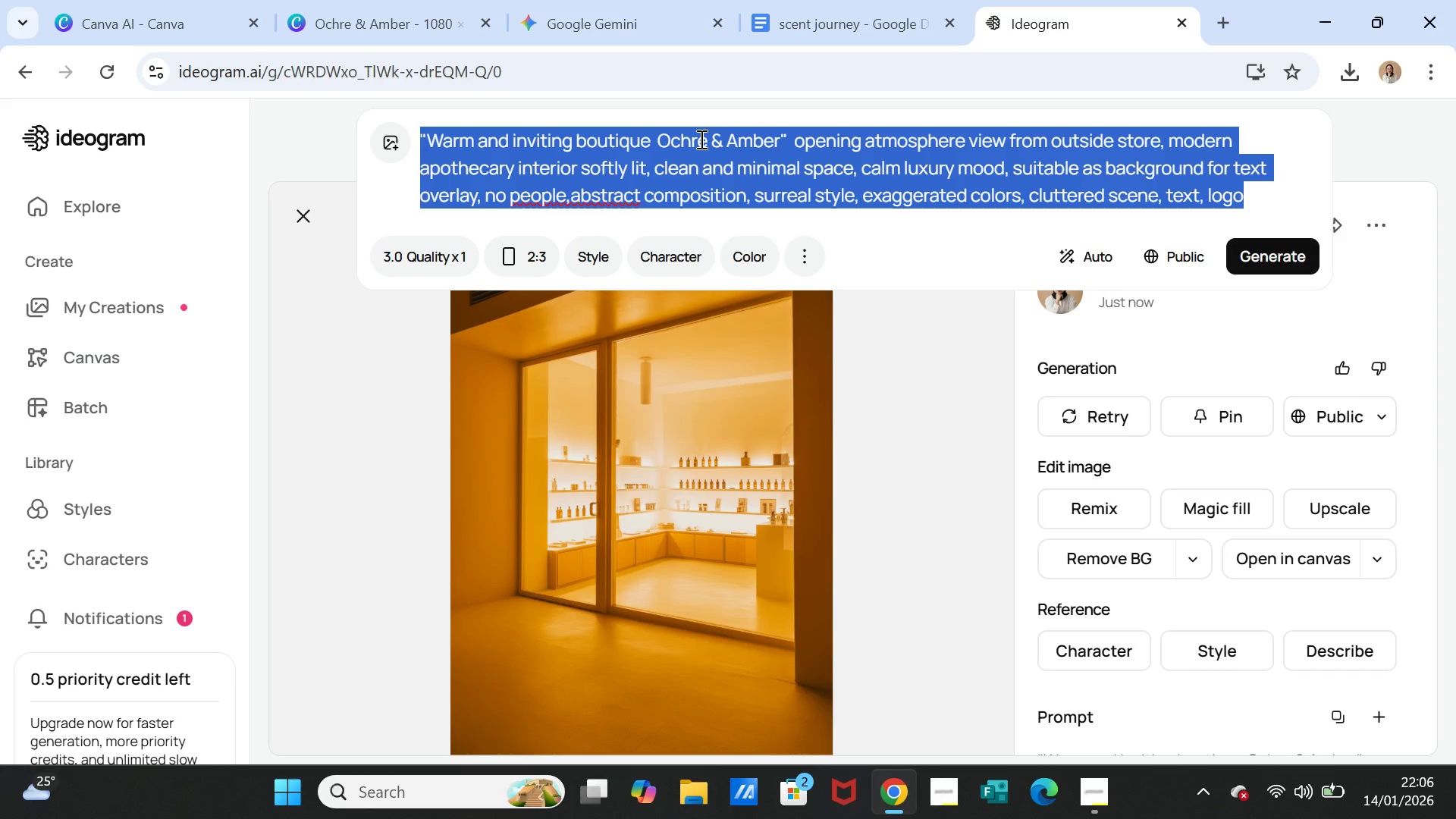 
key(Control+C)
 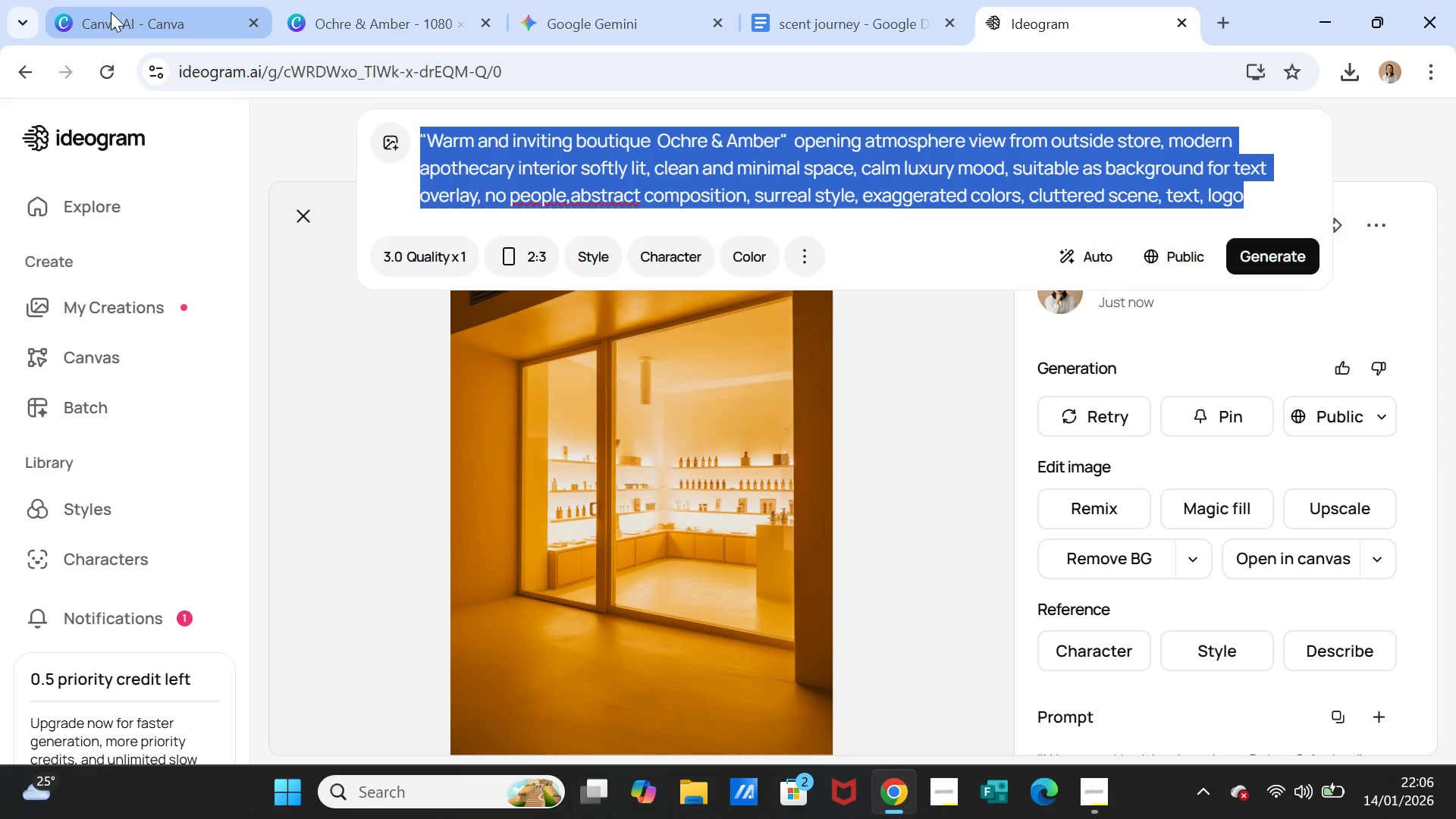 
left_click([111, 12])
 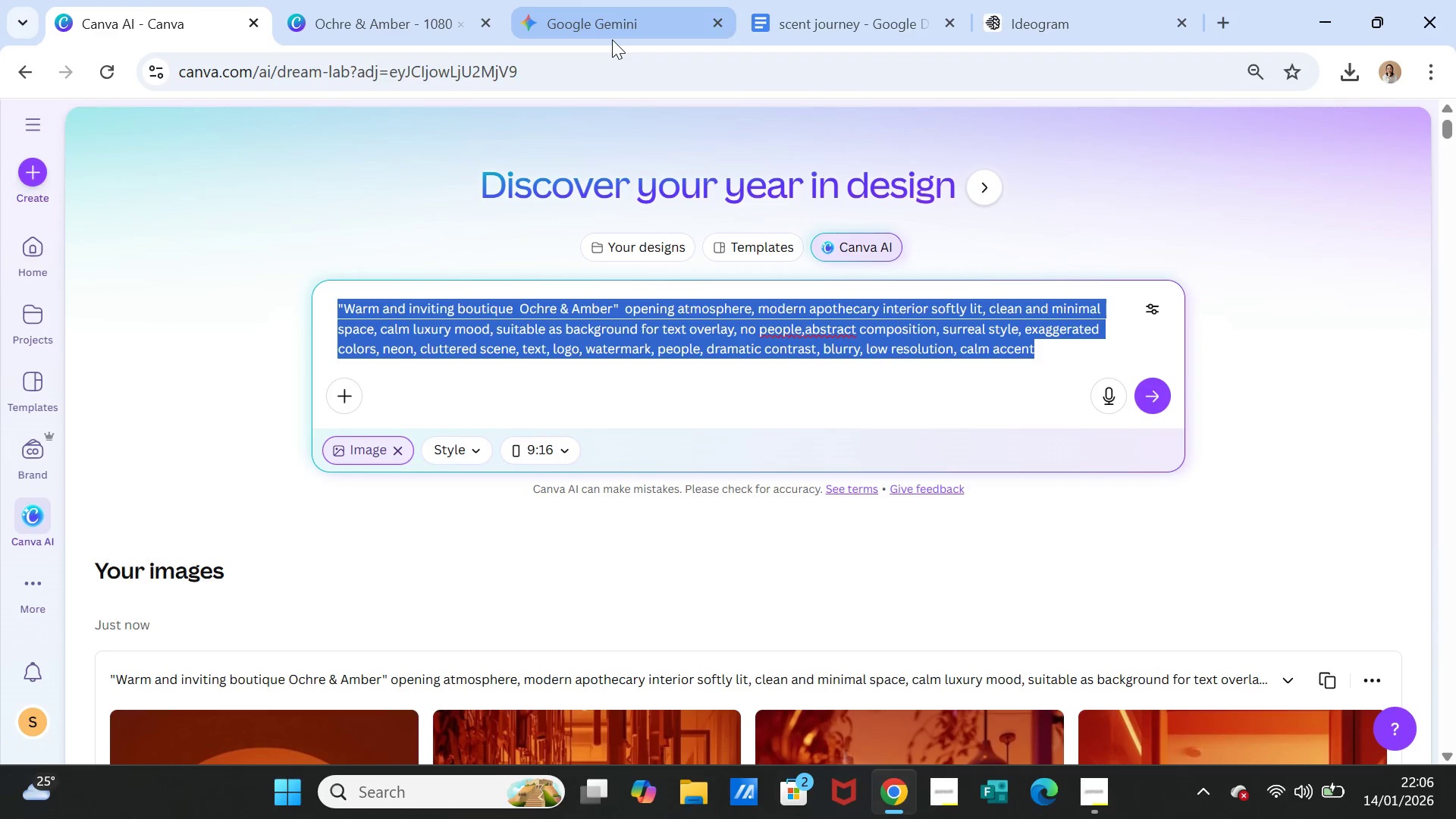 
left_click([613, 27])
 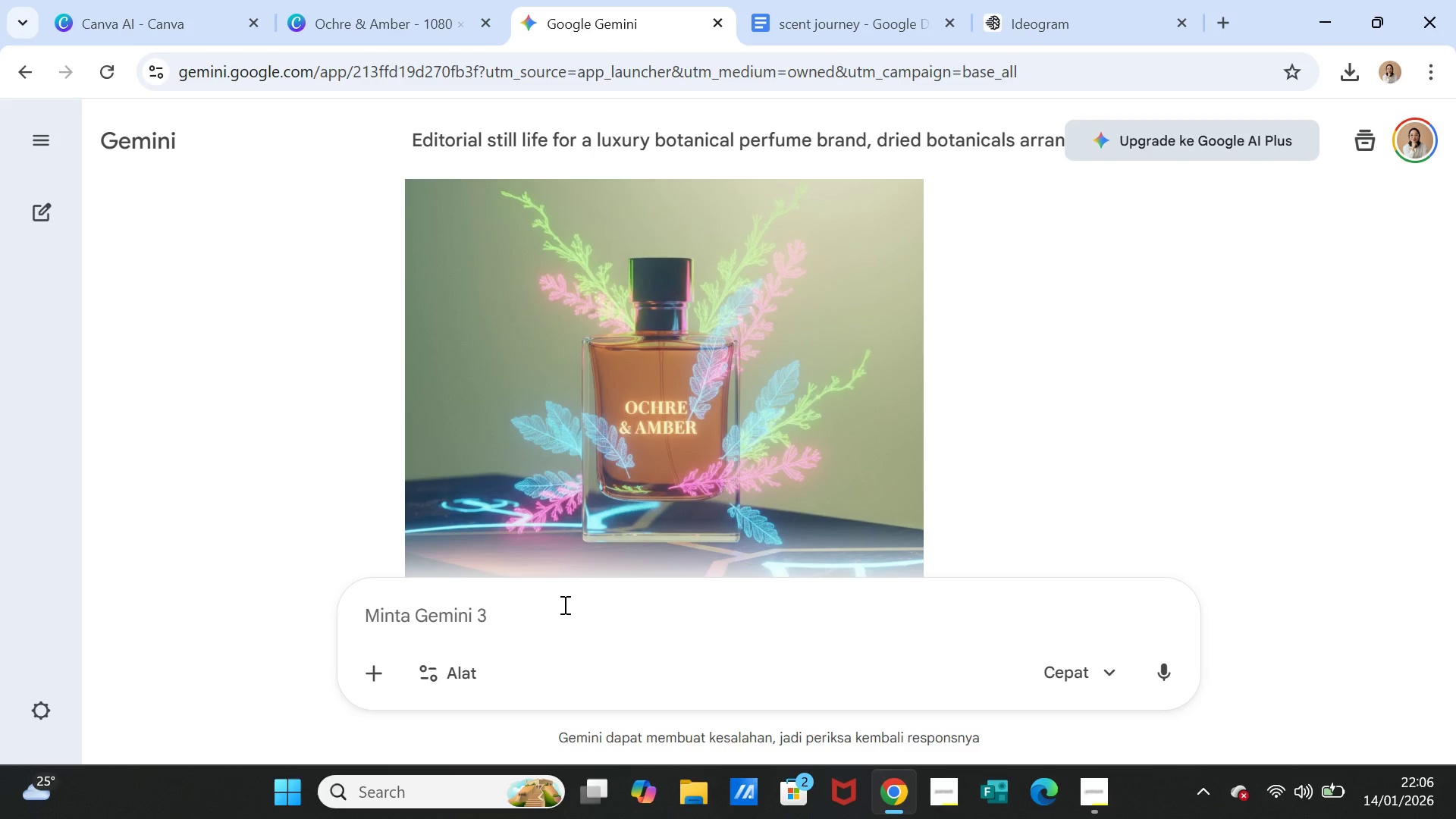 
left_click([563, 604])
 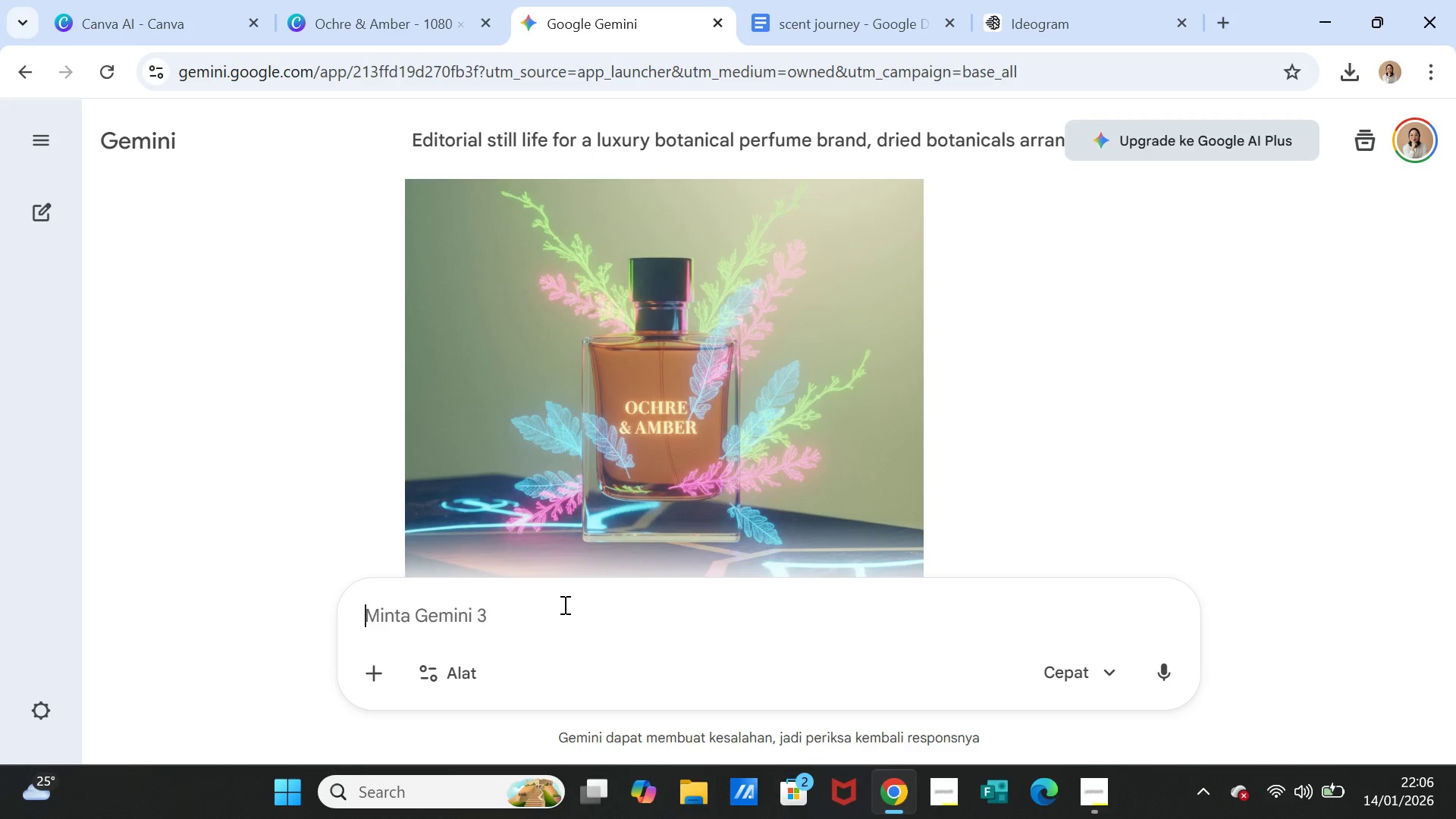 
key(Control+ControlLeft)
 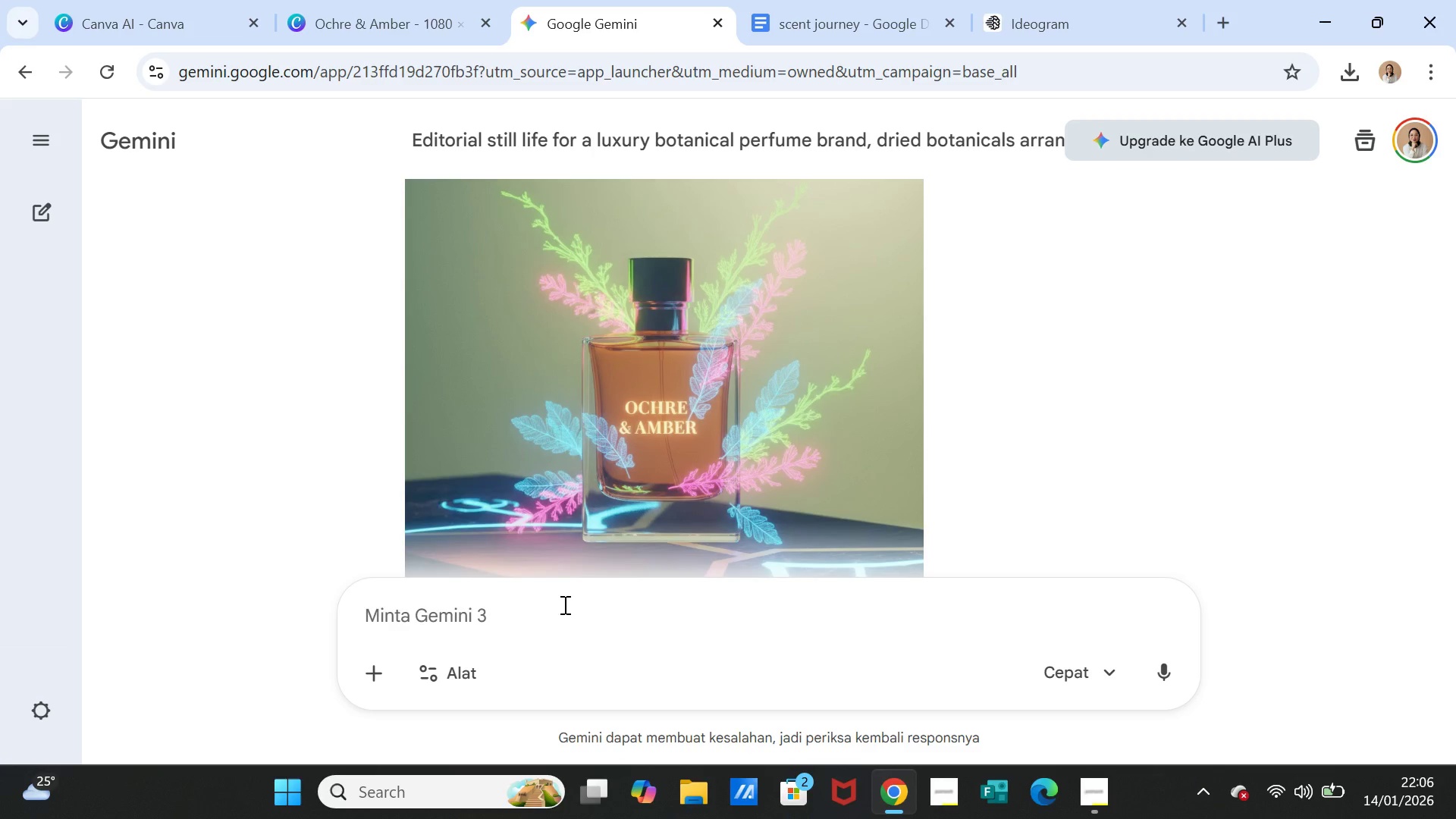 
key(Control+V)
 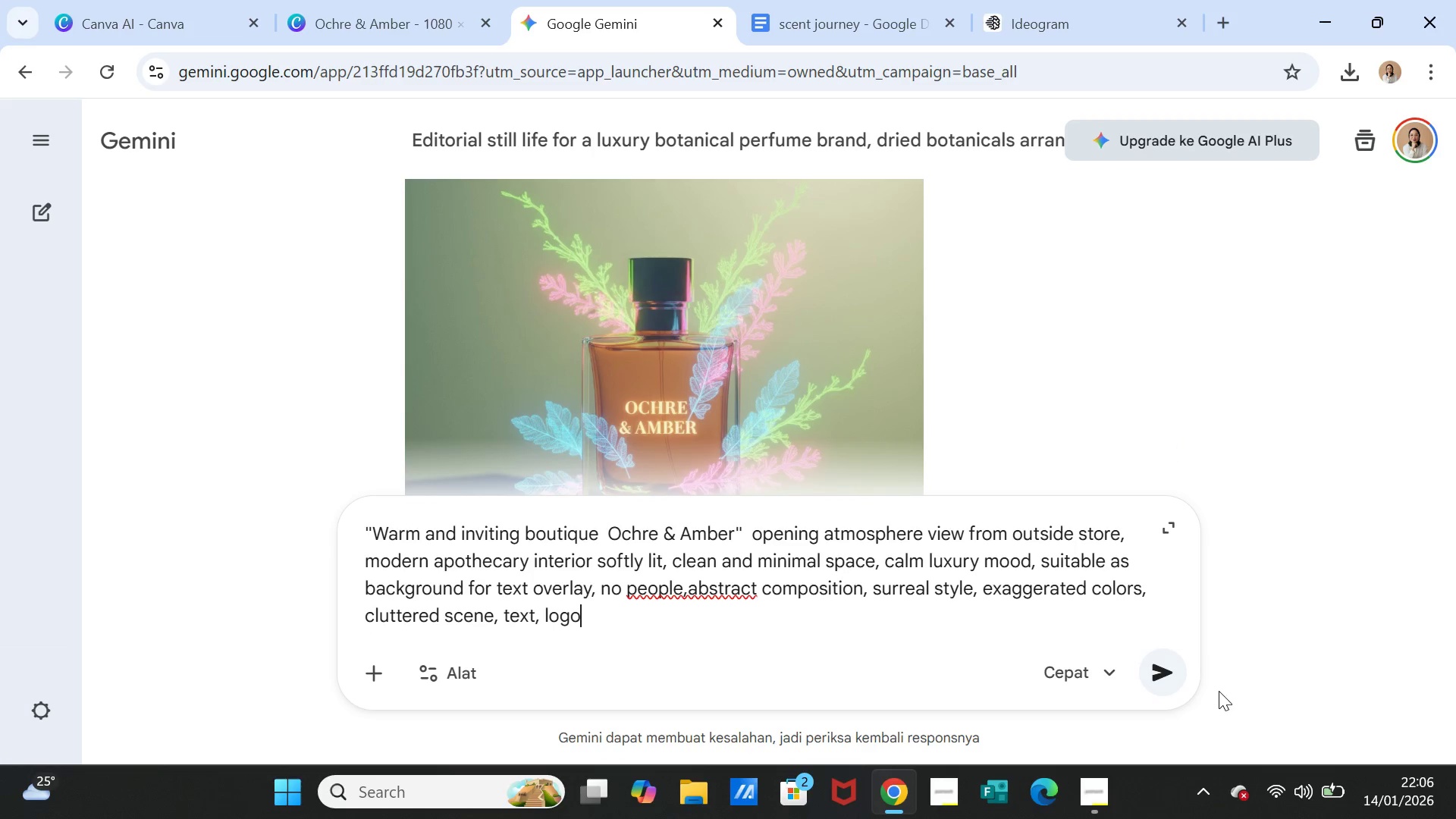 
left_click([1163, 680])
 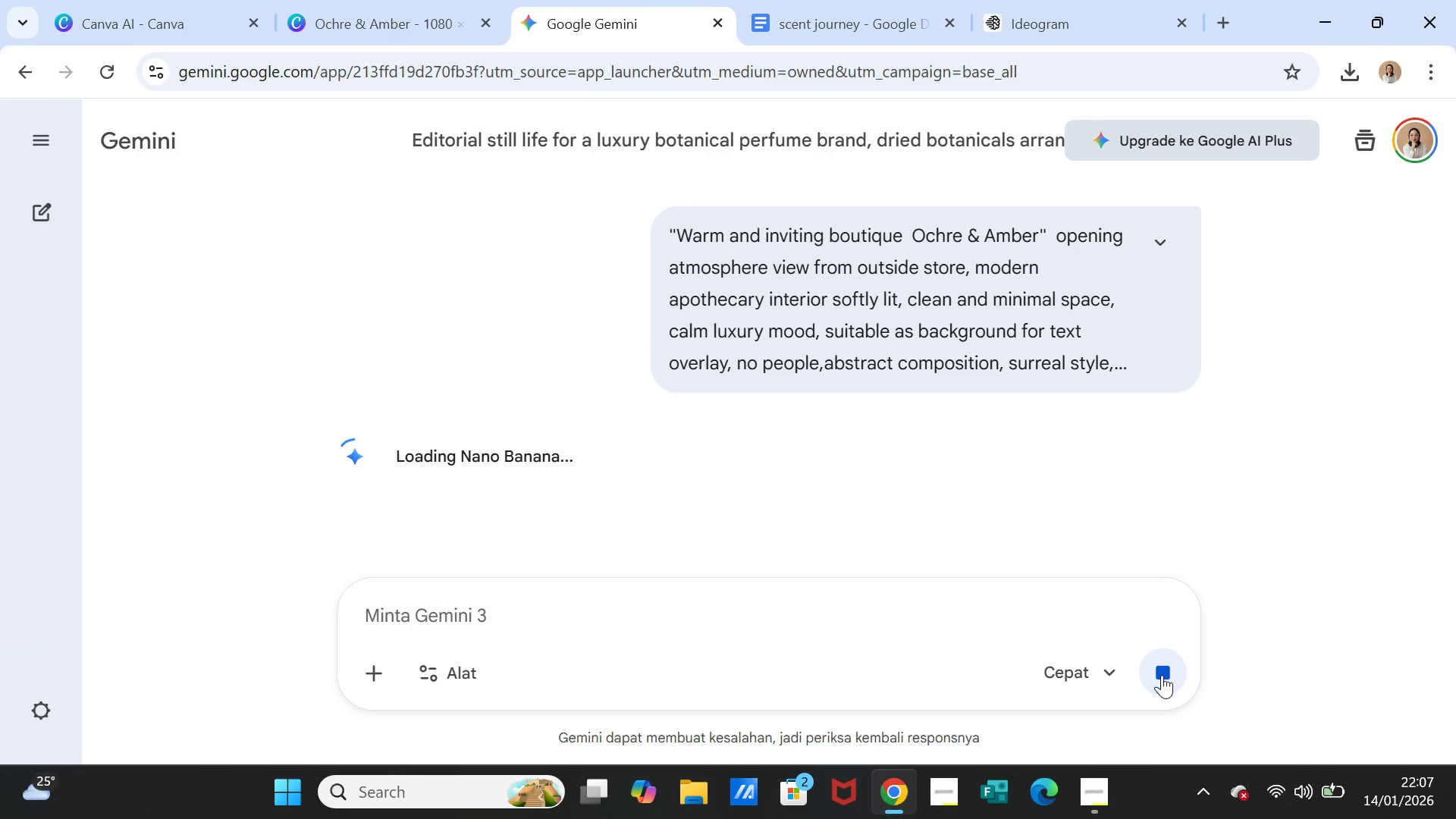 
wait(20.91)
 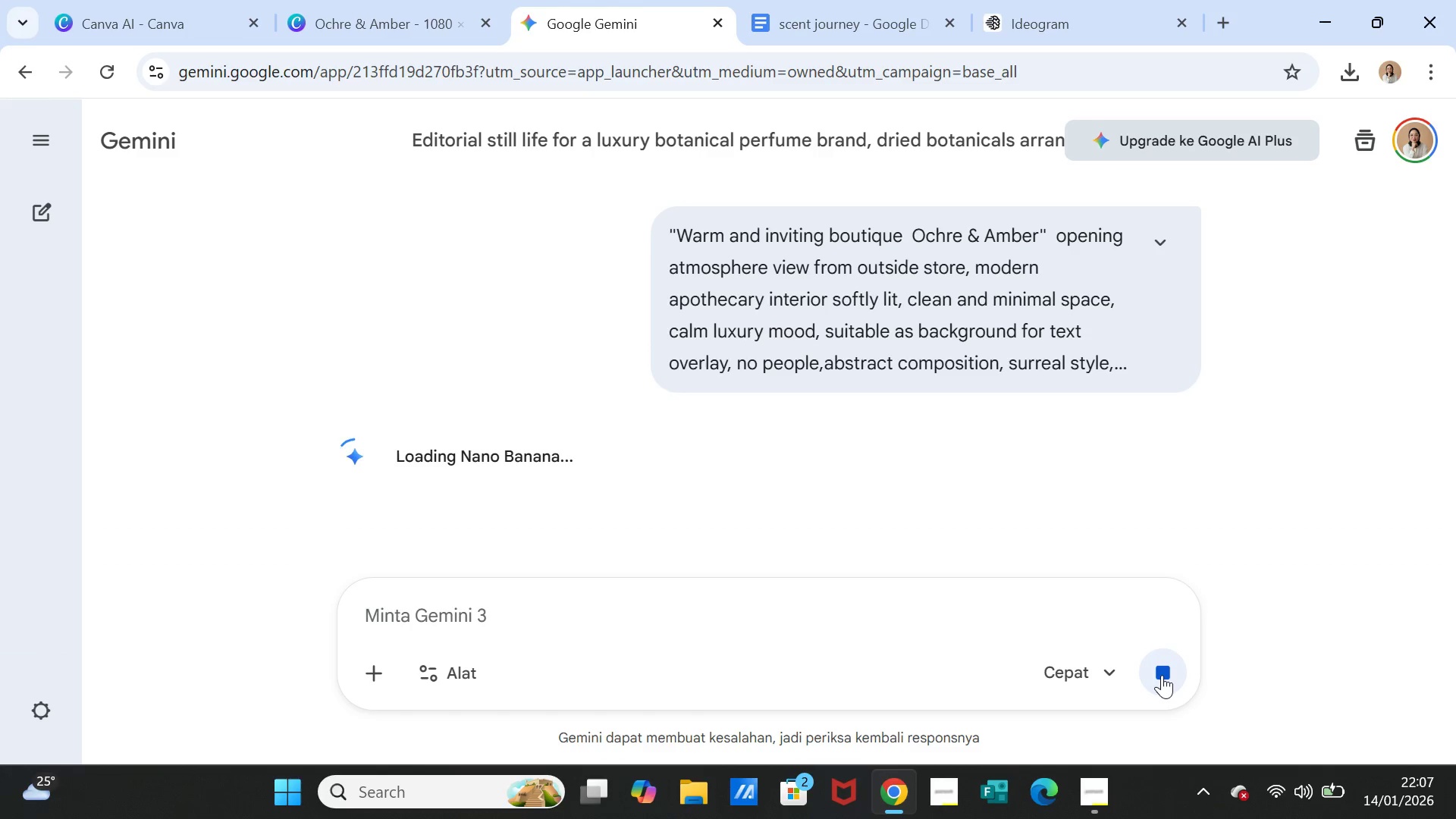 
scroll: coordinate [1076, 437], scroll_direction: down, amount: 4.0
 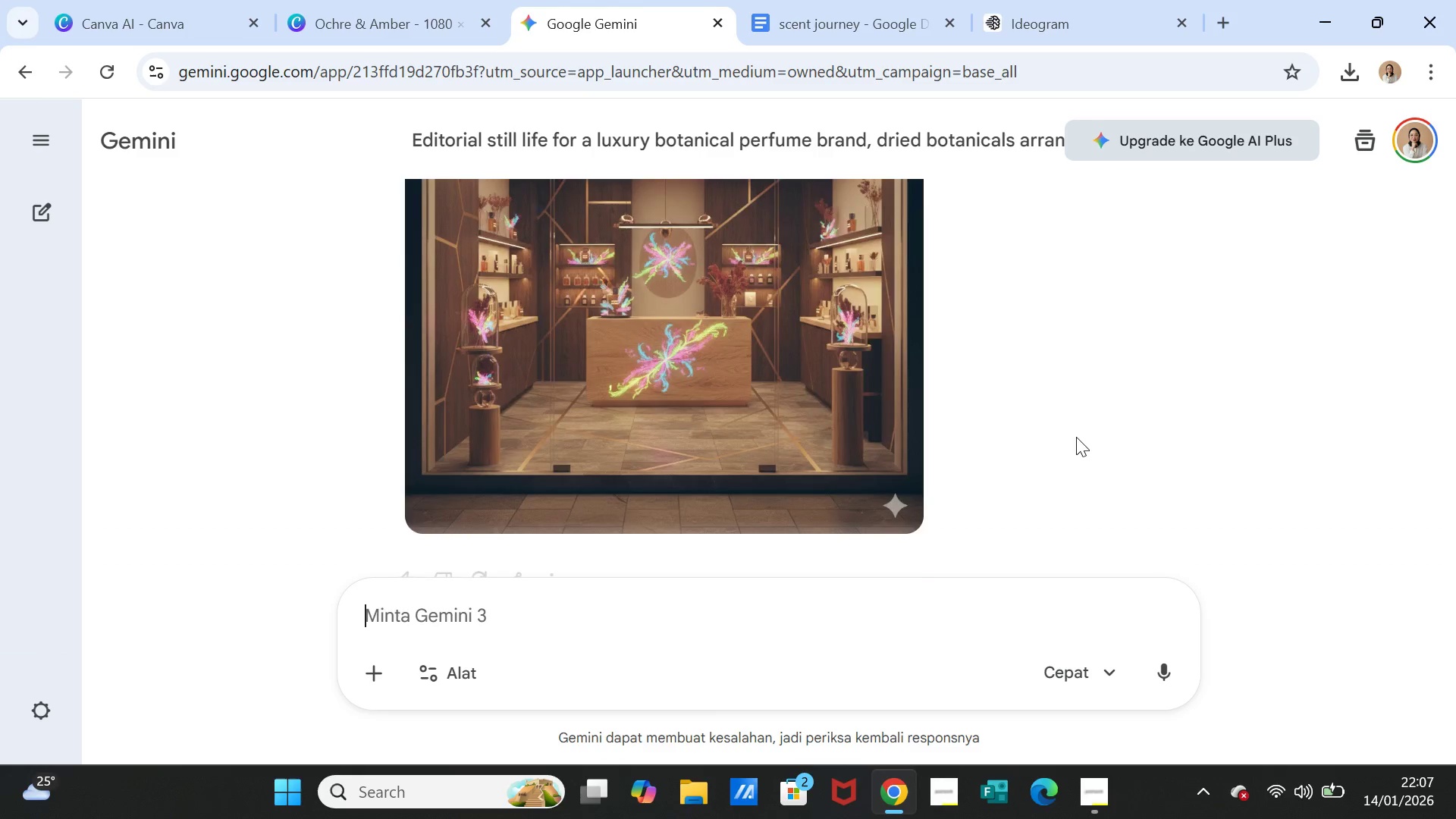 
scroll: coordinate [1076, 437], scroll_direction: up, amount: 4.0
 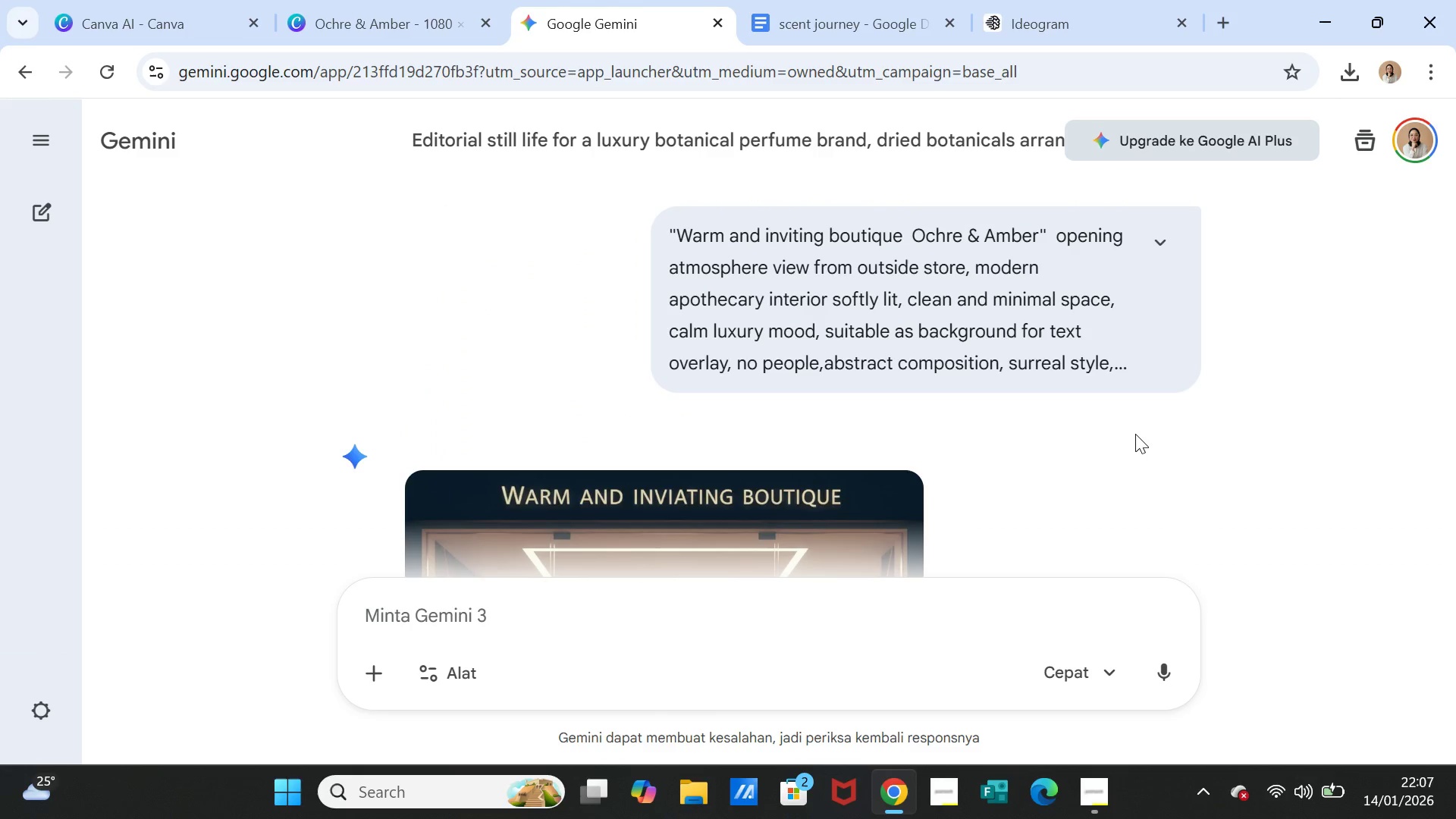 
wait(10.54)
 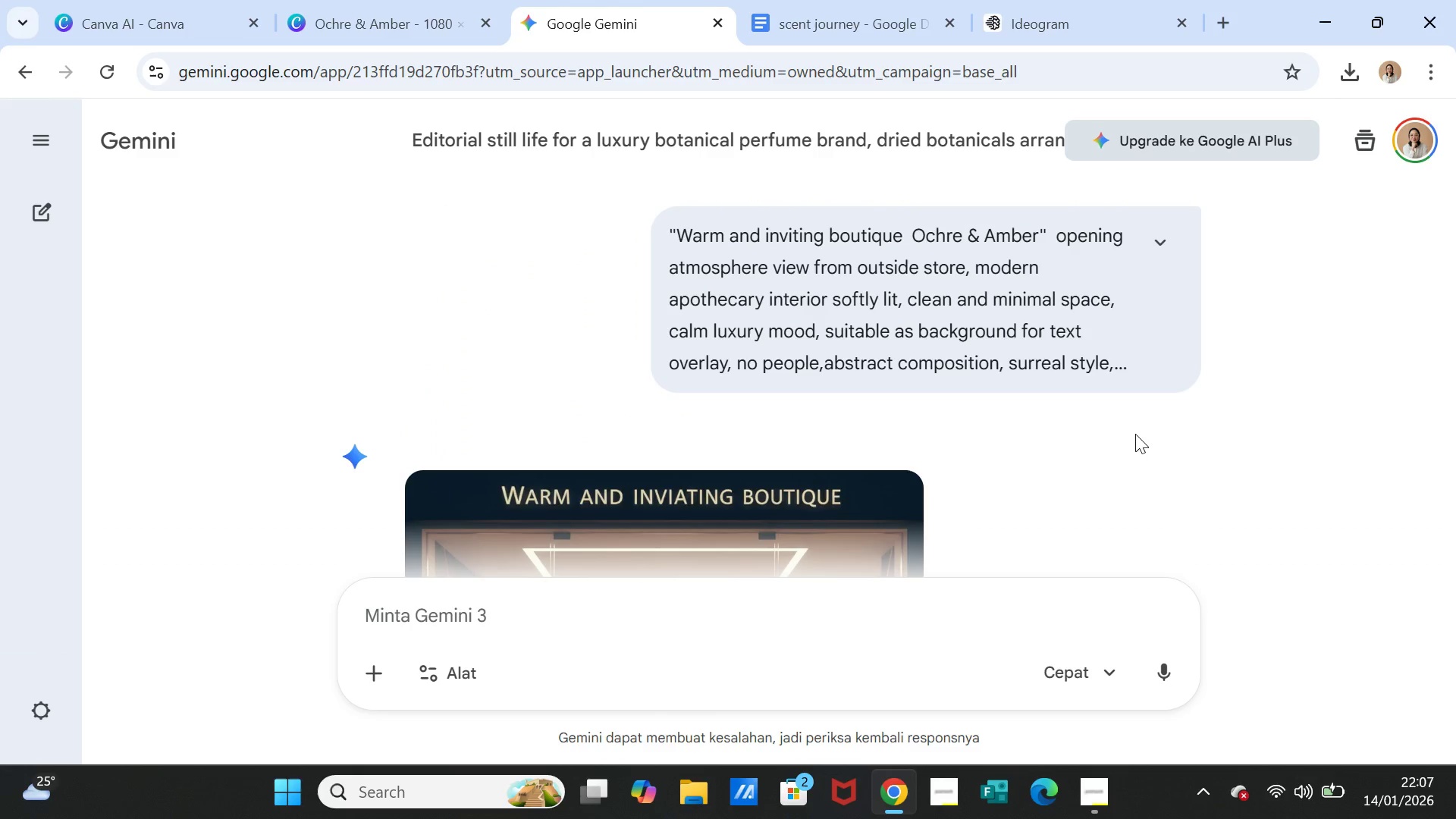 
scroll: coordinate [1200, 394], scroll_direction: down, amount: 4.0
 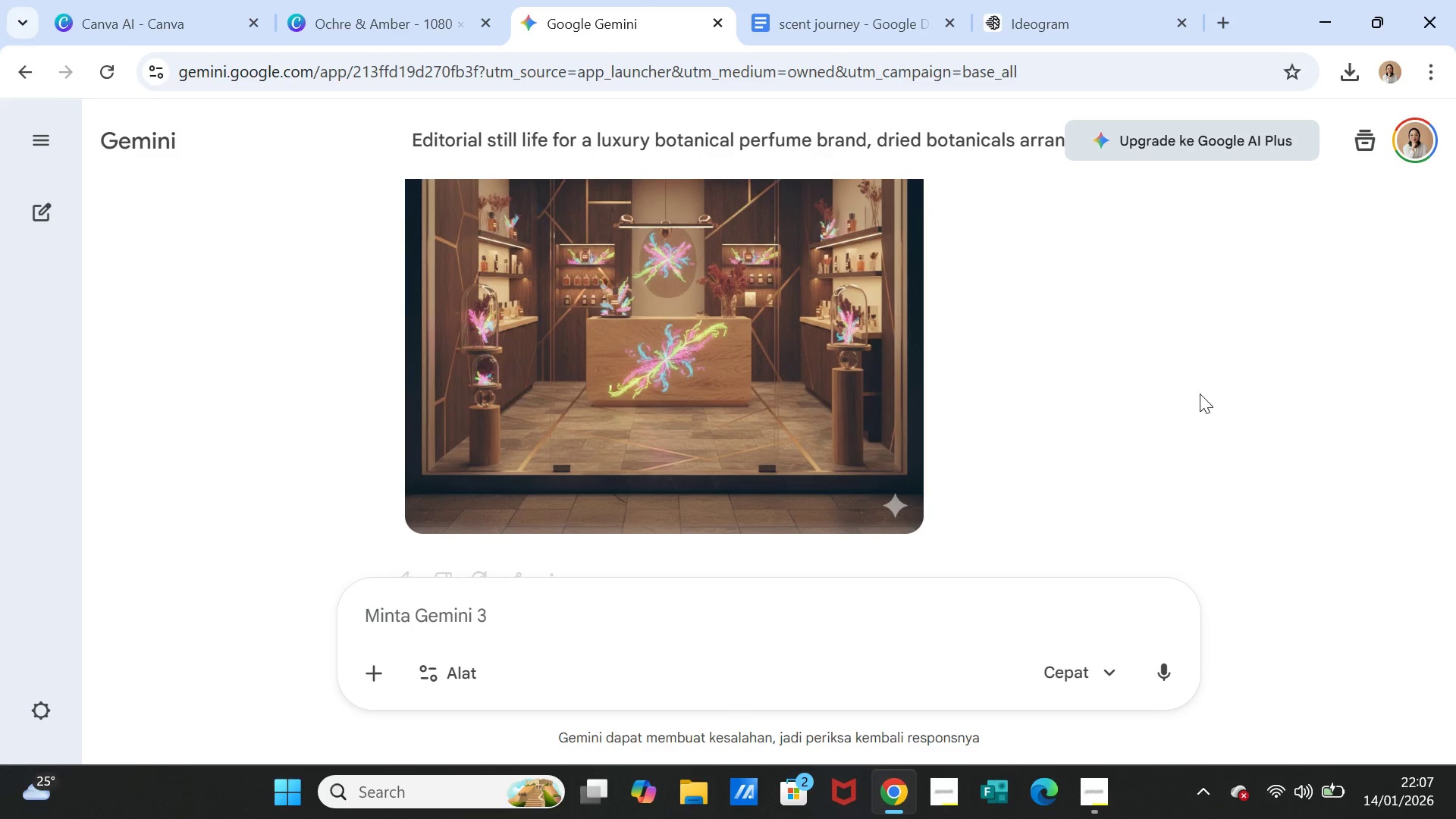 
scroll: coordinate [1200, 394], scroll_direction: up, amount: 3.0
 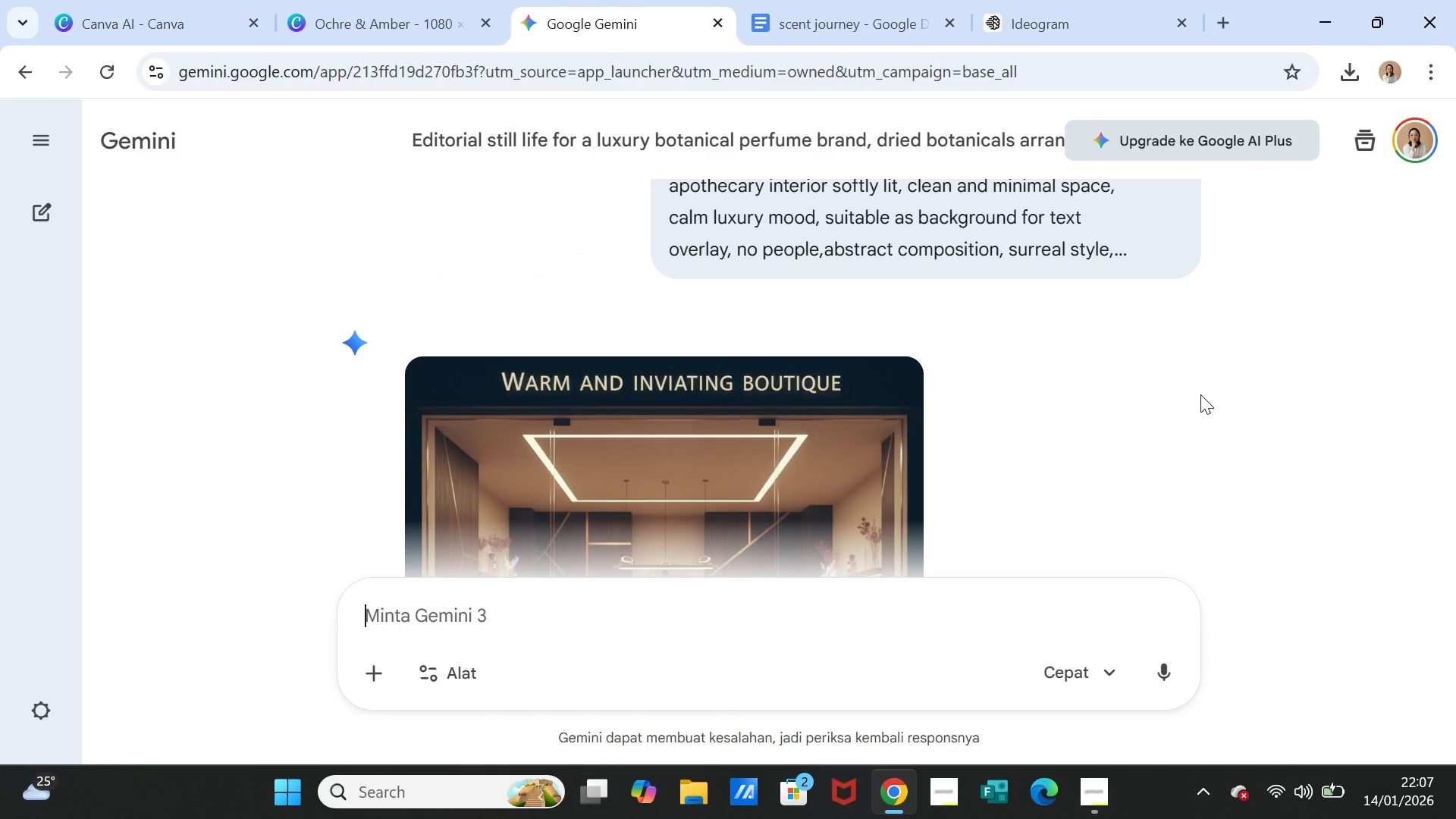 
scroll: coordinate [1210, 381], scroll_direction: down, amount: 3.0
 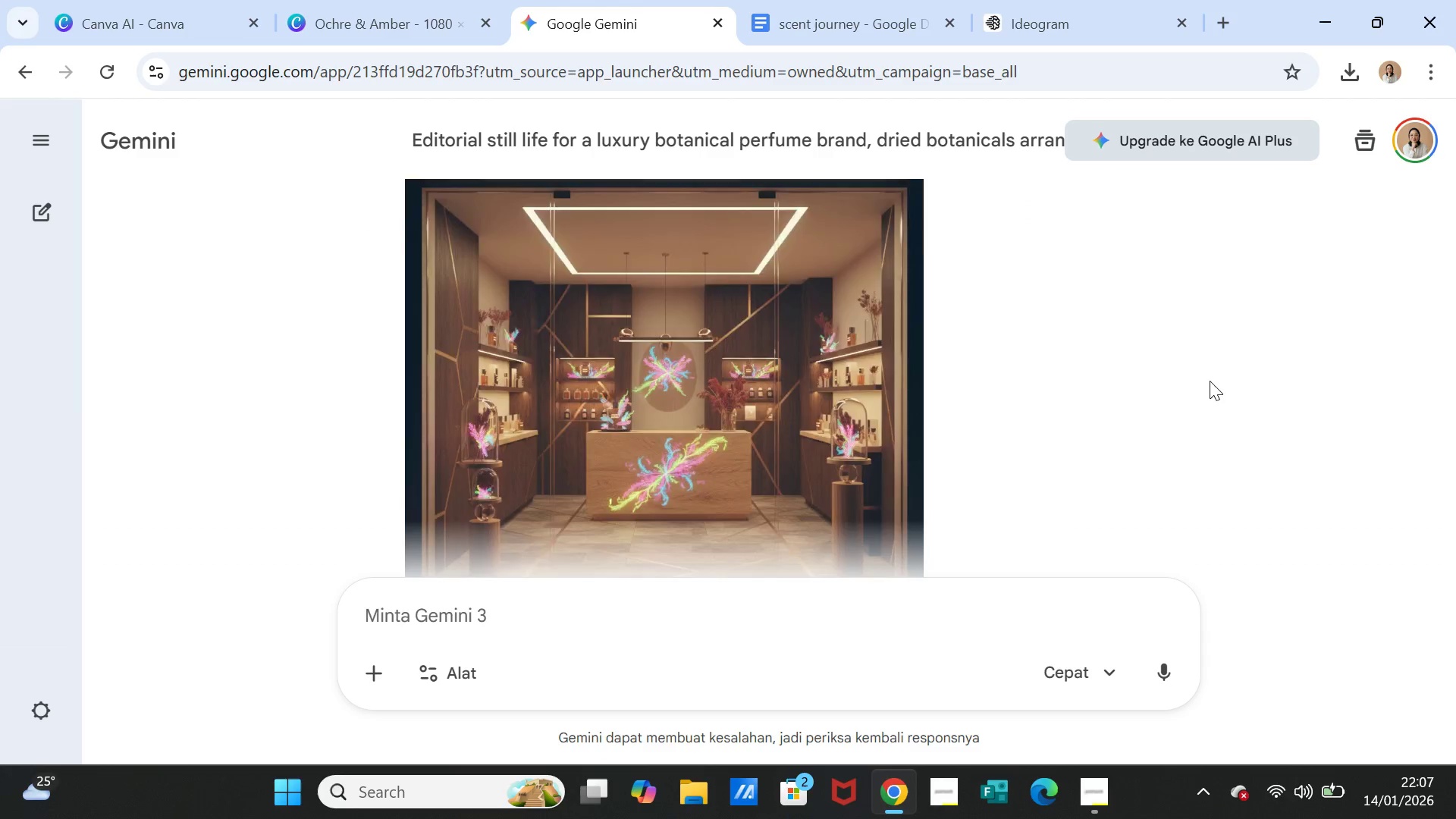 
scroll: coordinate [1210, 381], scroll_direction: up, amount: 3.0
 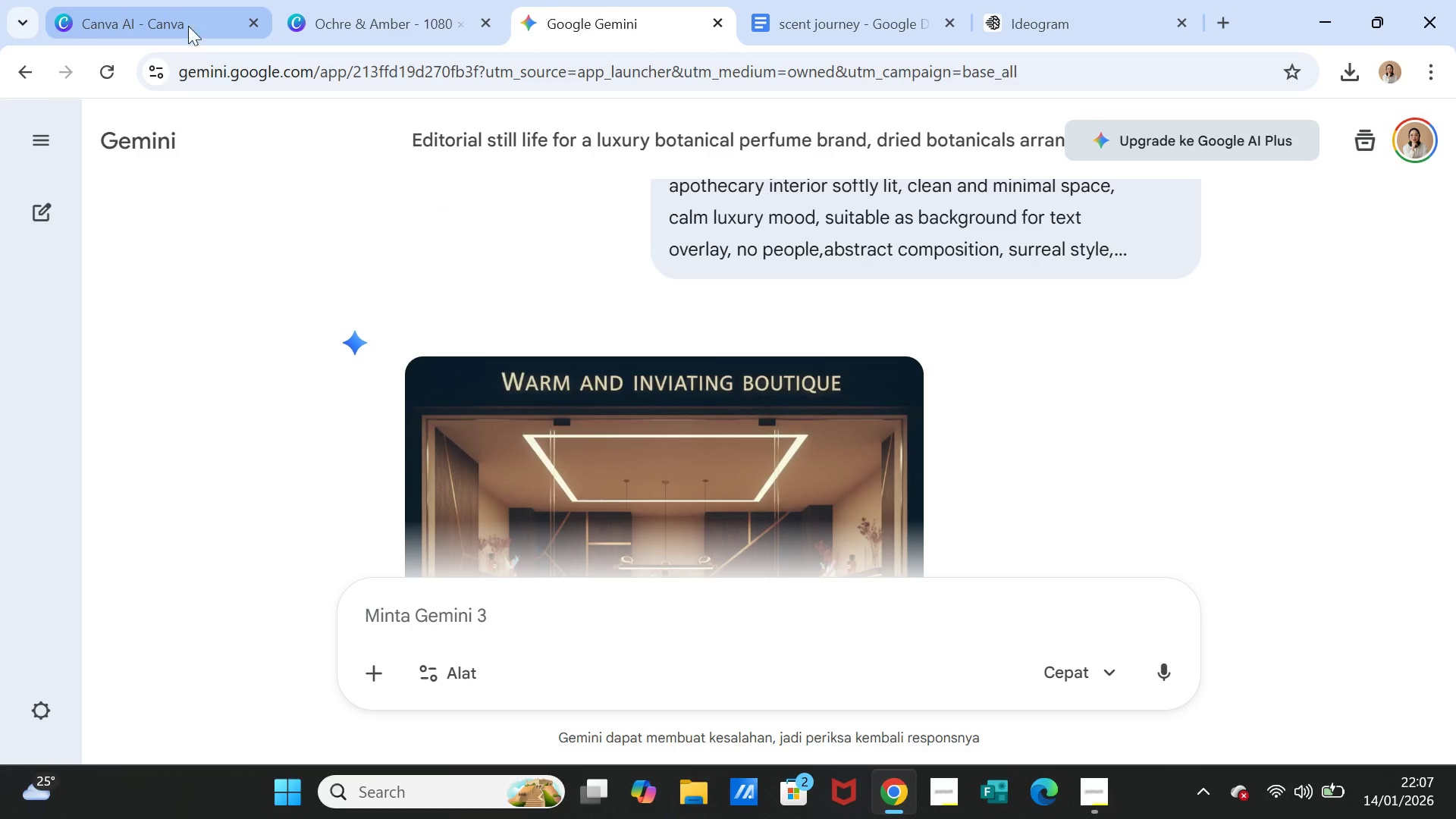 
left_click([176, 14])
 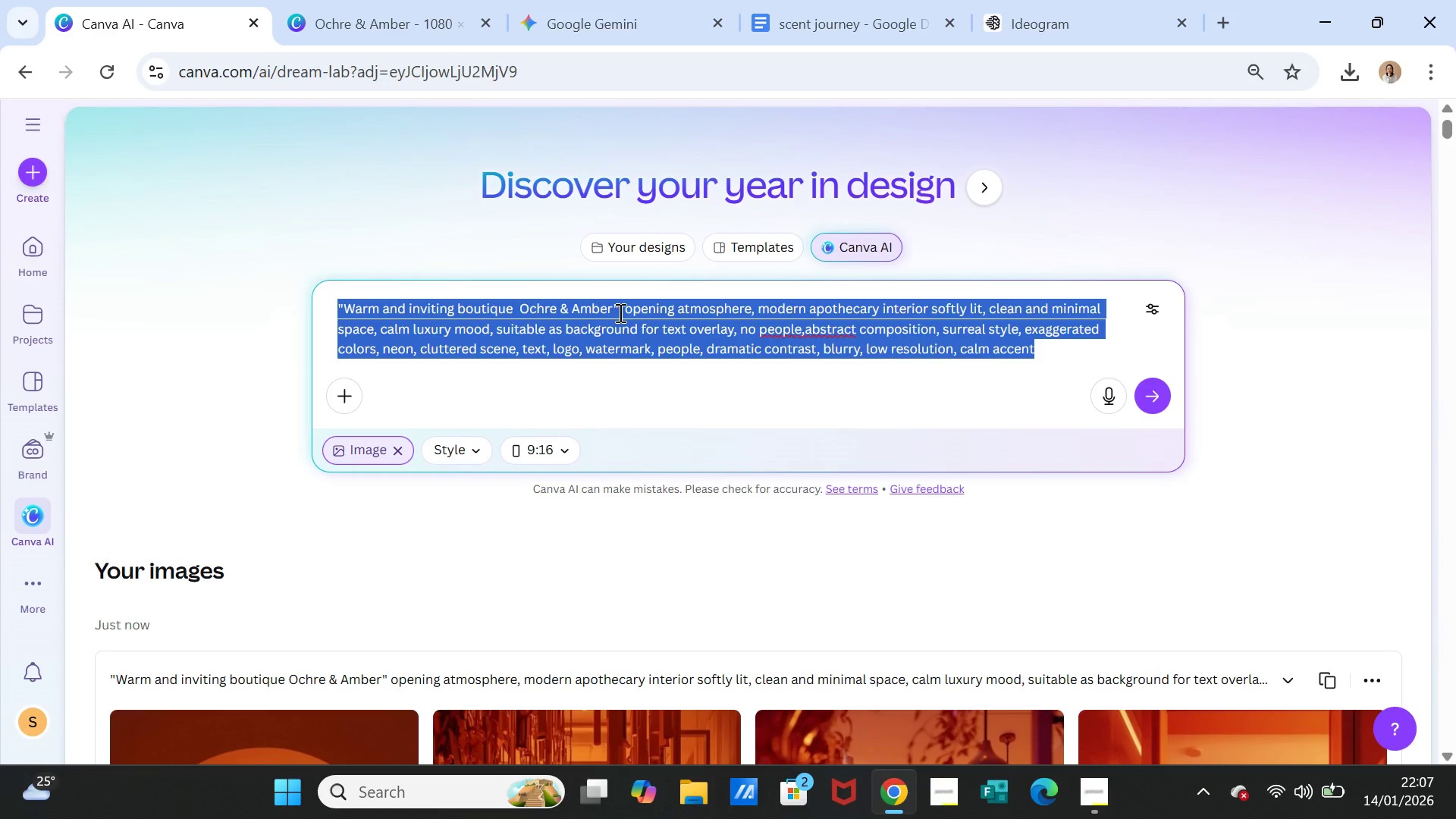 
key(Control+V)
 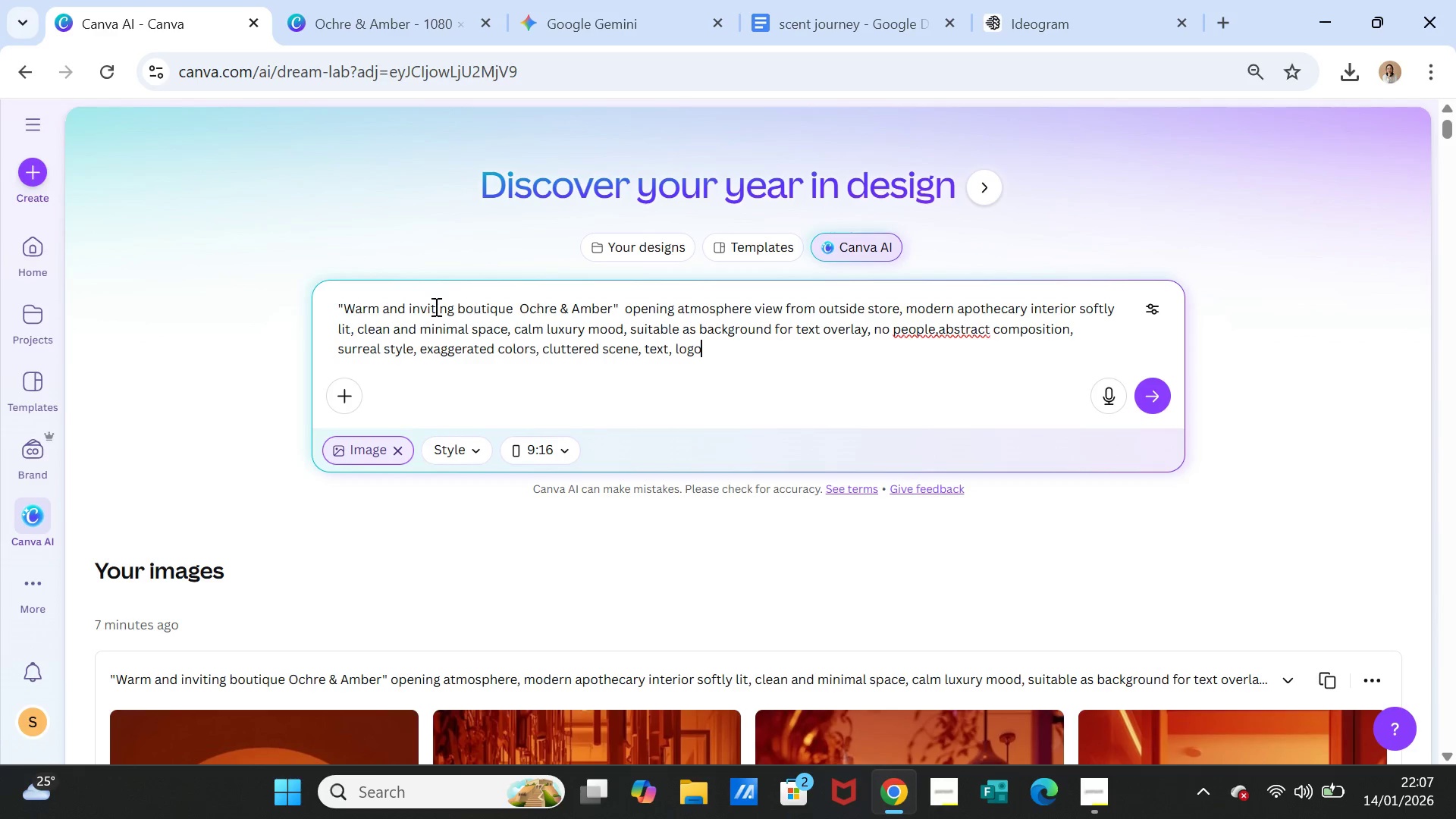 
left_click([344, 307])
 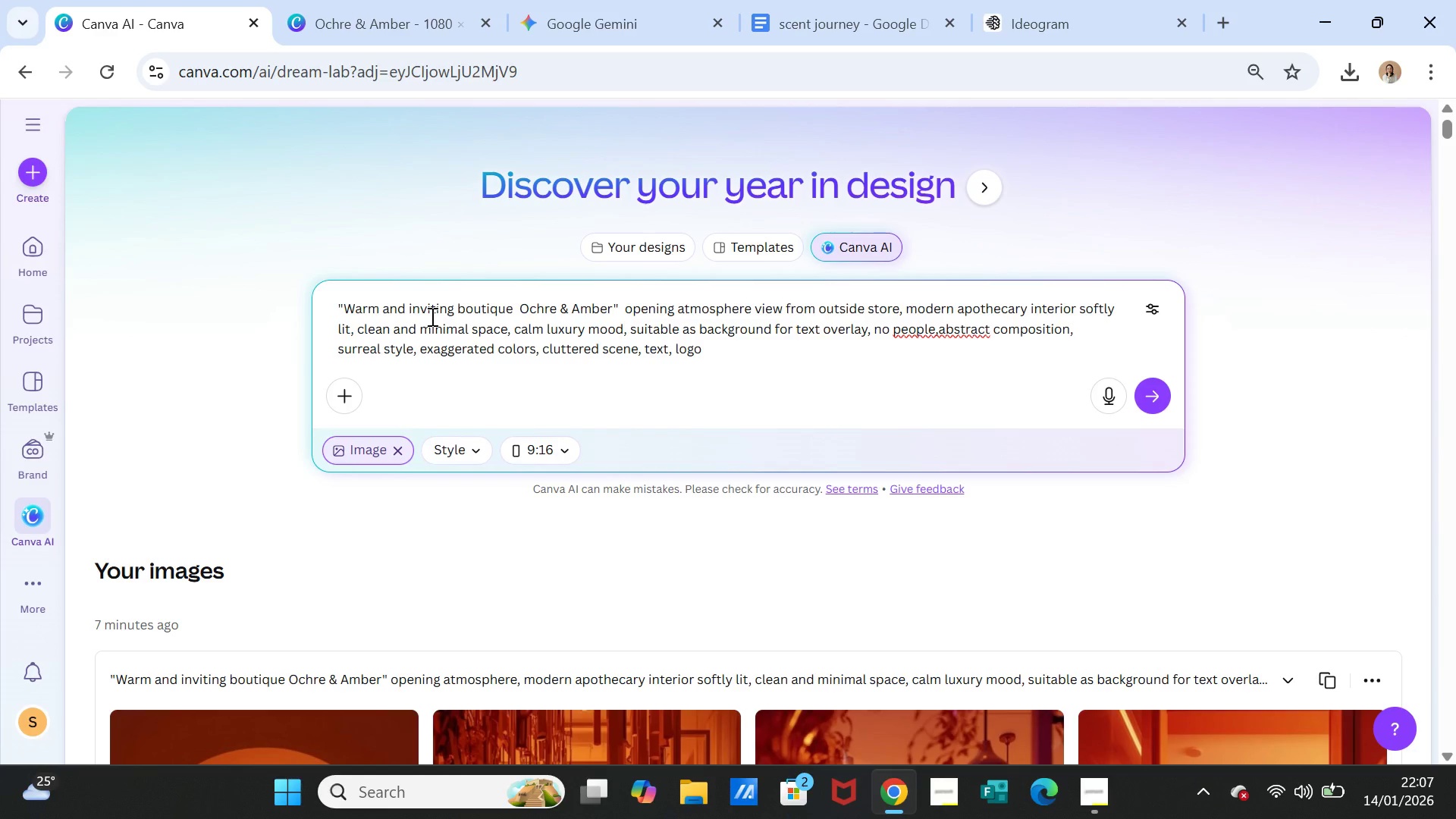 
key(Backspace)
 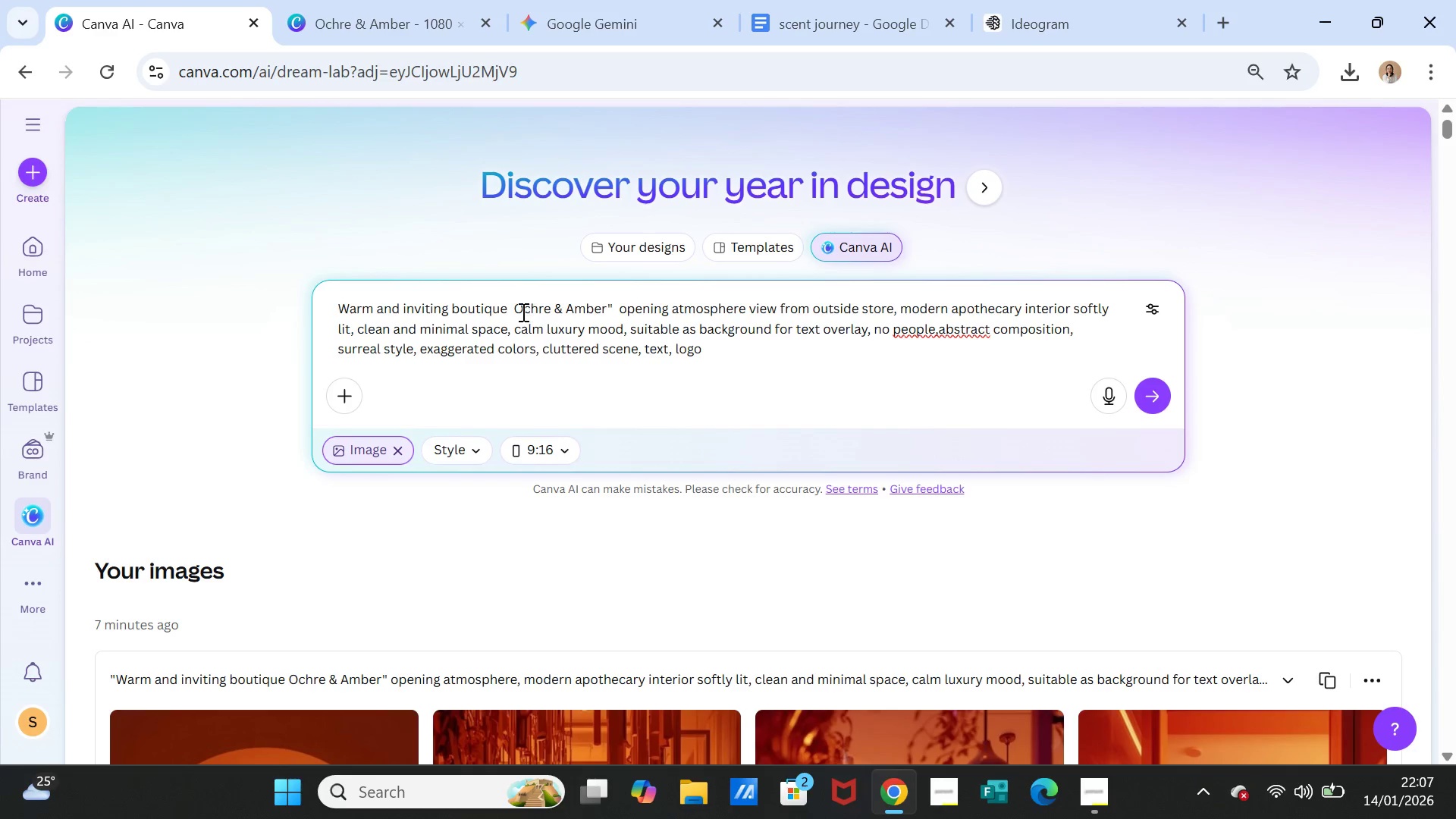 
left_click([516, 312])
 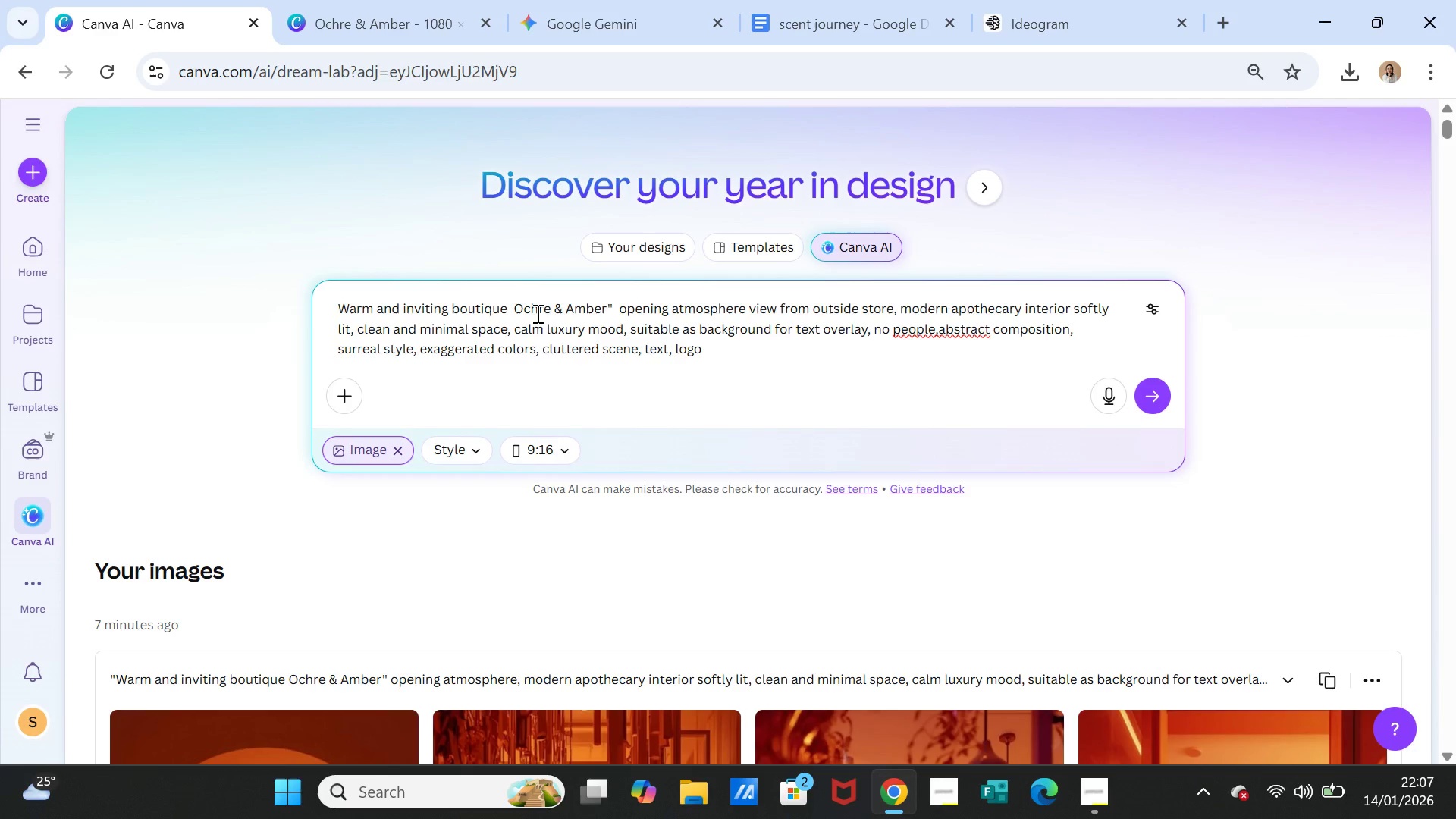 
key(Shift+Quote)
 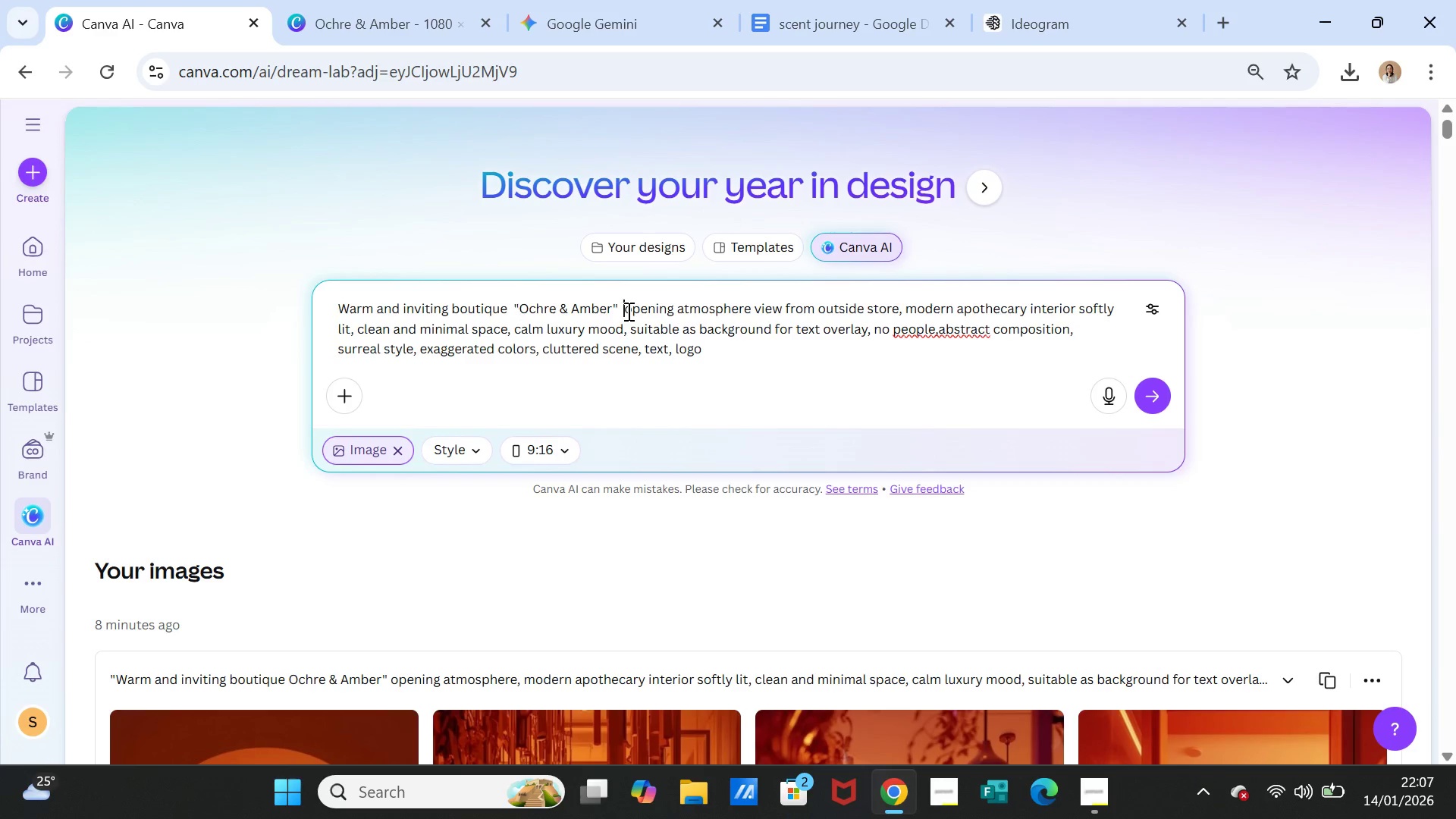 
key(Backspace)
 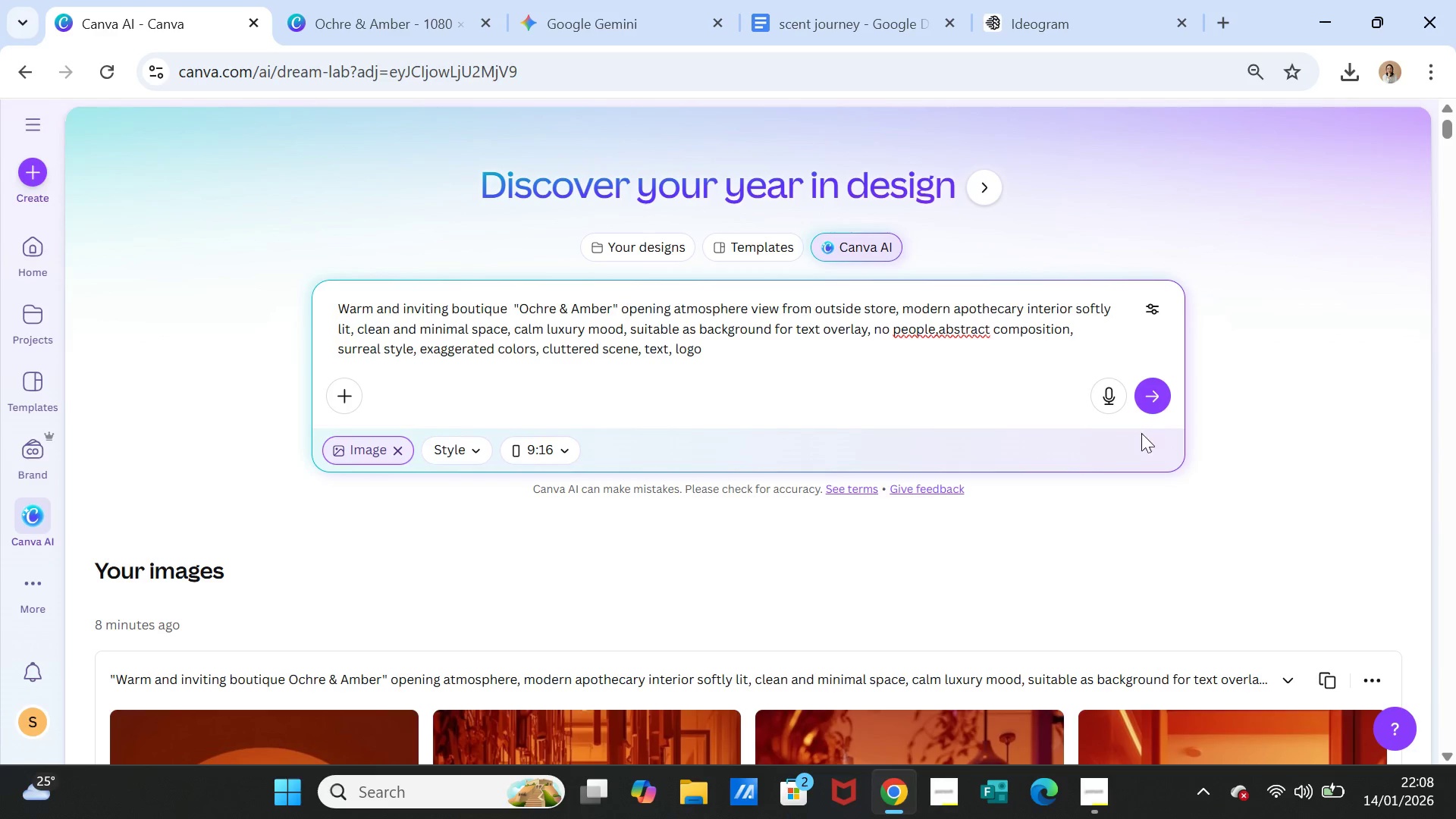 
mouse_move([1156, 406])
 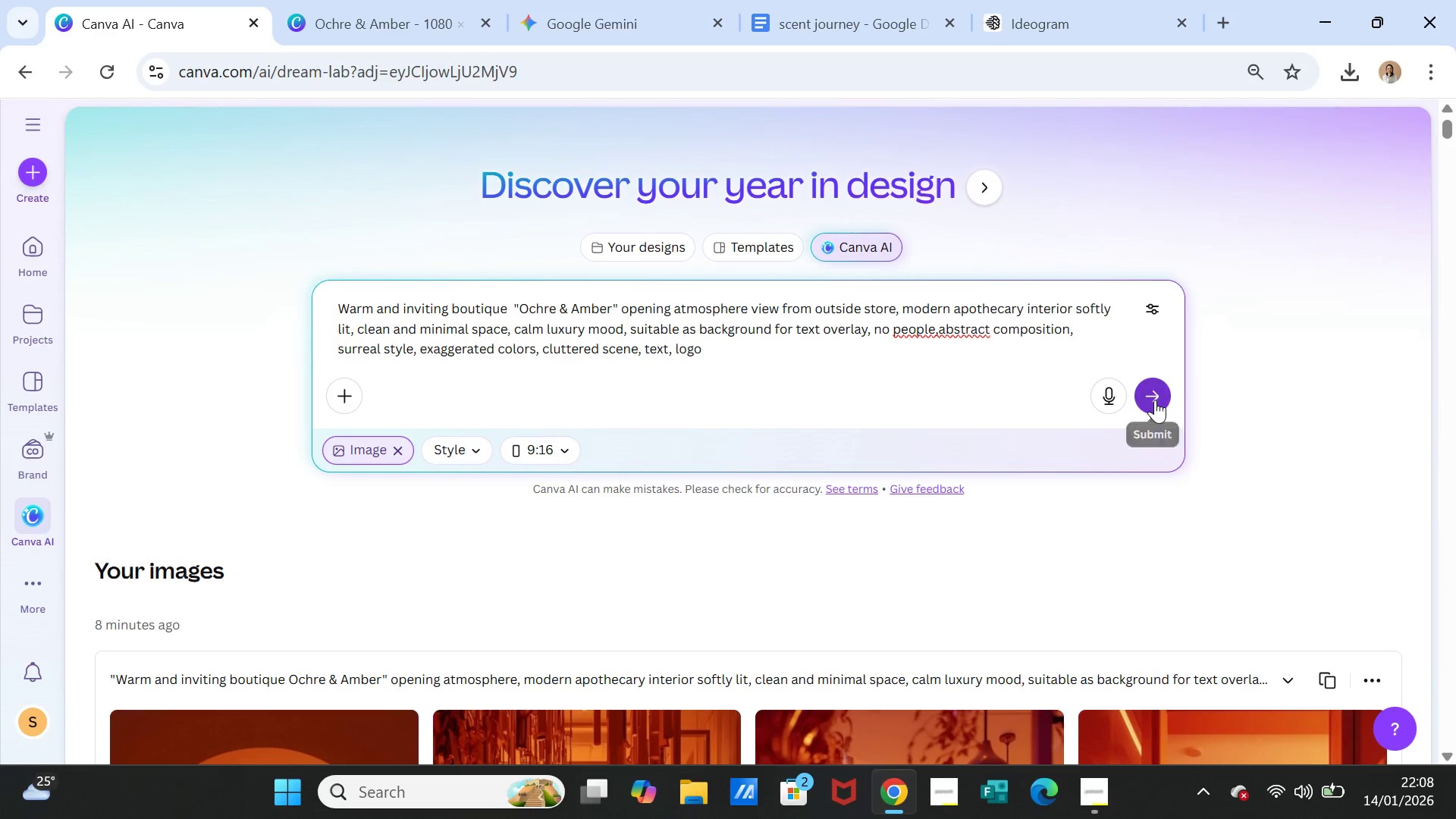 
left_click([1155, 400])
 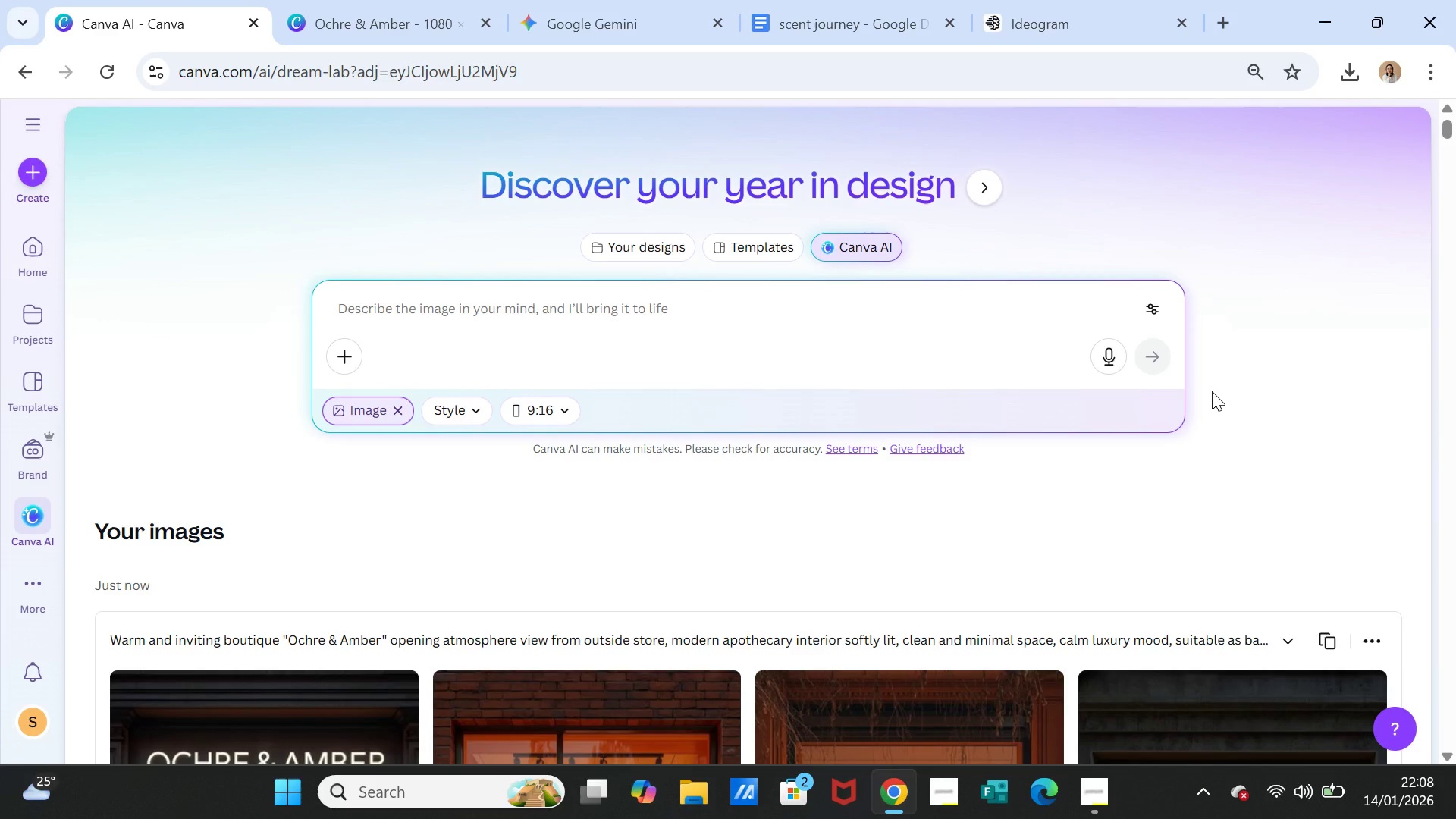 
wait(22.64)
 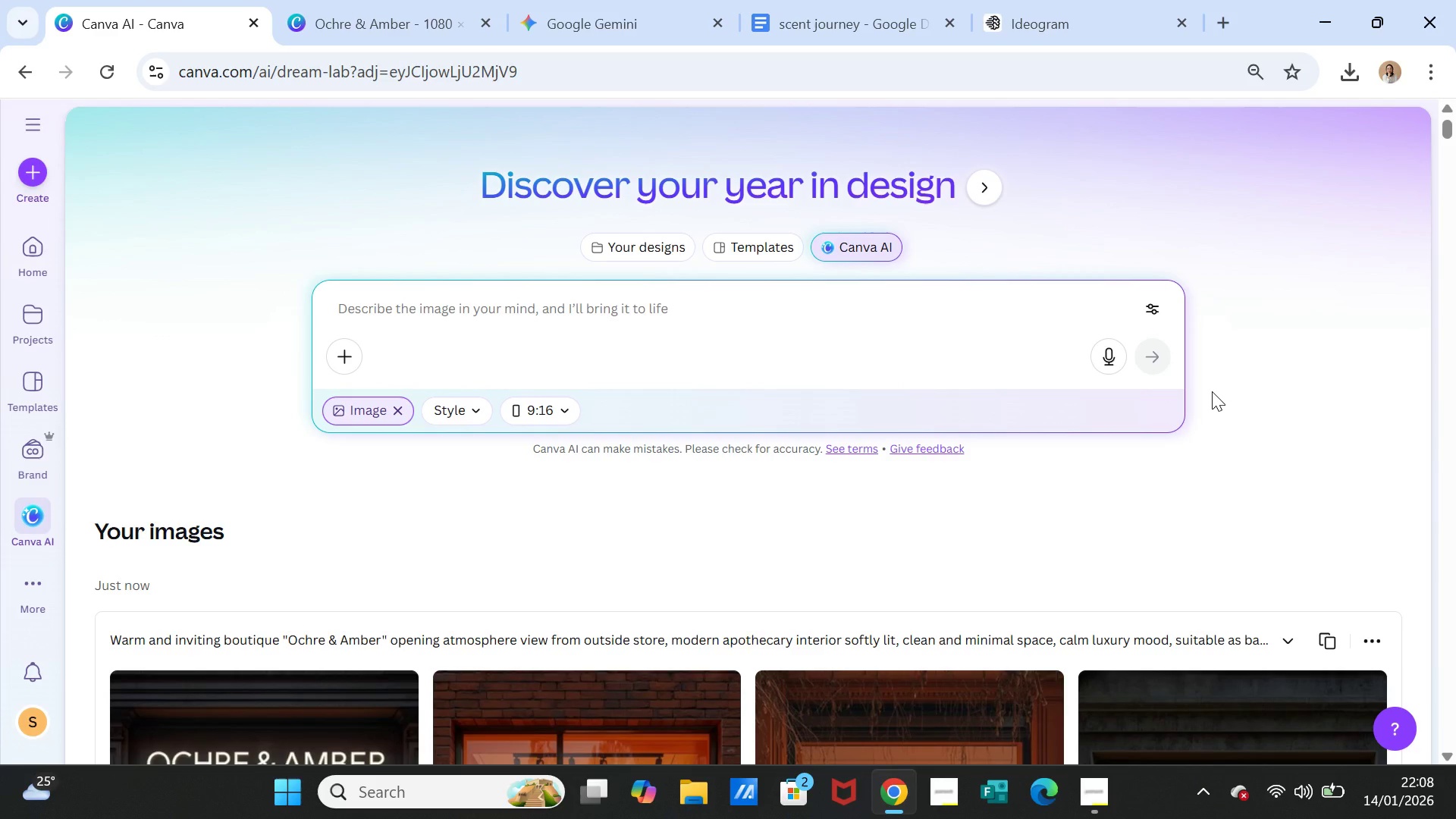 
scroll: coordinate [1247, 381], scroll_direction: down, amount: 4.0
 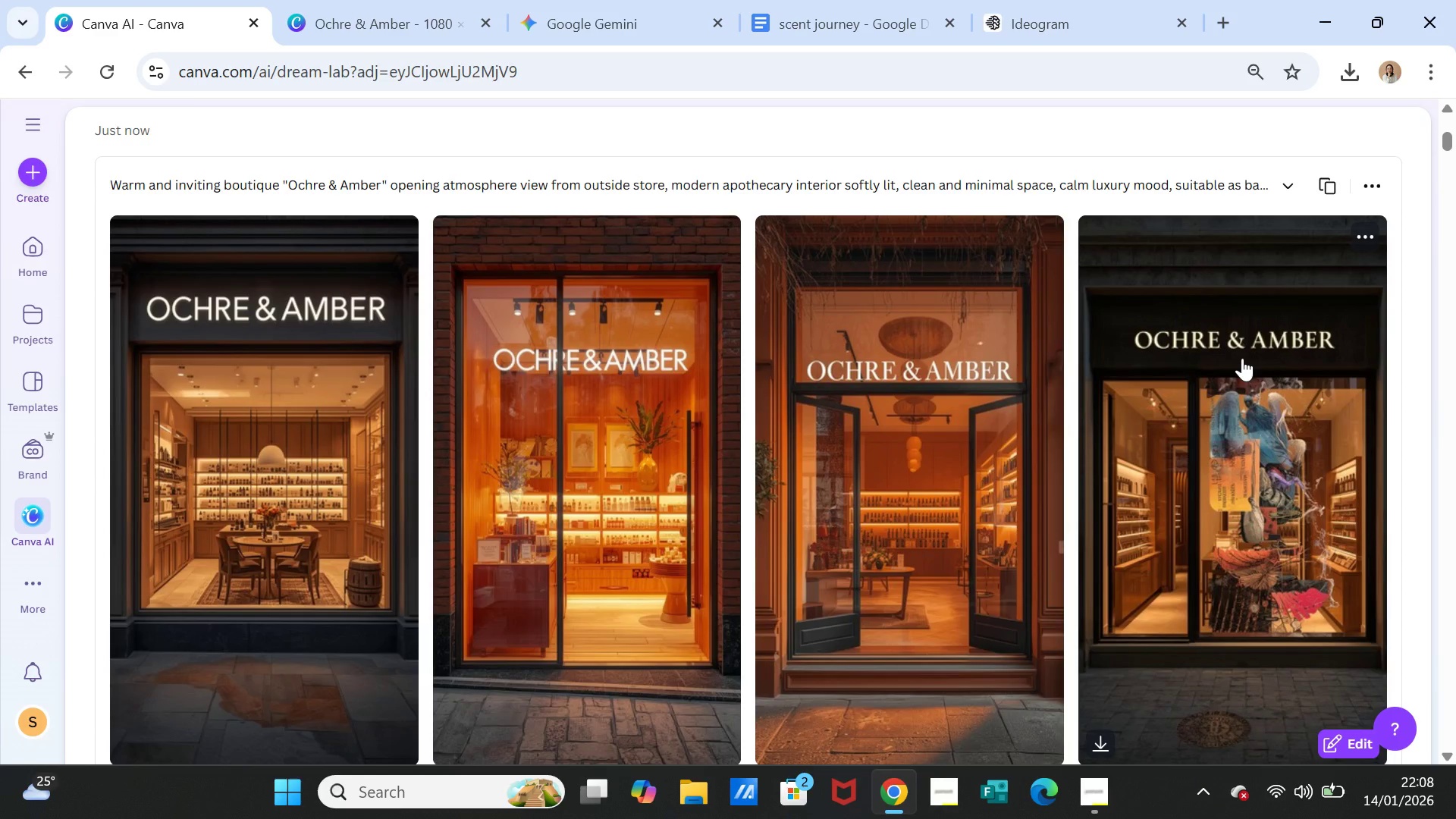 
mouse_move([1086, 234])
 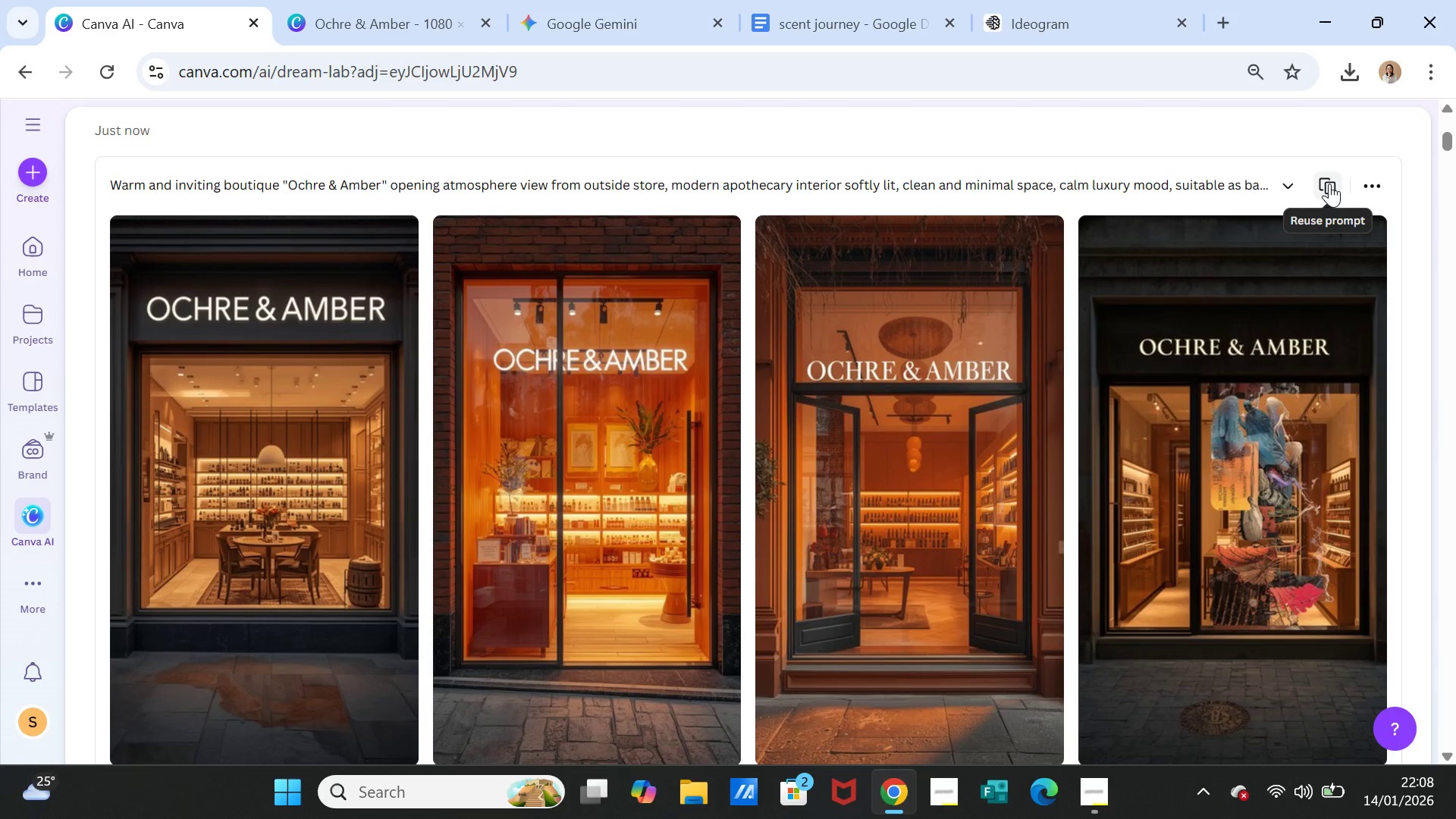 
left_click([1329, 184])
 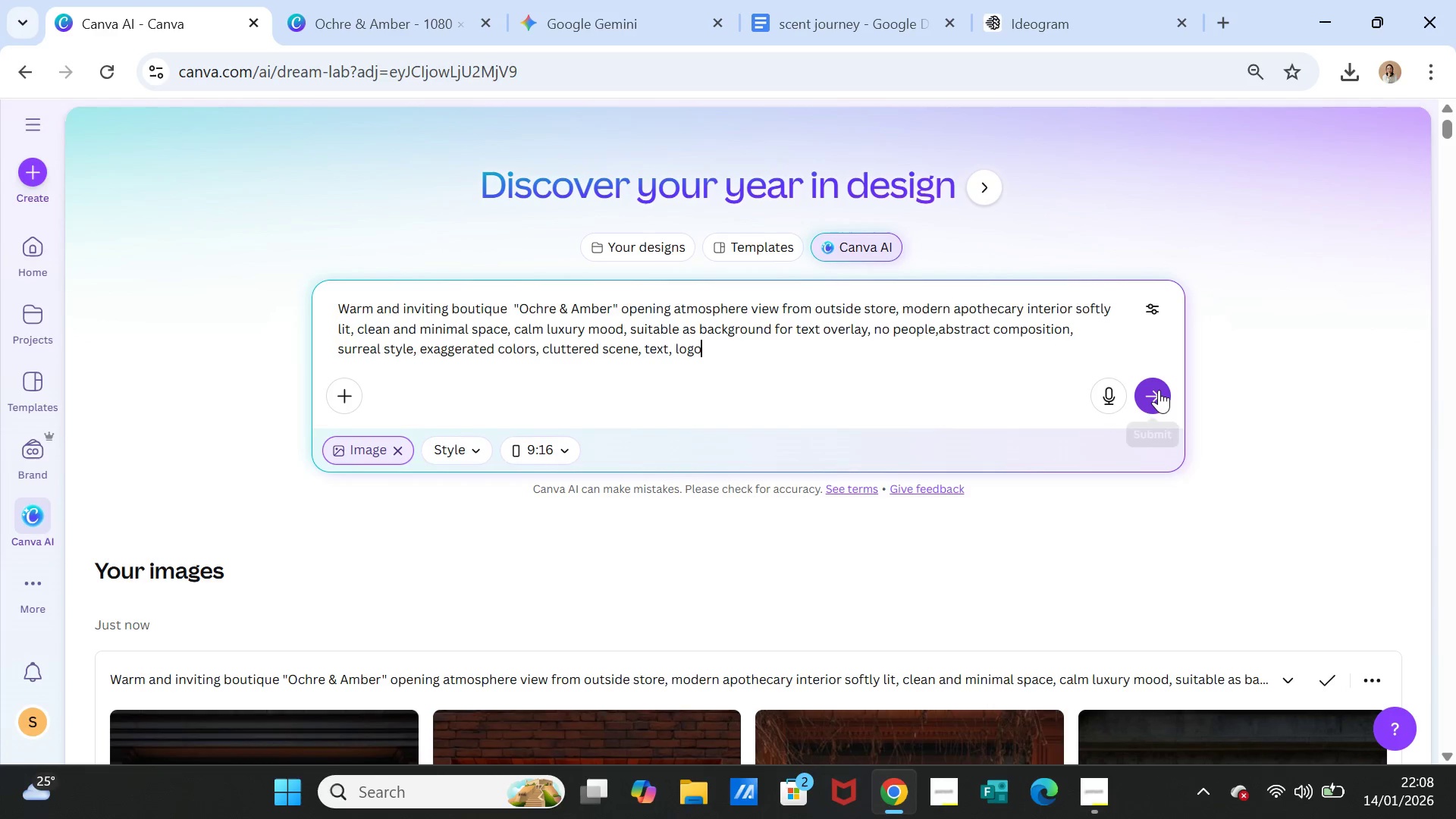 
left_click([1159, 390])
 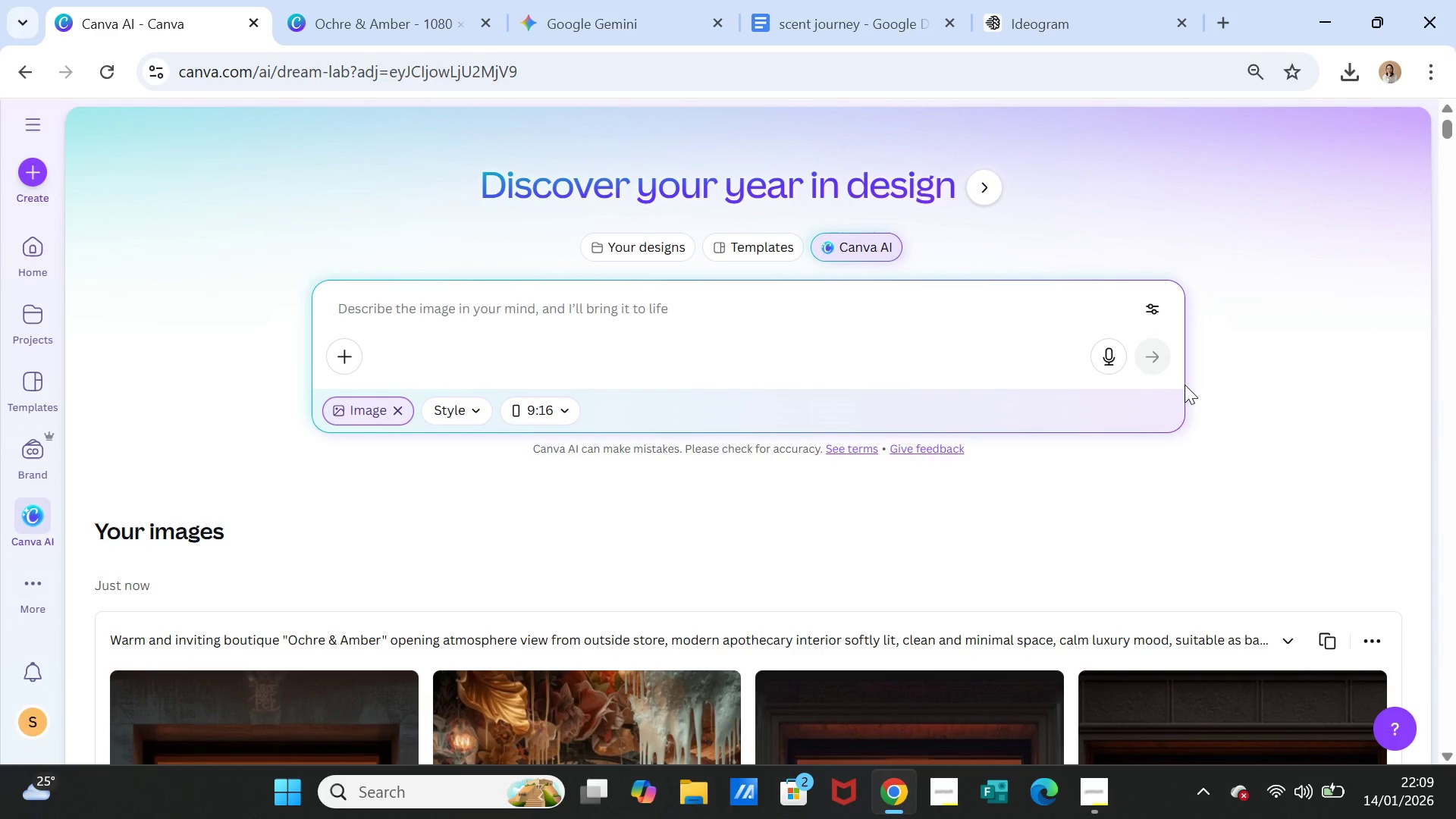 
wait(32.45)
 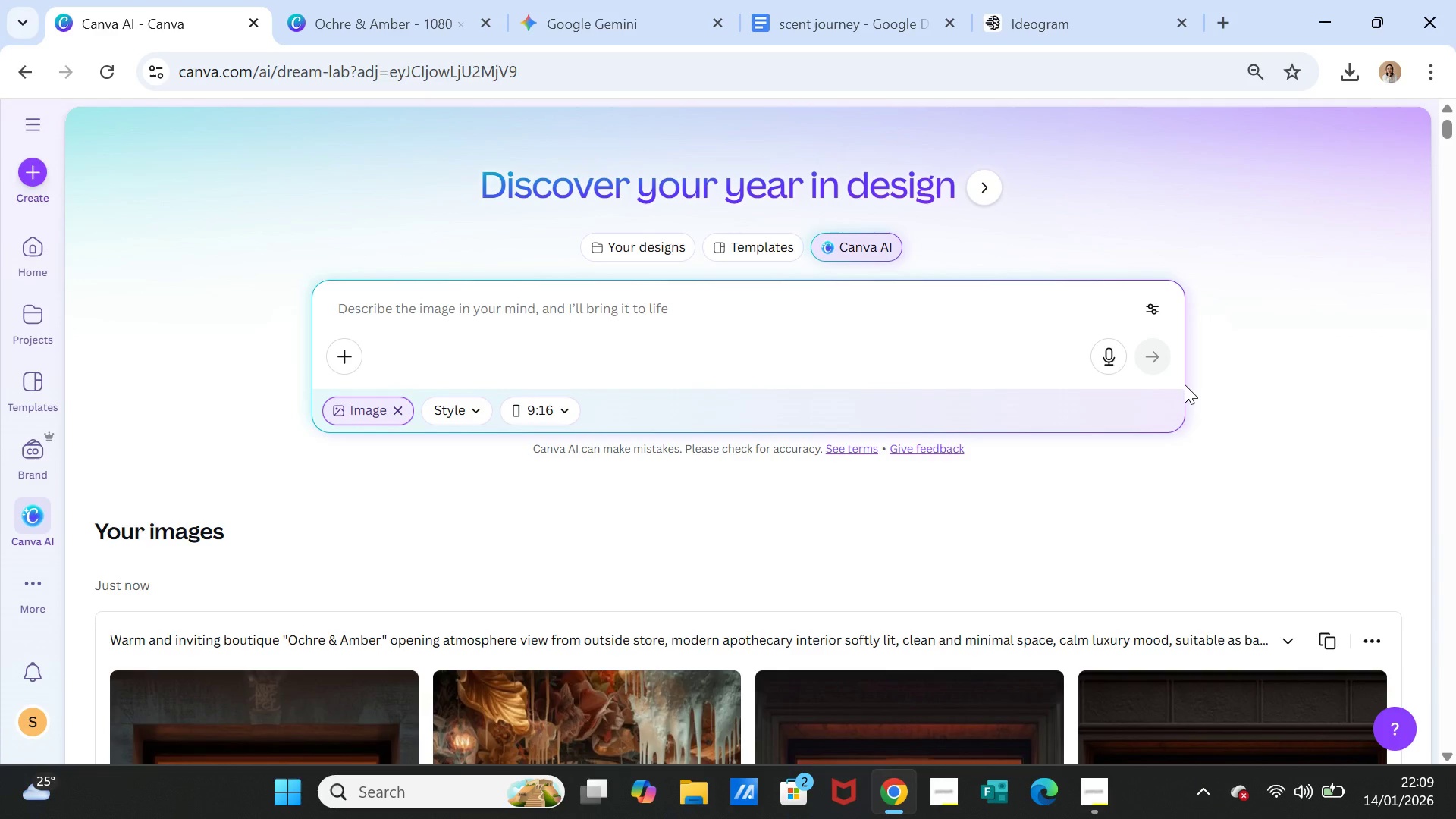 
scroll: coordinate [960, 410], scroll_direction: down, amount: 4.0
 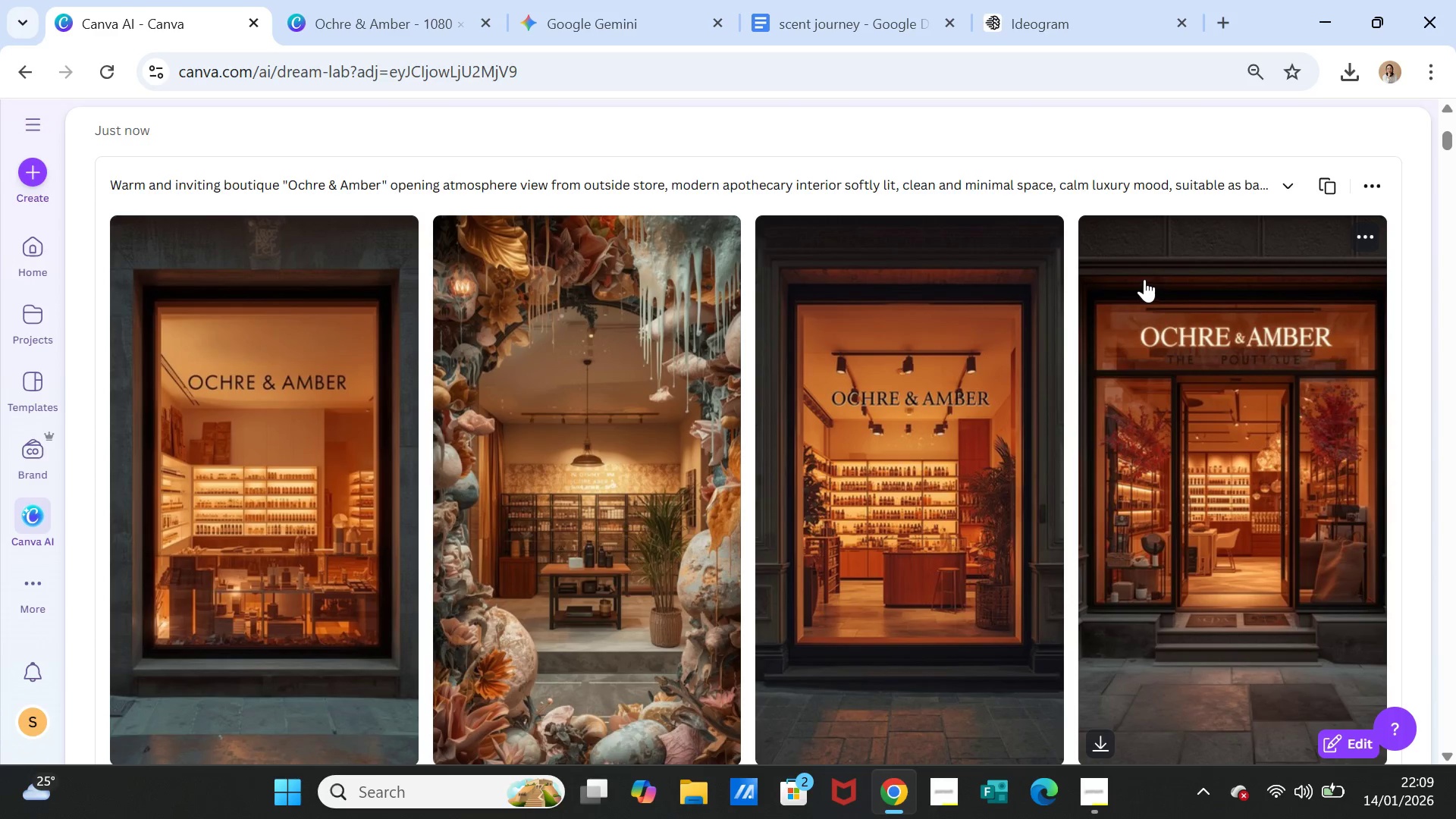 
wait(11.88)
 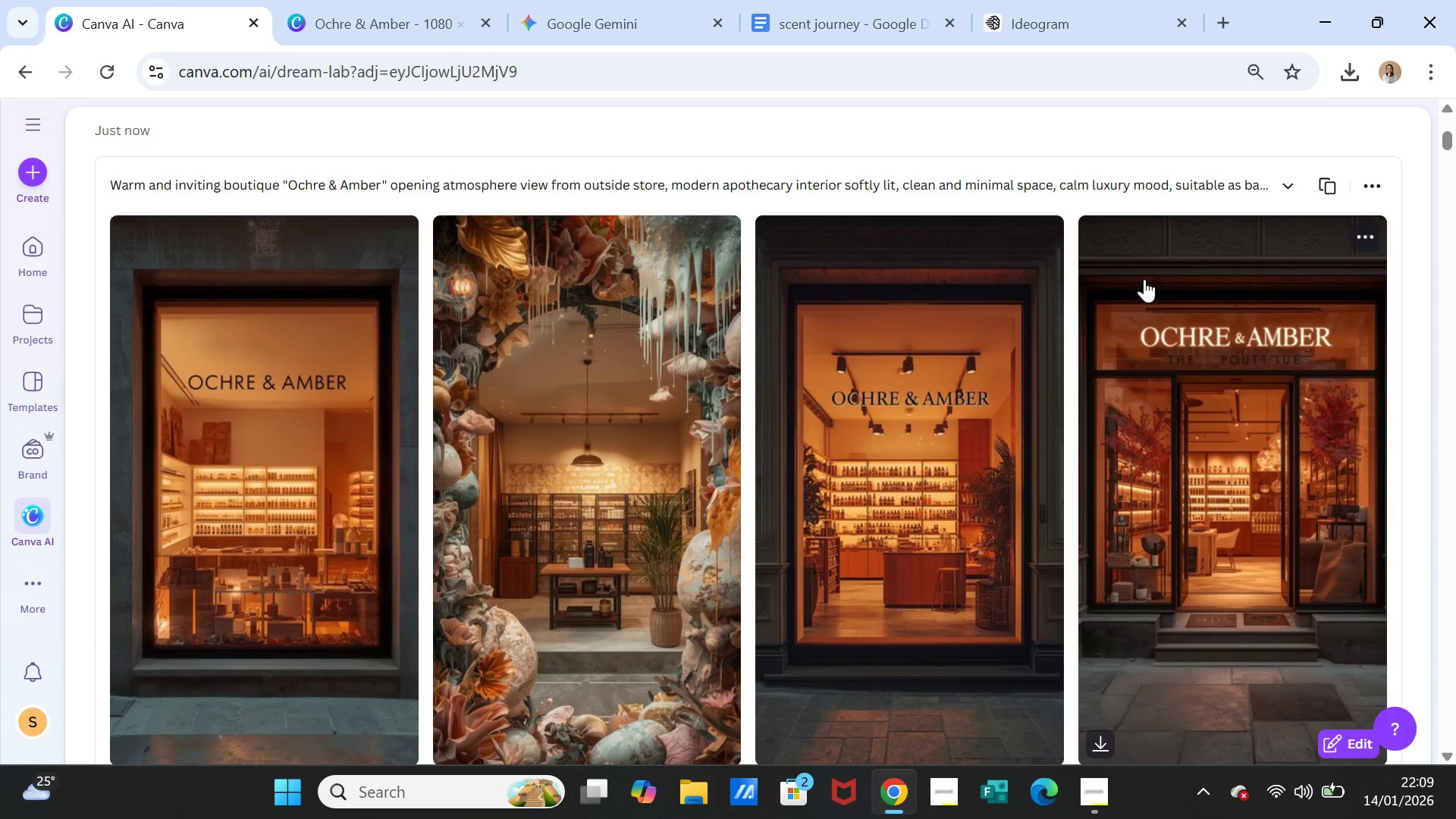 
left_click([1366, 231])
 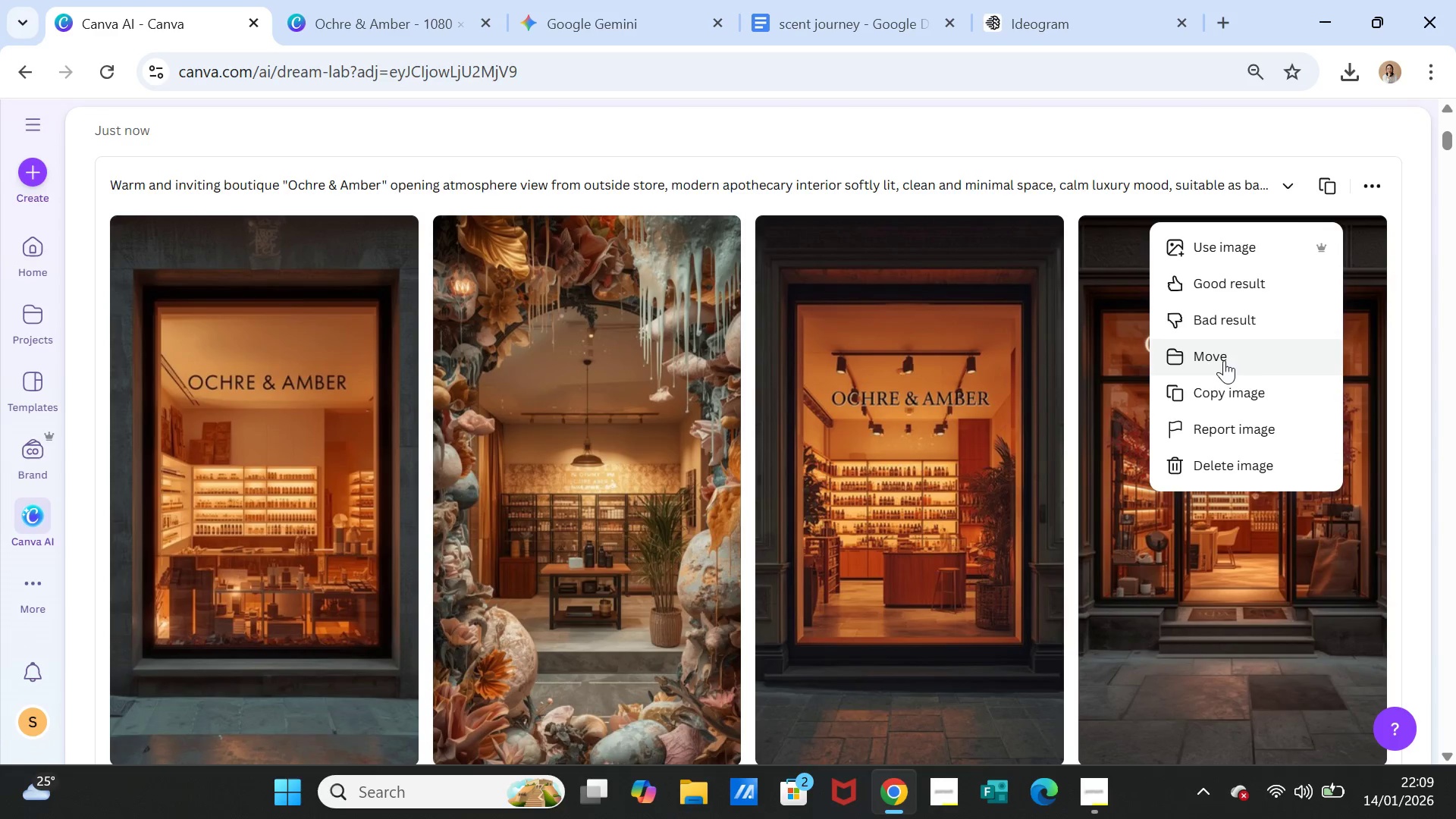 
left_click([1232, 388])
 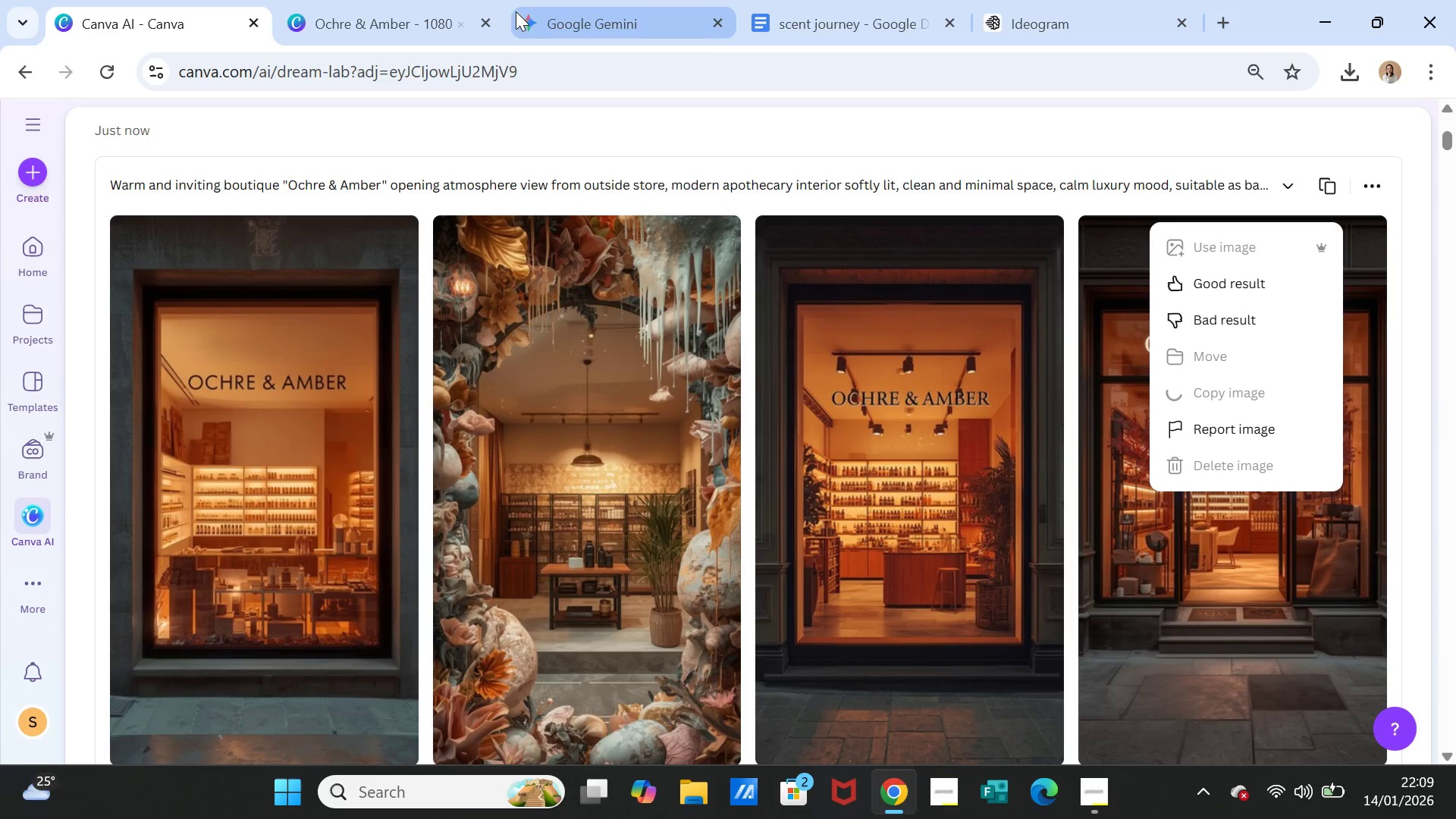 
left_click([400, 11])
 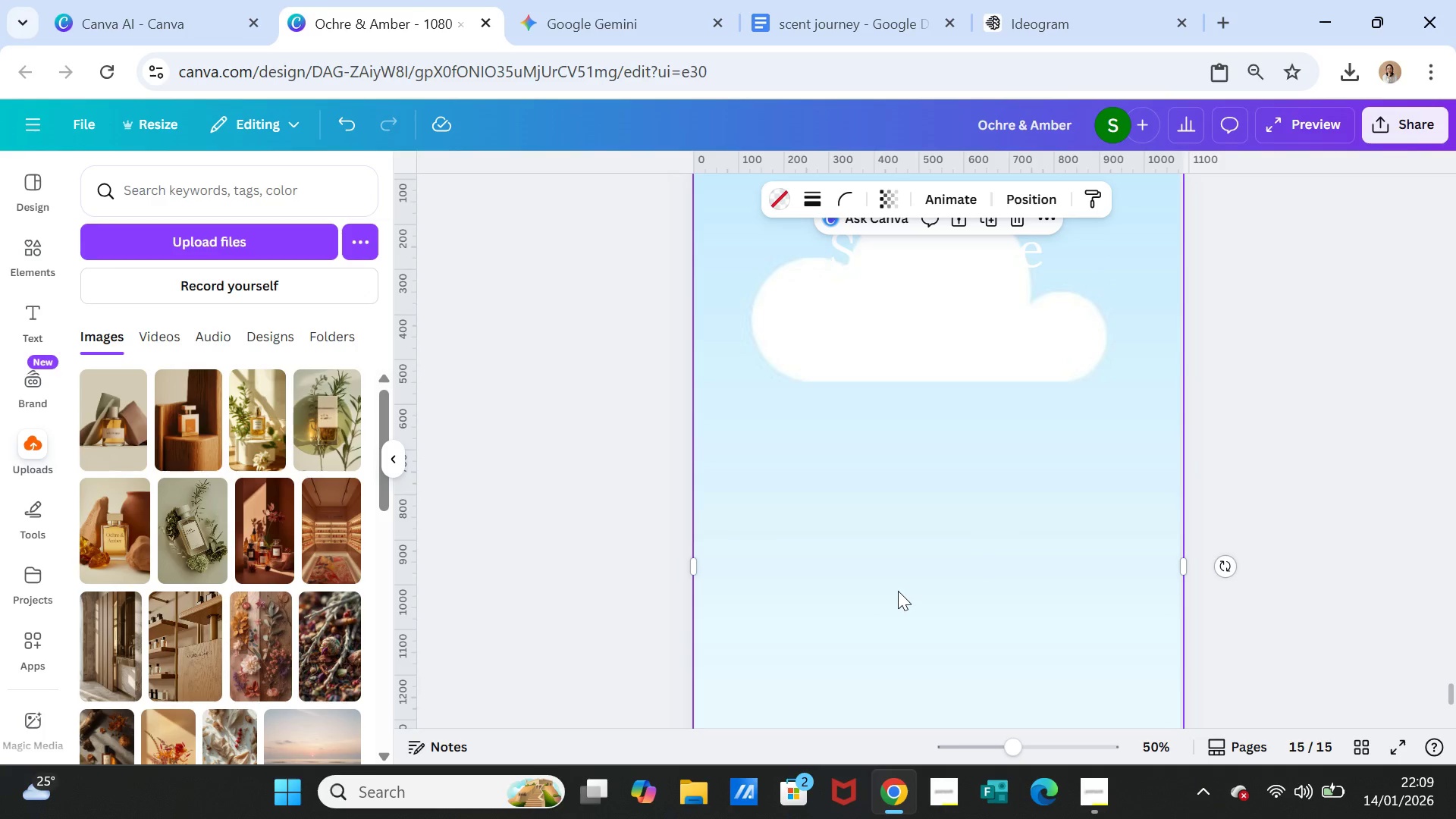 
left_click_drag(start_coordinate=[898, 591], to_coordinate=[902, 588])
 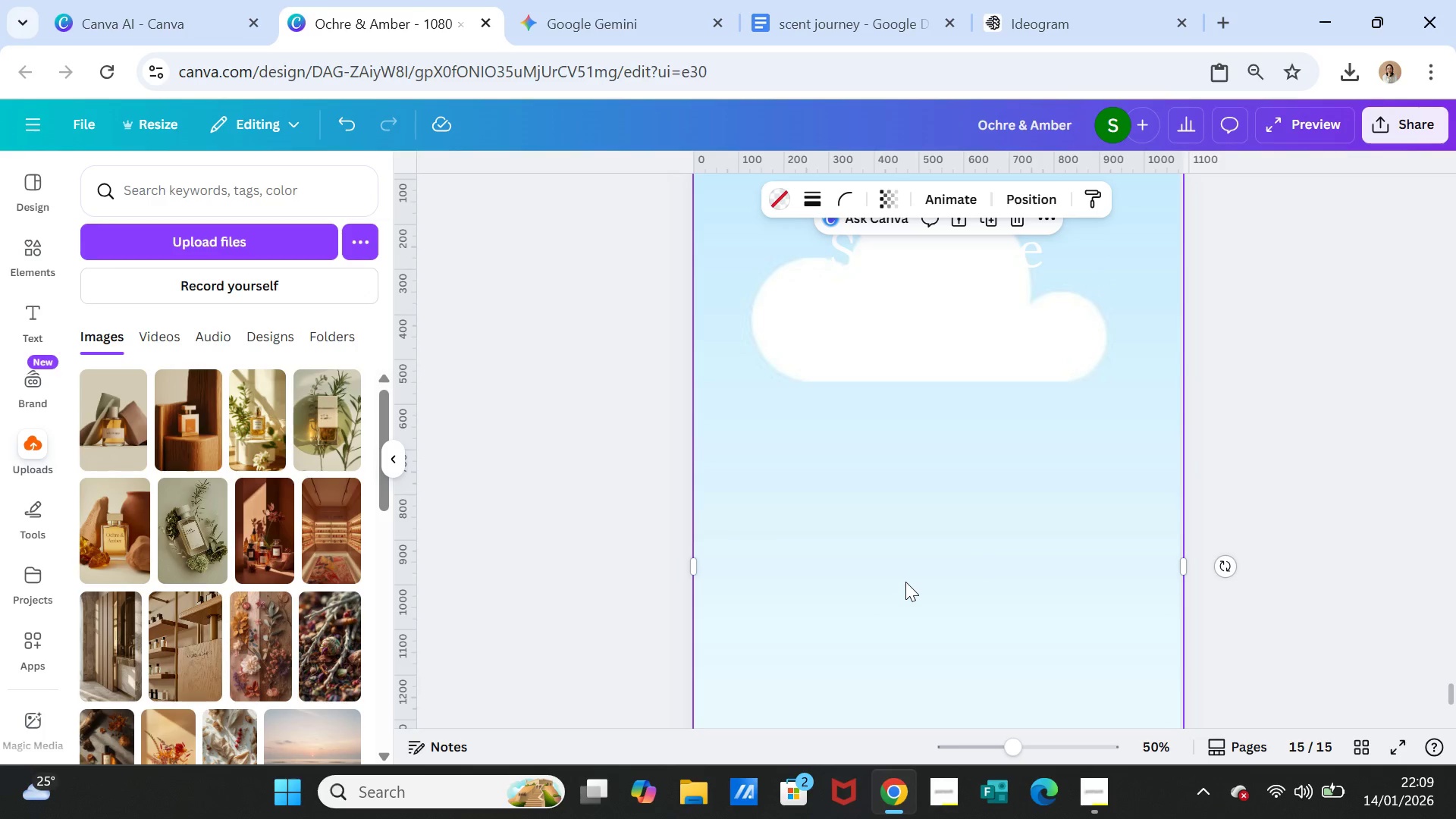 
right_click([905, 582])
 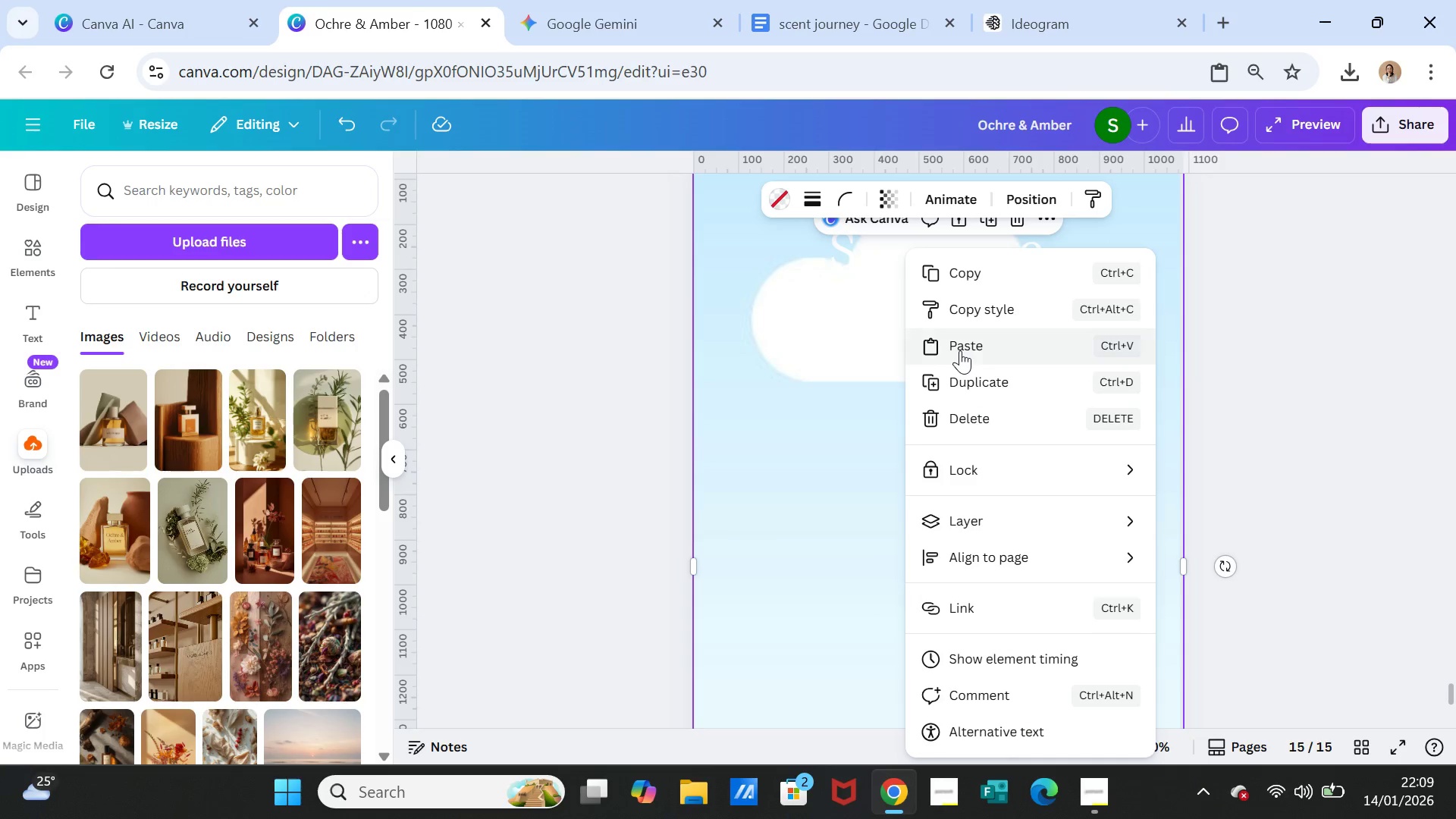 
left_click([960, 350])
 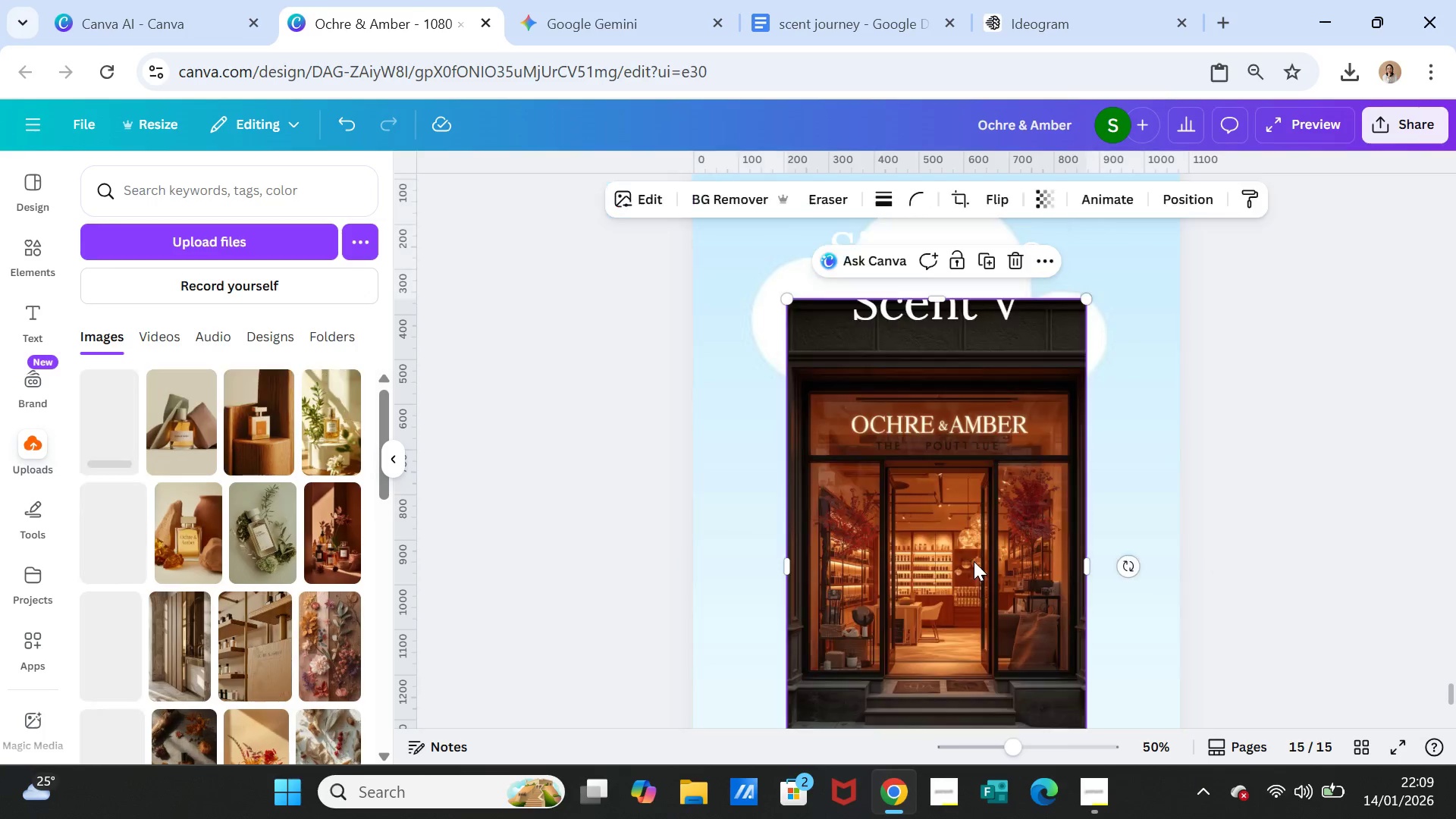 
left_click_drag(start_coordinate=[973, 556], to_coordinate=[973, 529])
 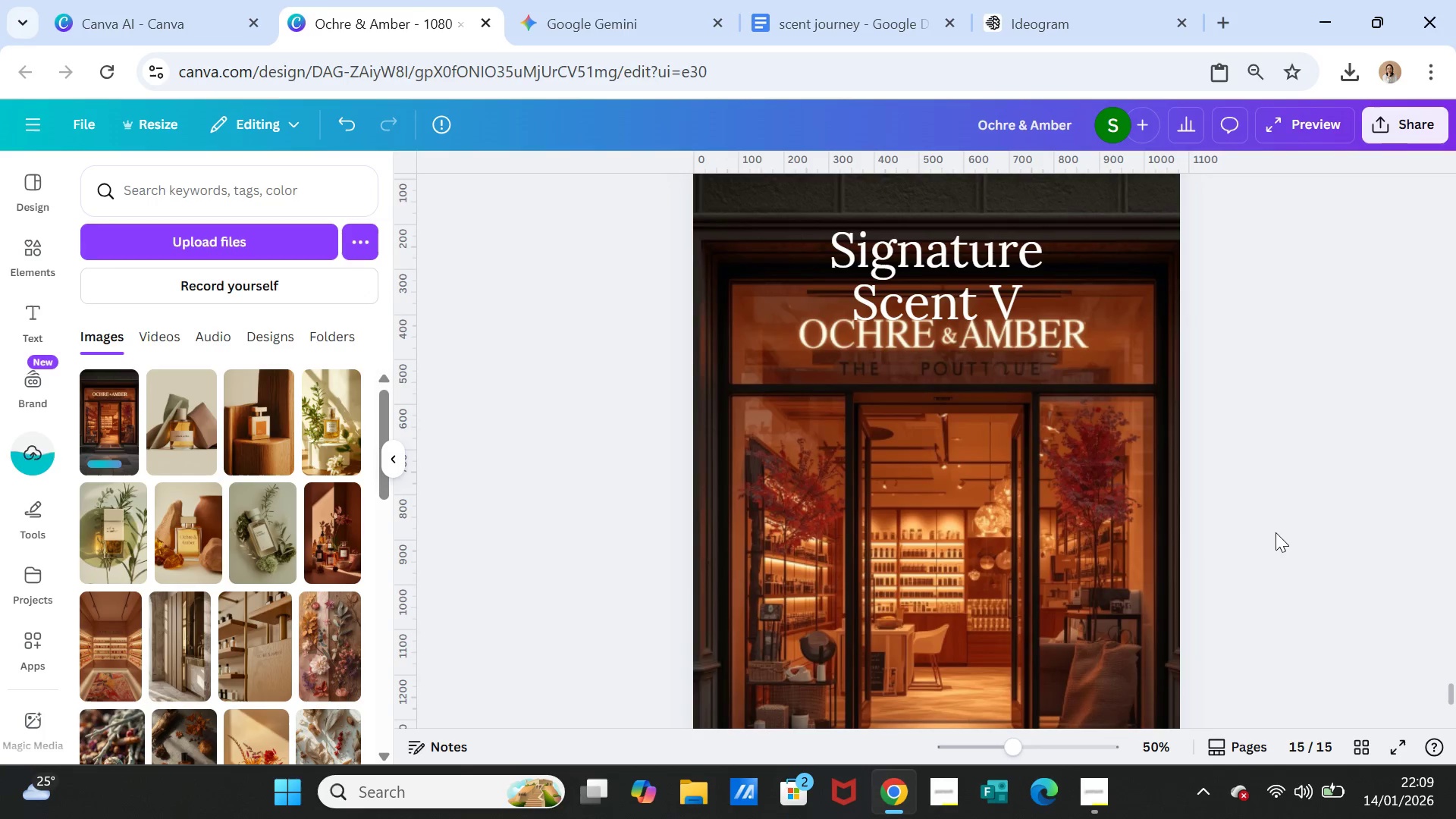 
left_click([1276, 532])
 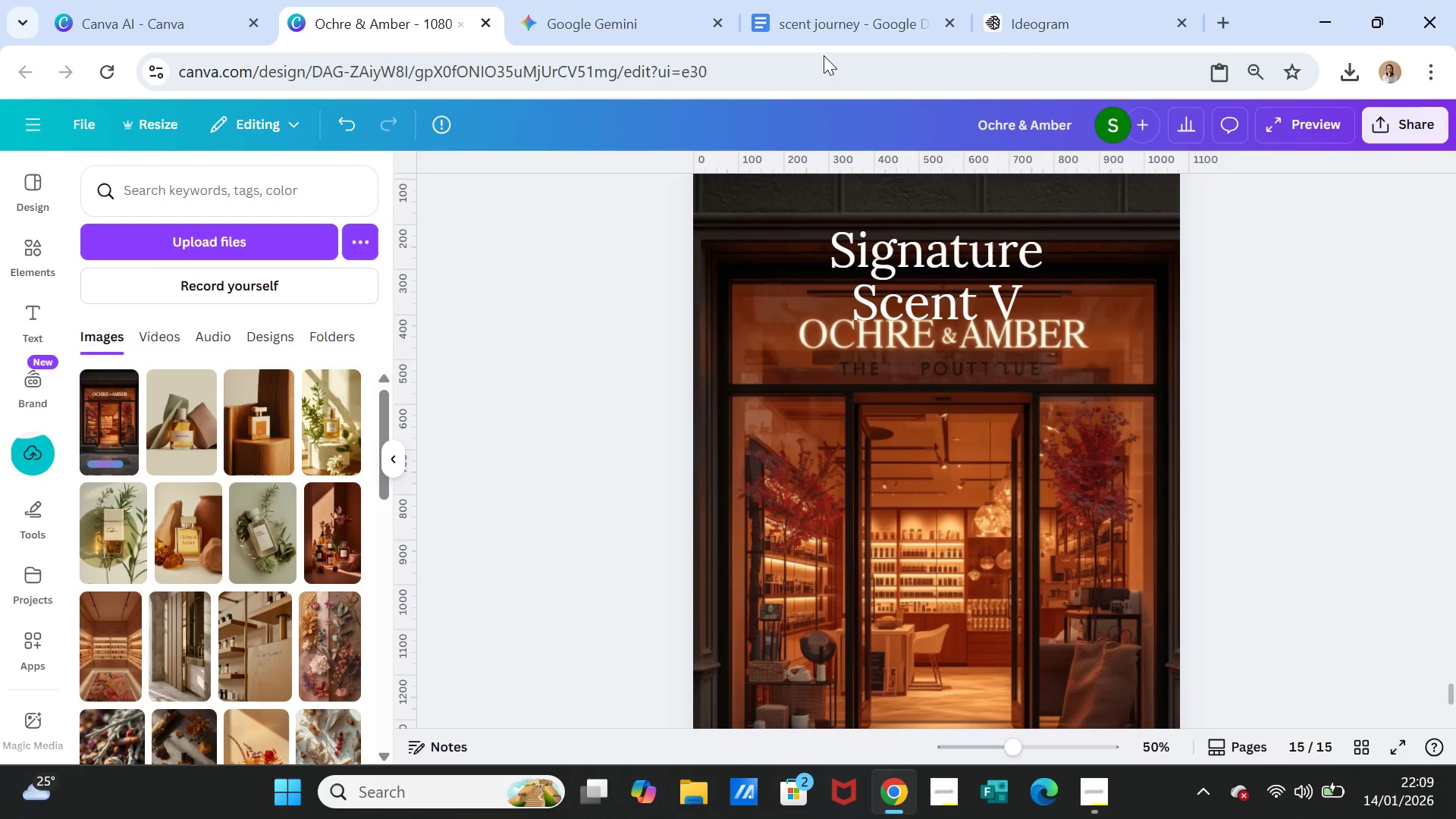 
left_click([836, 11])
 